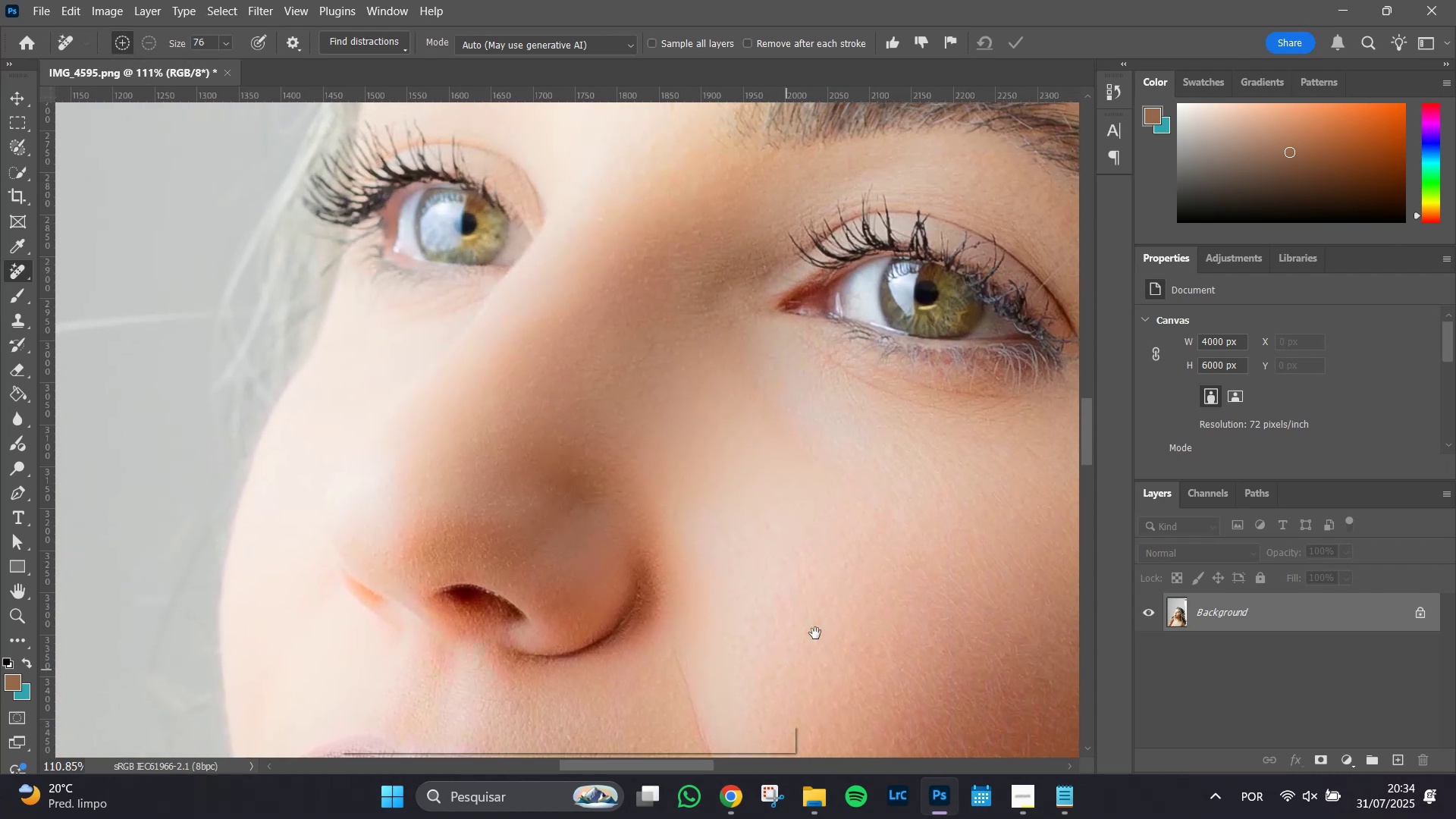 
left_click_drag(start_coordinate=[831, 609], to_coordinate=[674, 511])
 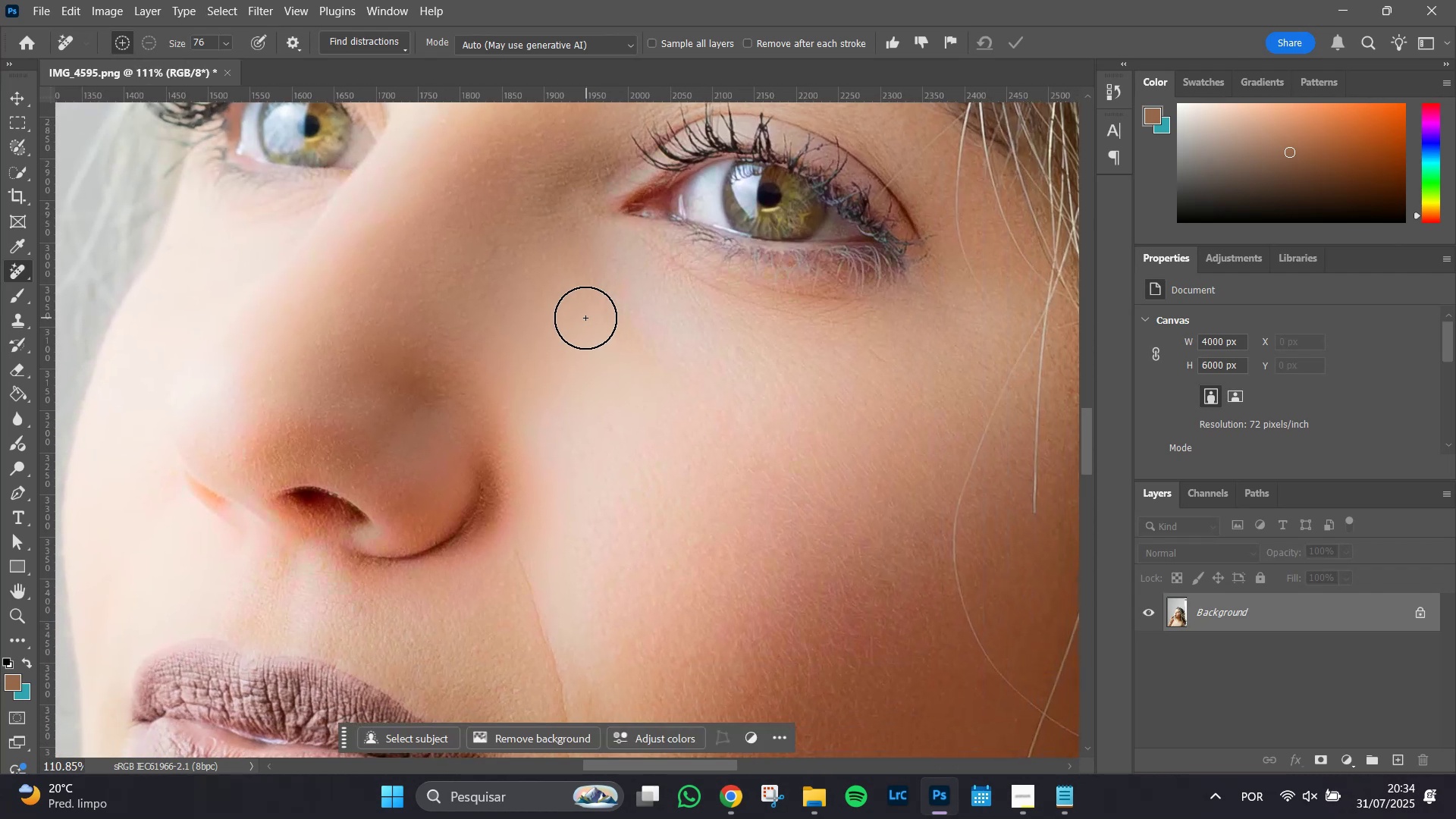 
hold_key(key=Space, duration=0.37)
 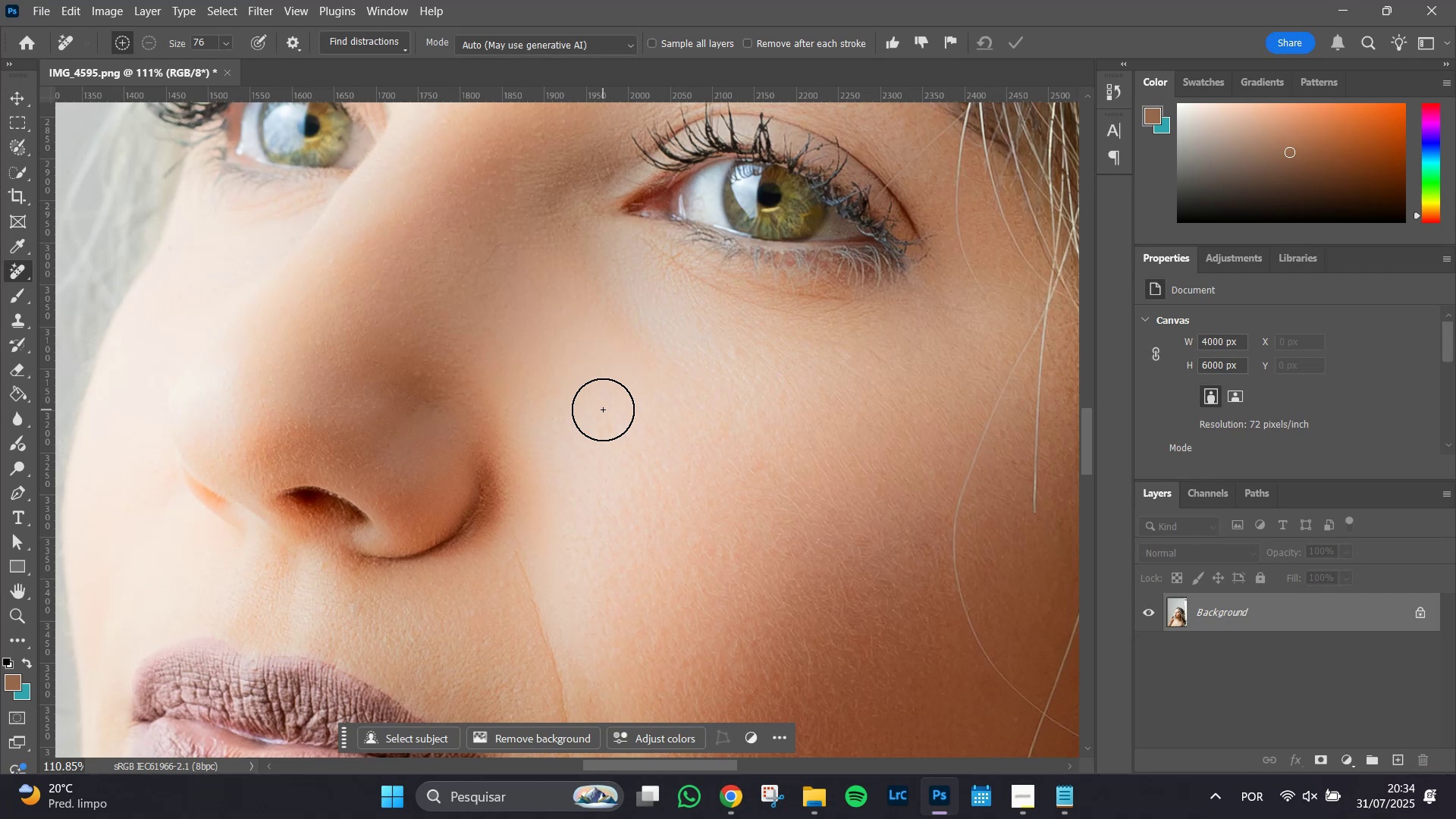 
key(I)
 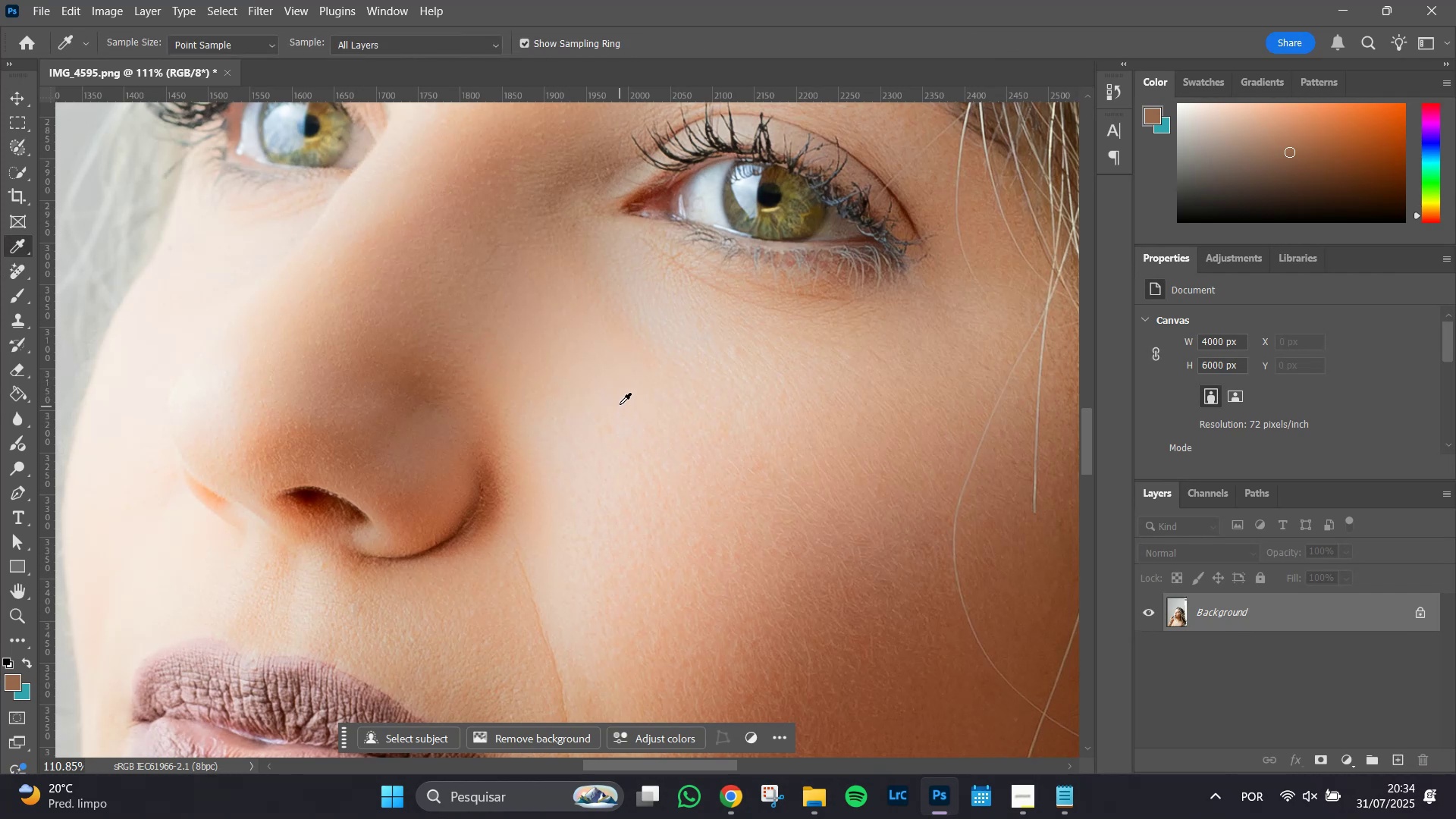 
left_click([620, 406])
 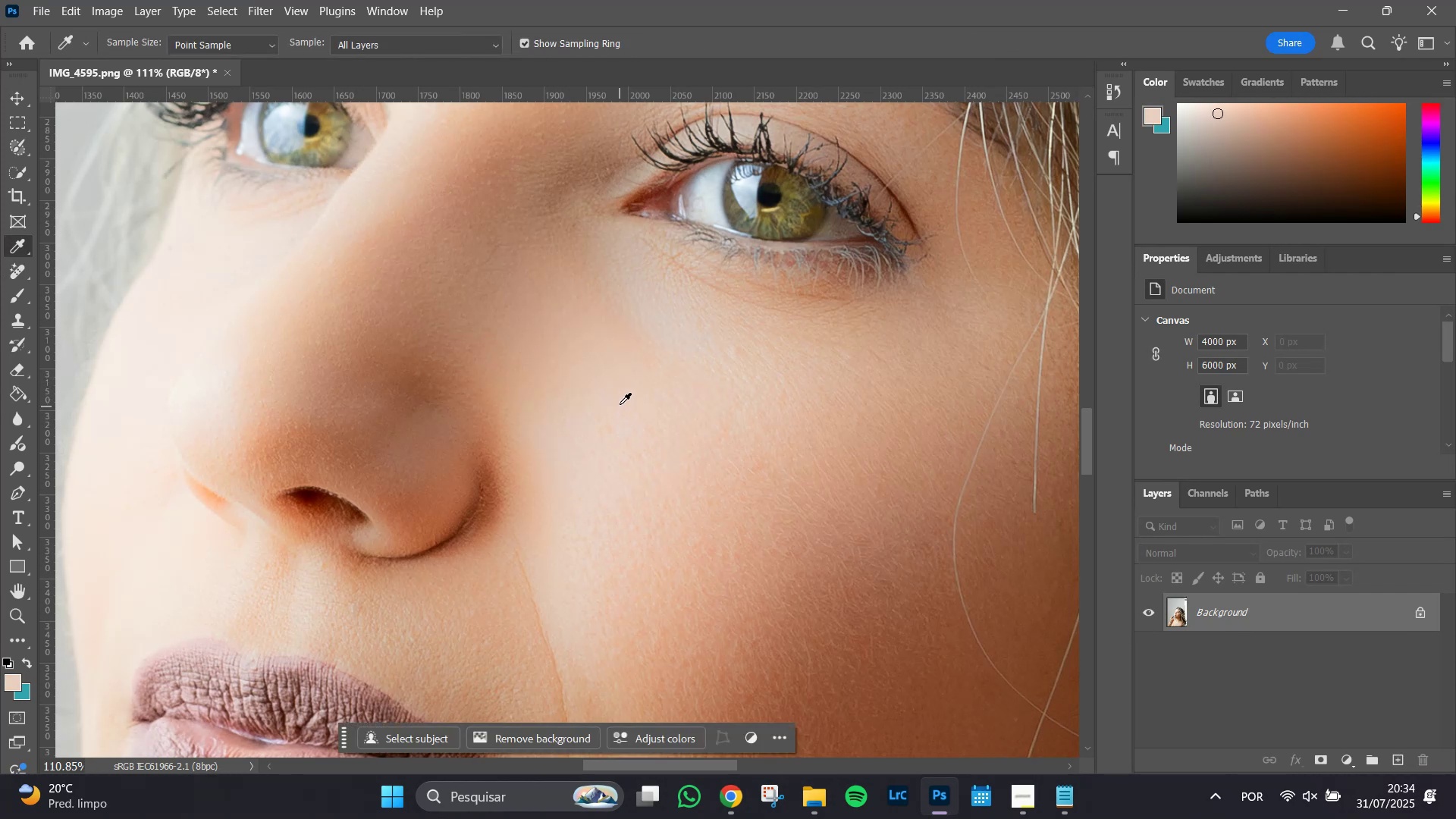 
key(B)
 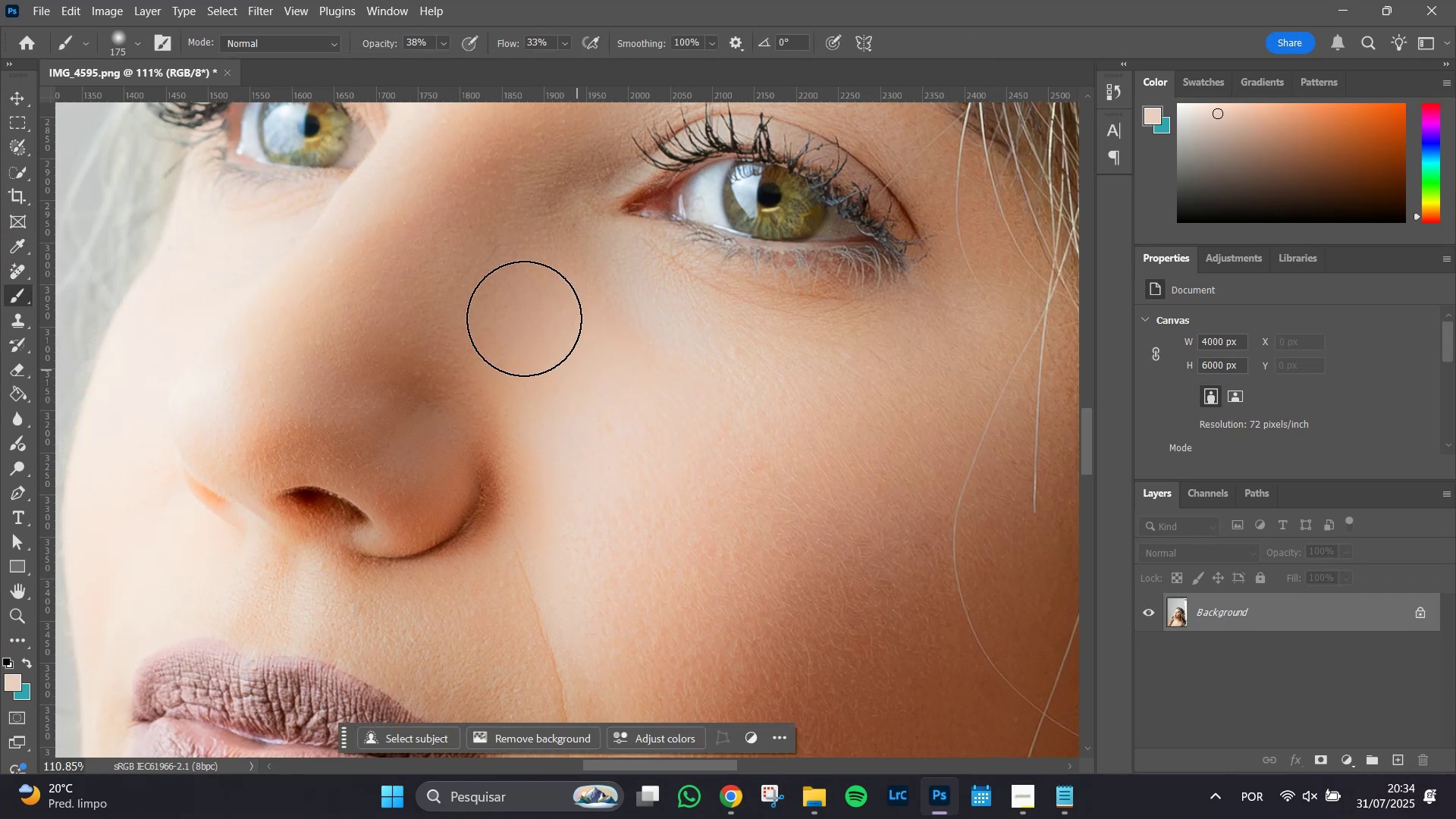 
hold_key(key=AltLeft, duration=1.01)
 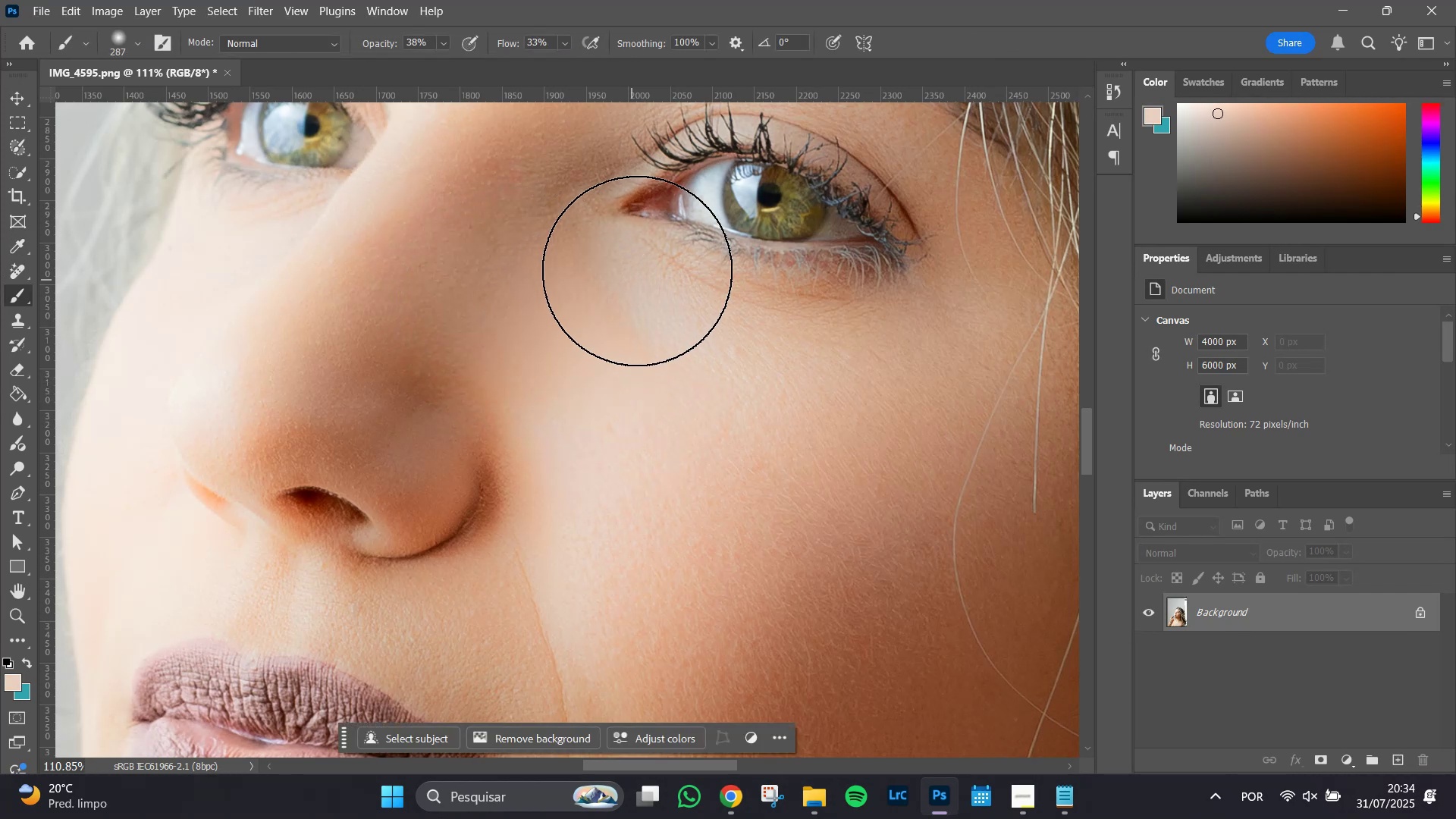 
hold_key(key=AltLeft, duration=0.74)
 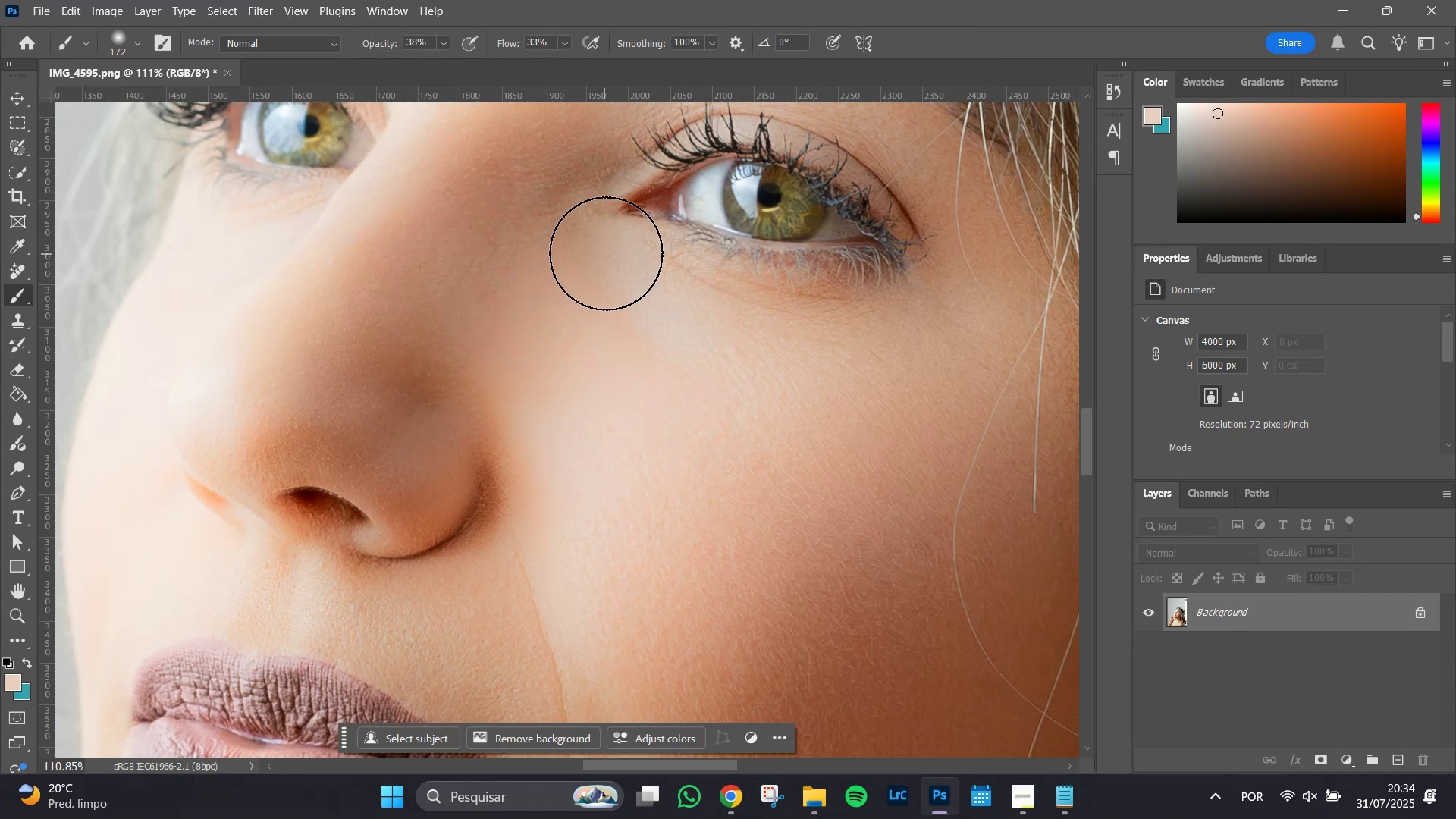 
left_click_drag(start_coordinate=[614, 251], to_coordinate=[709, 344])
 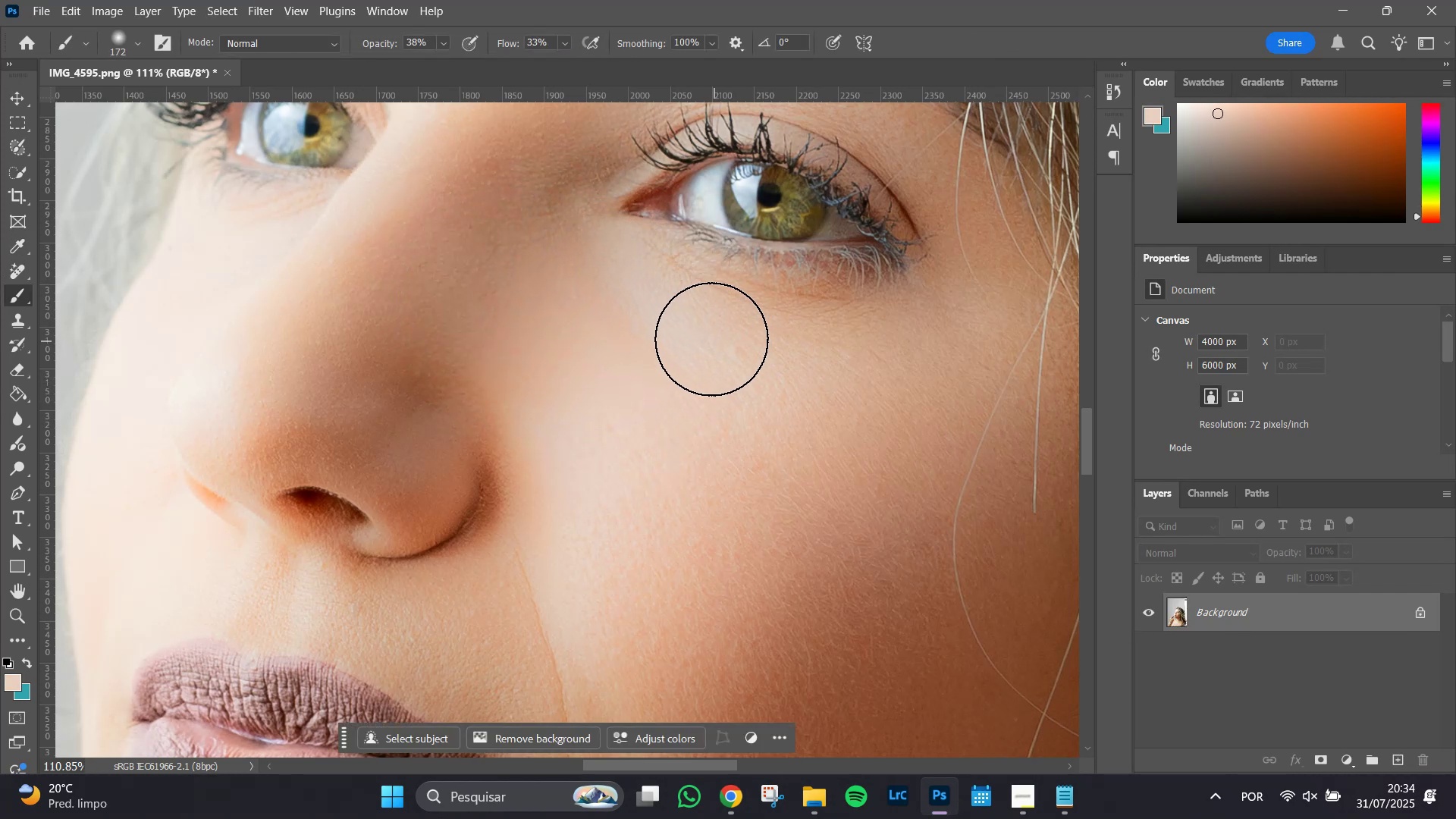 
left_click_drag(start_coordinate=[703, 334], to_coordinate=[660, 305])
 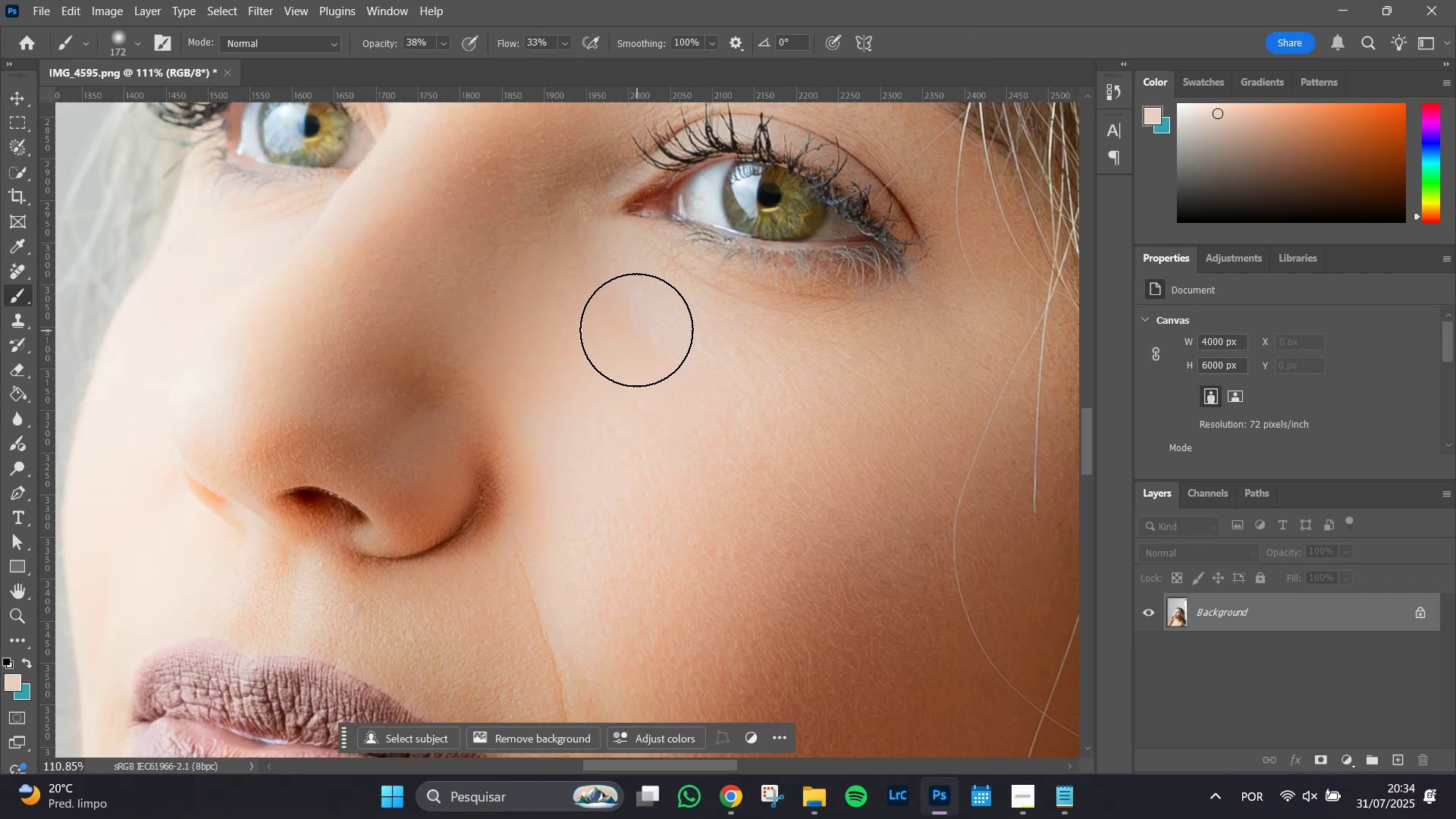 
key(I)
 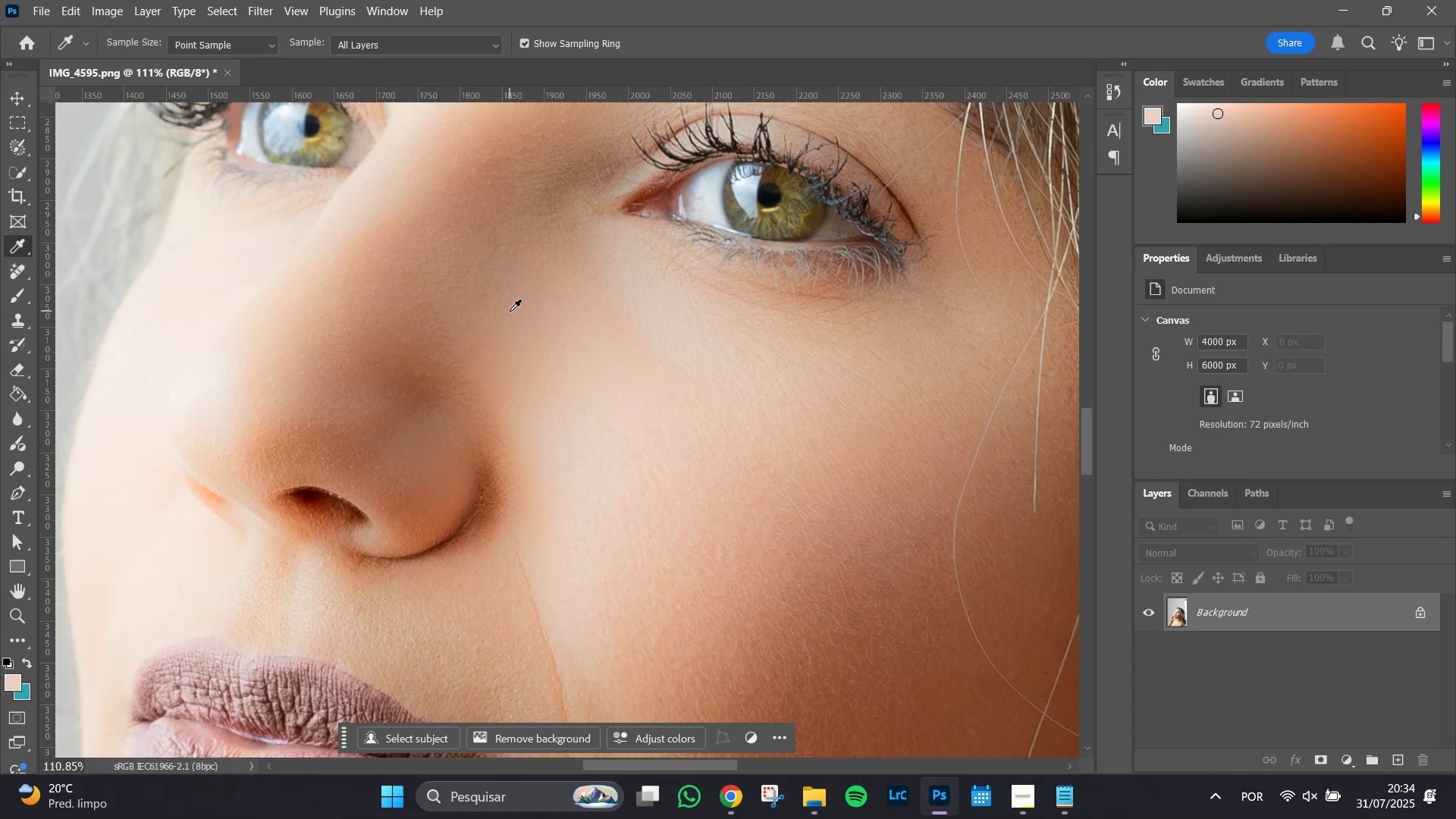 
left_click([511, 311])
 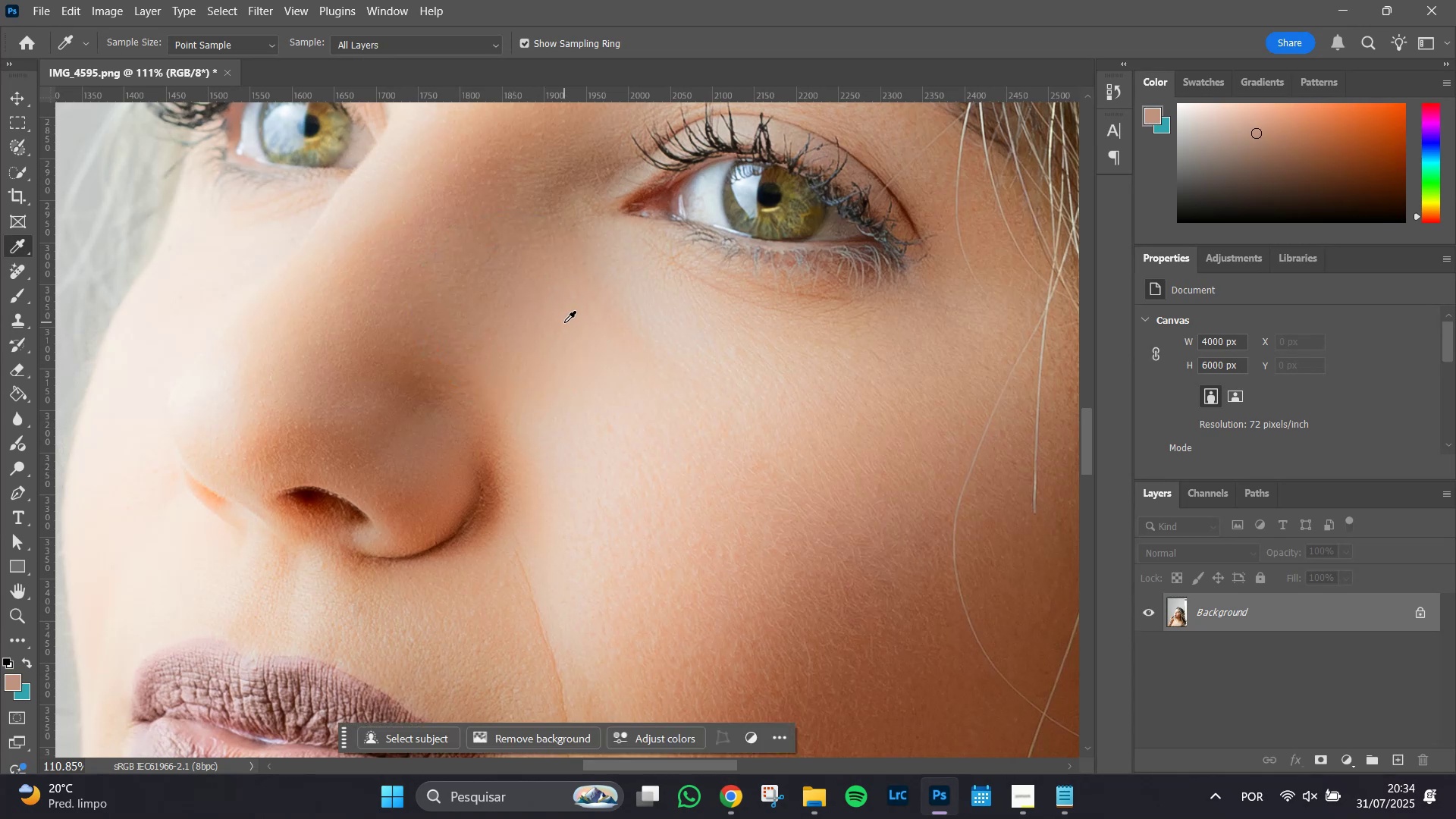 
key(B)
 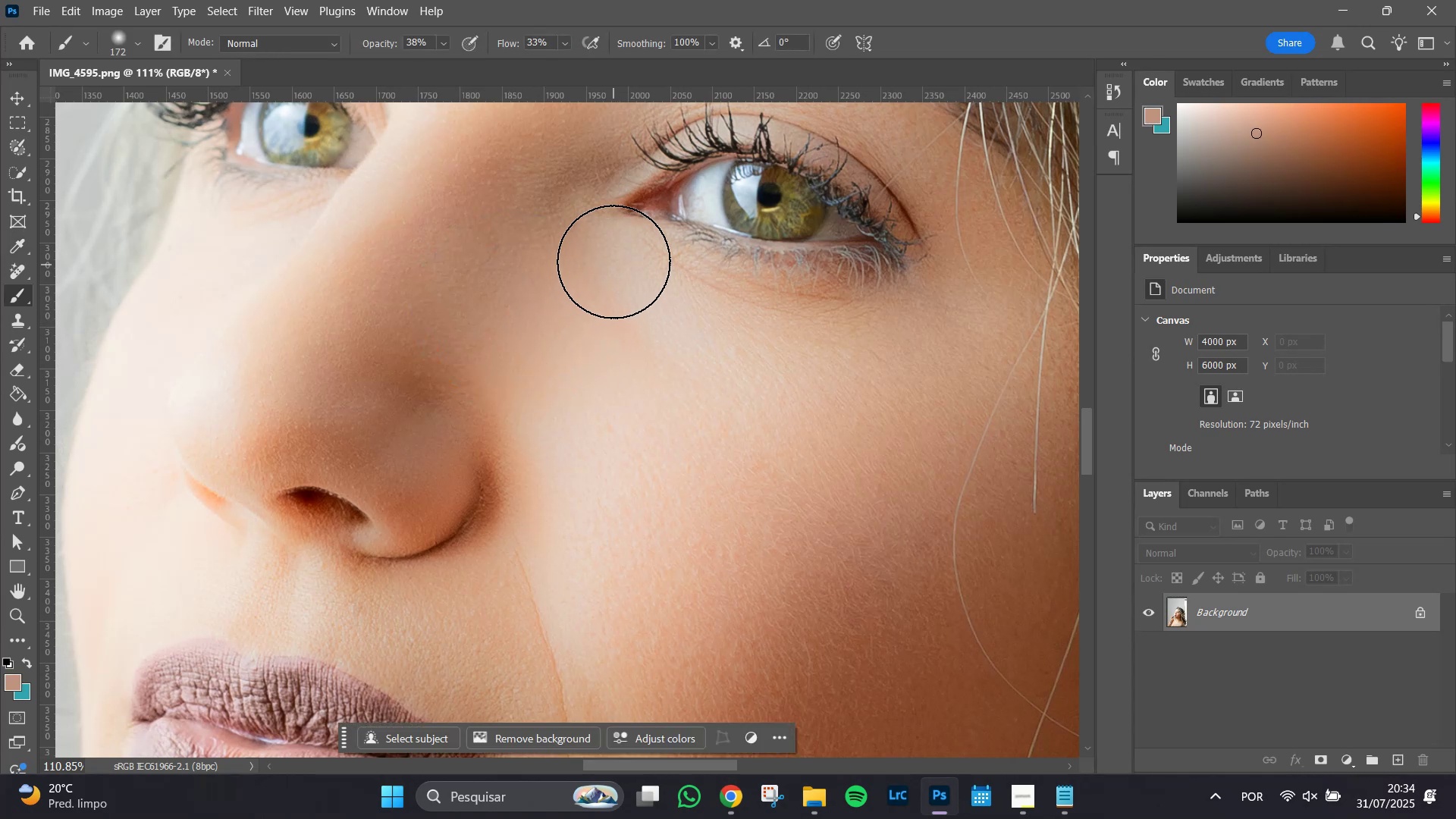 
left_click_drag(start_coordinate=[613, 250], to_coordinate=[739, 349])
 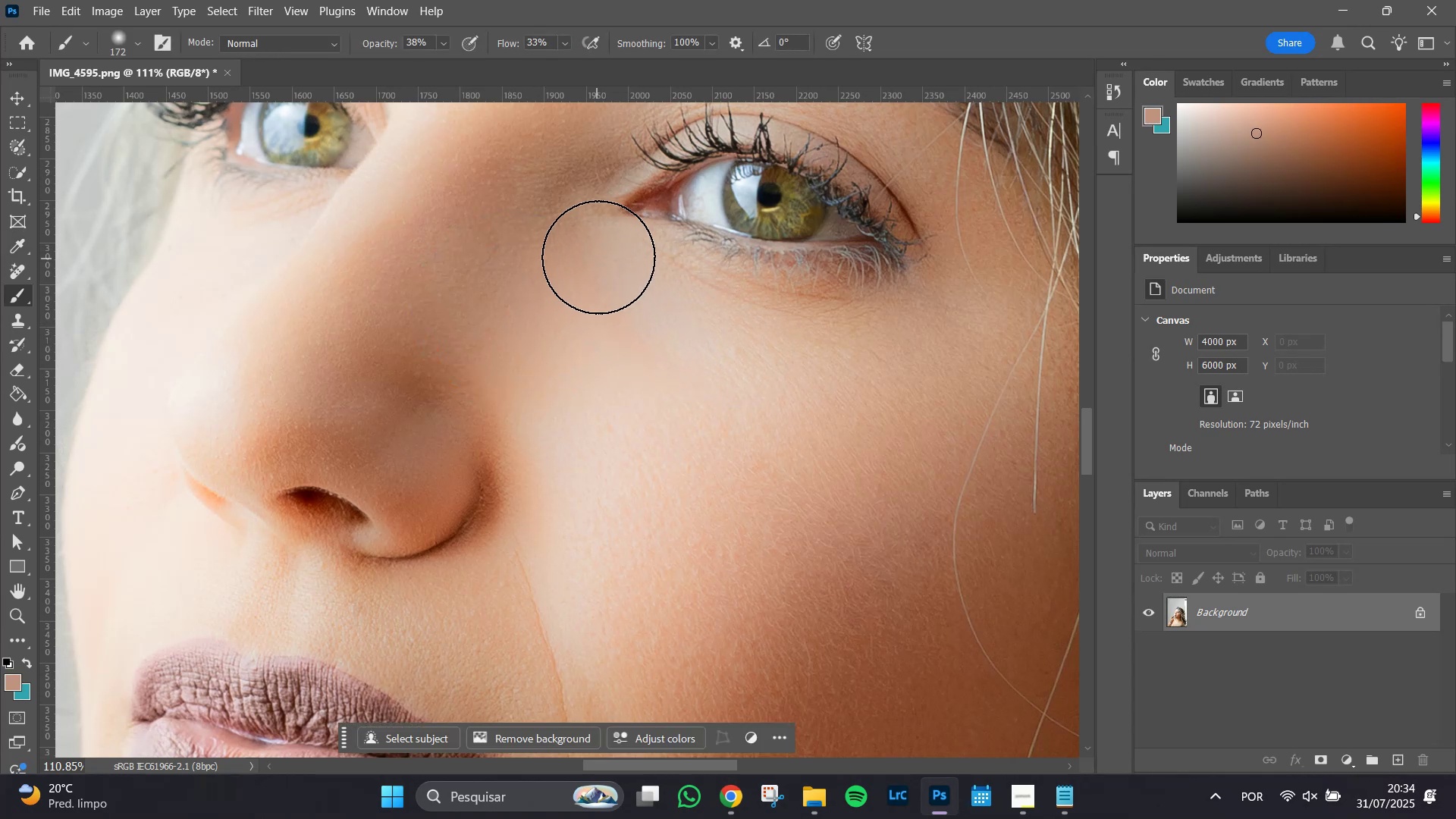 
left_click_drag(start_coordinate=[598, 256], to_coordinate=[786, 346])
 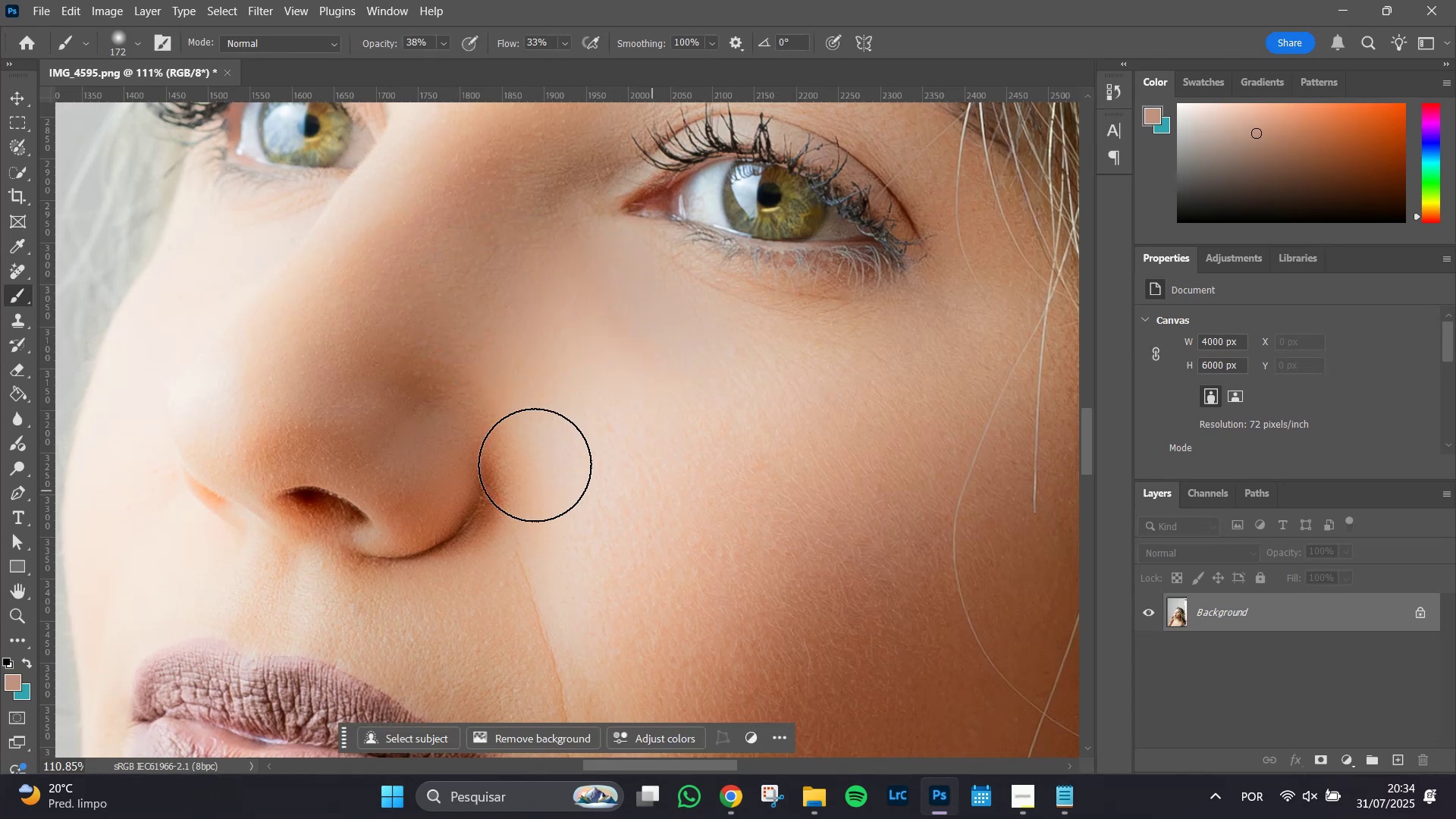 
hold_key(key=AltLeft, duration=0.48)
scroll: coordinate [615, 424], scroll_direction: down, amount: 8.0
 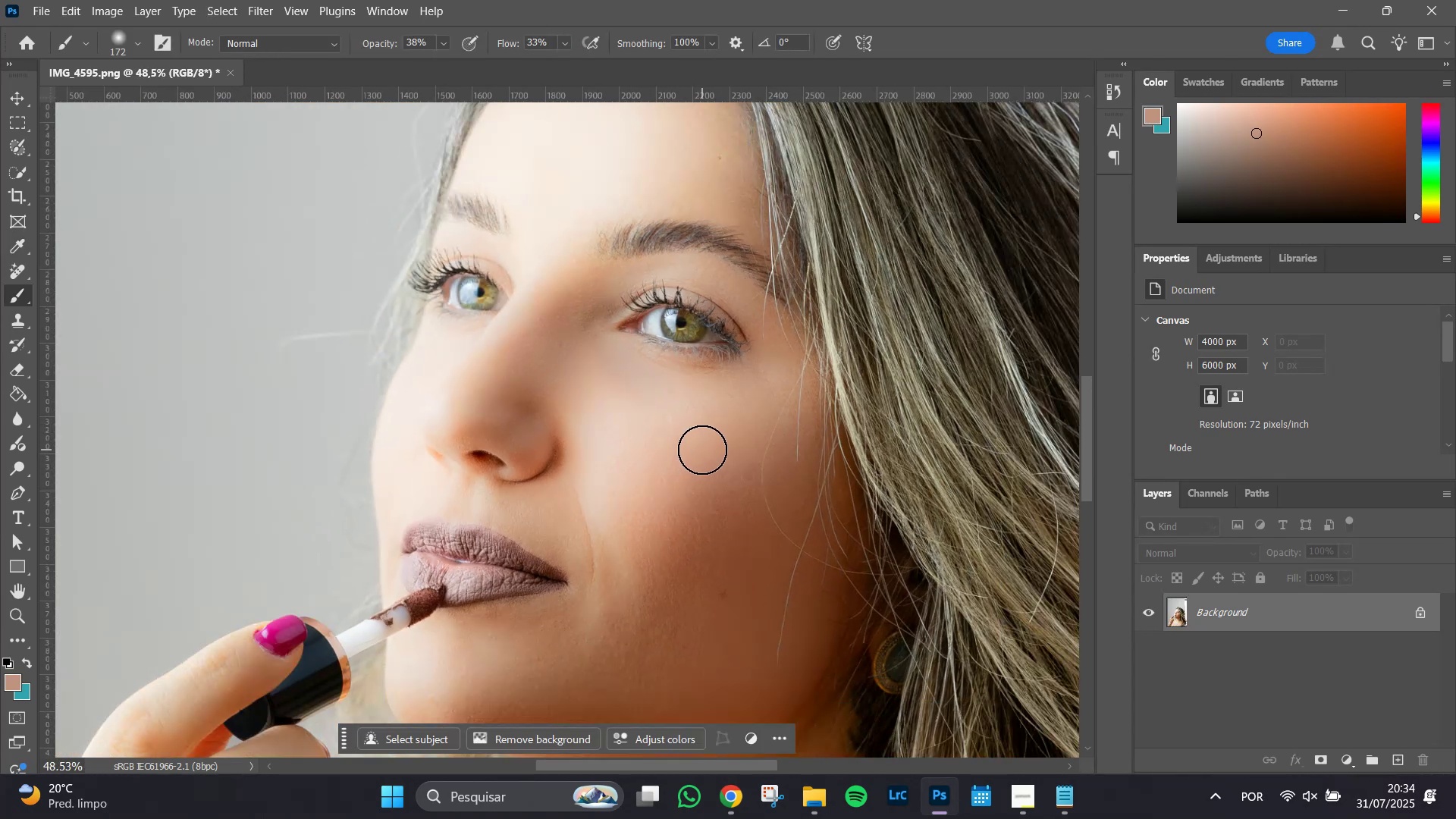 
key(Control+Z)
 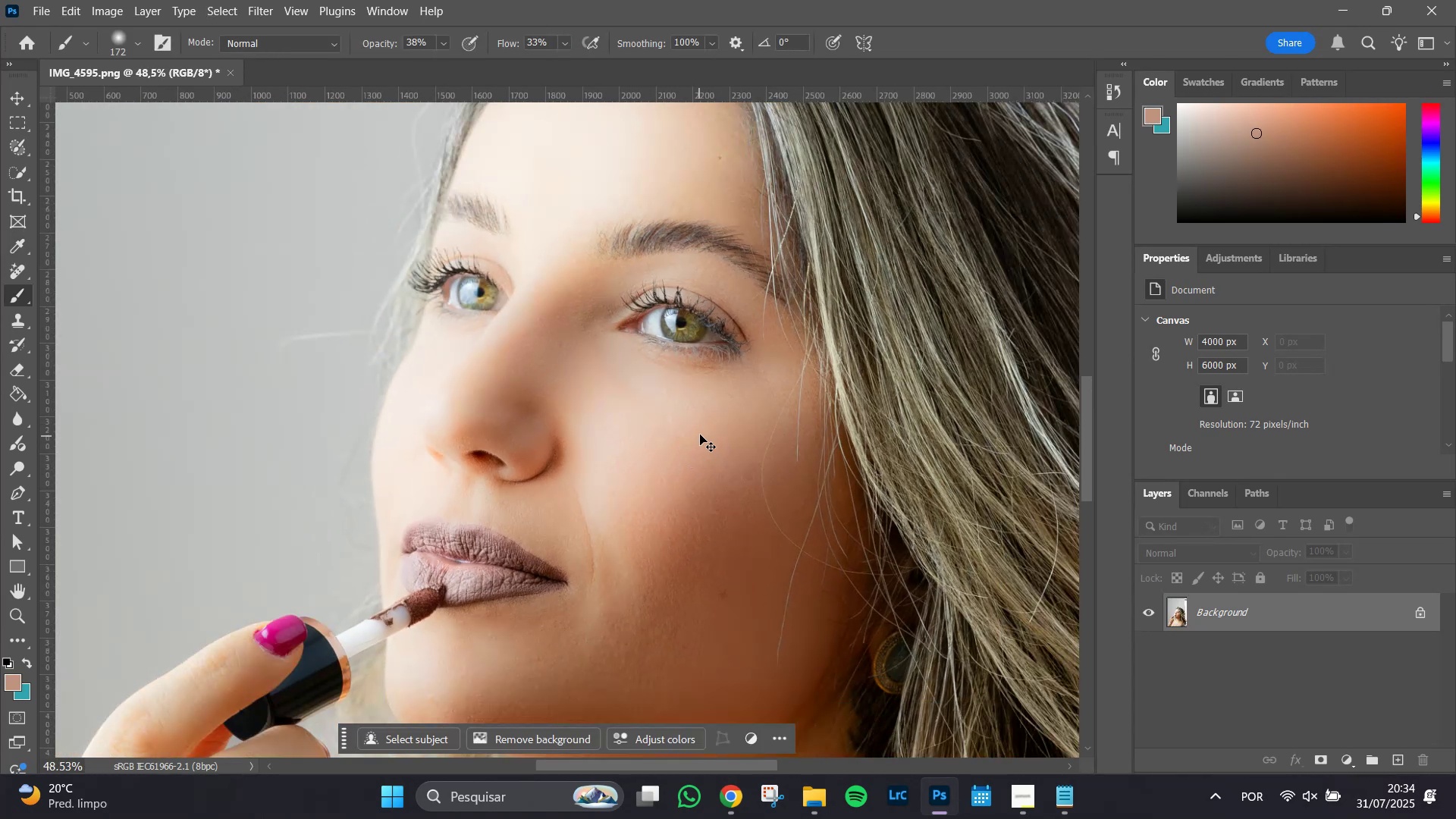 
key(Control+Z)
 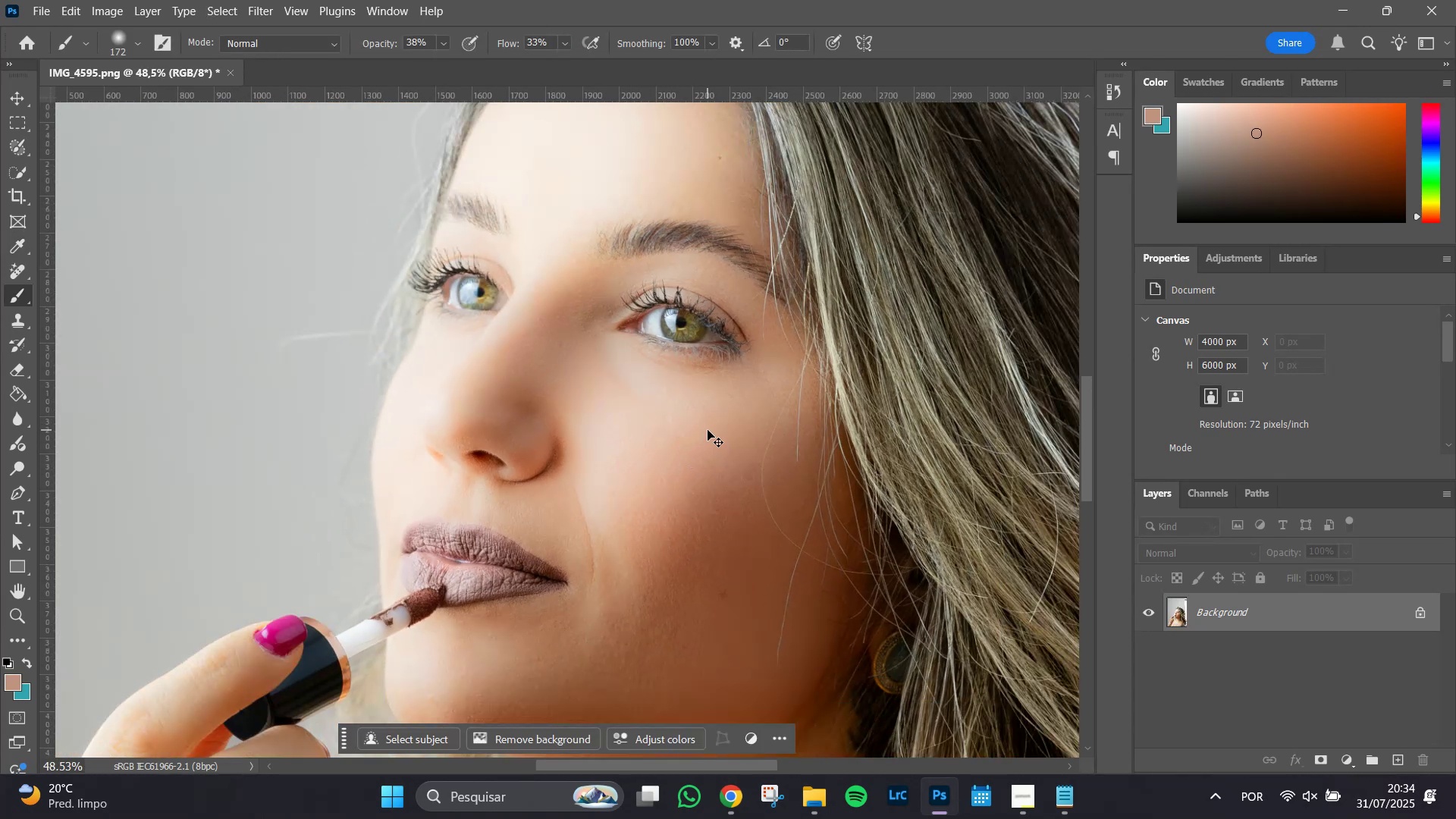 
key(Control+Z)
 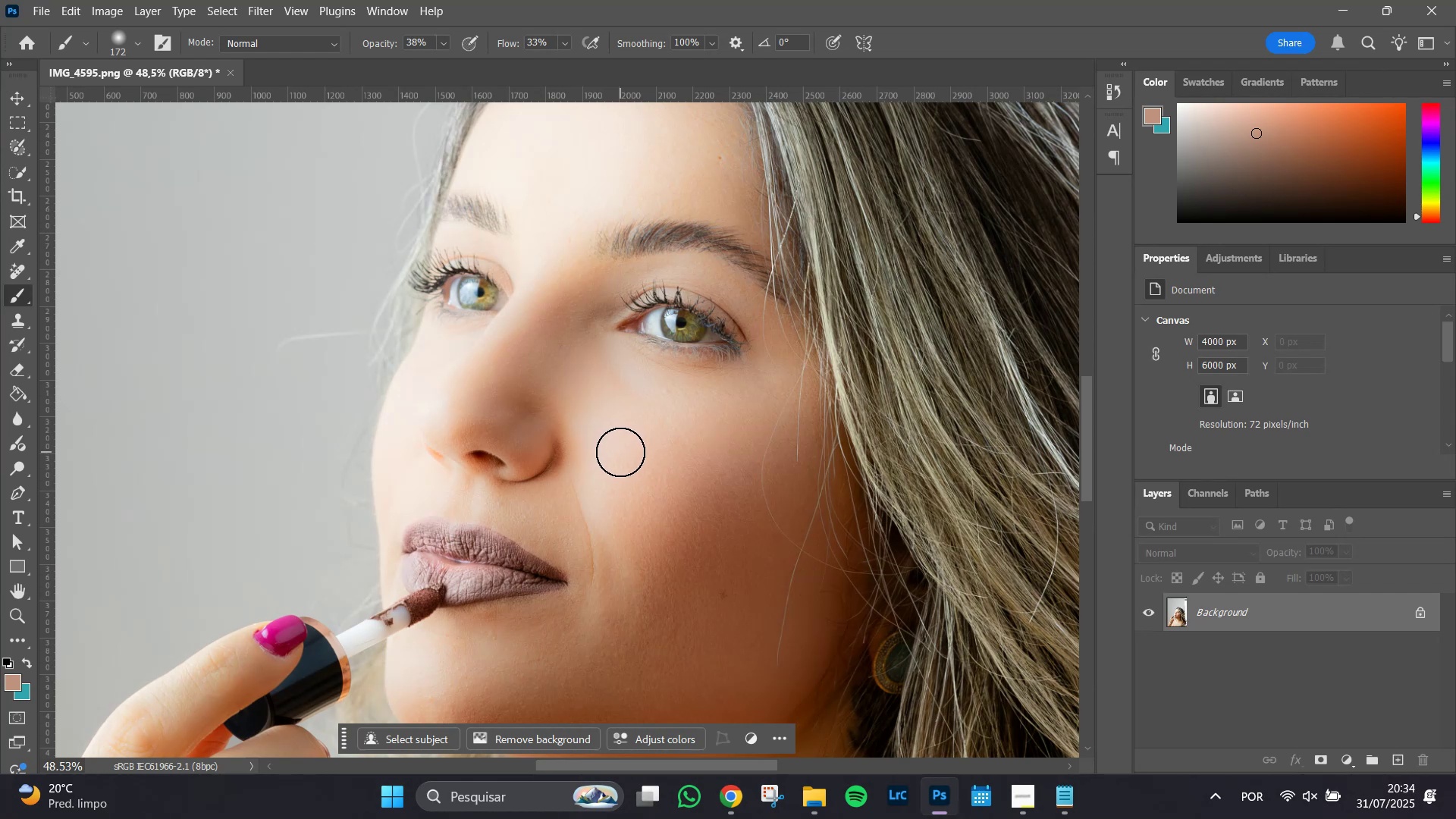 
hold_key(key=AltLeft, duration=0.7)
scroll: coordinate [619, 443], scroll_direction: up, amount: 7.0
 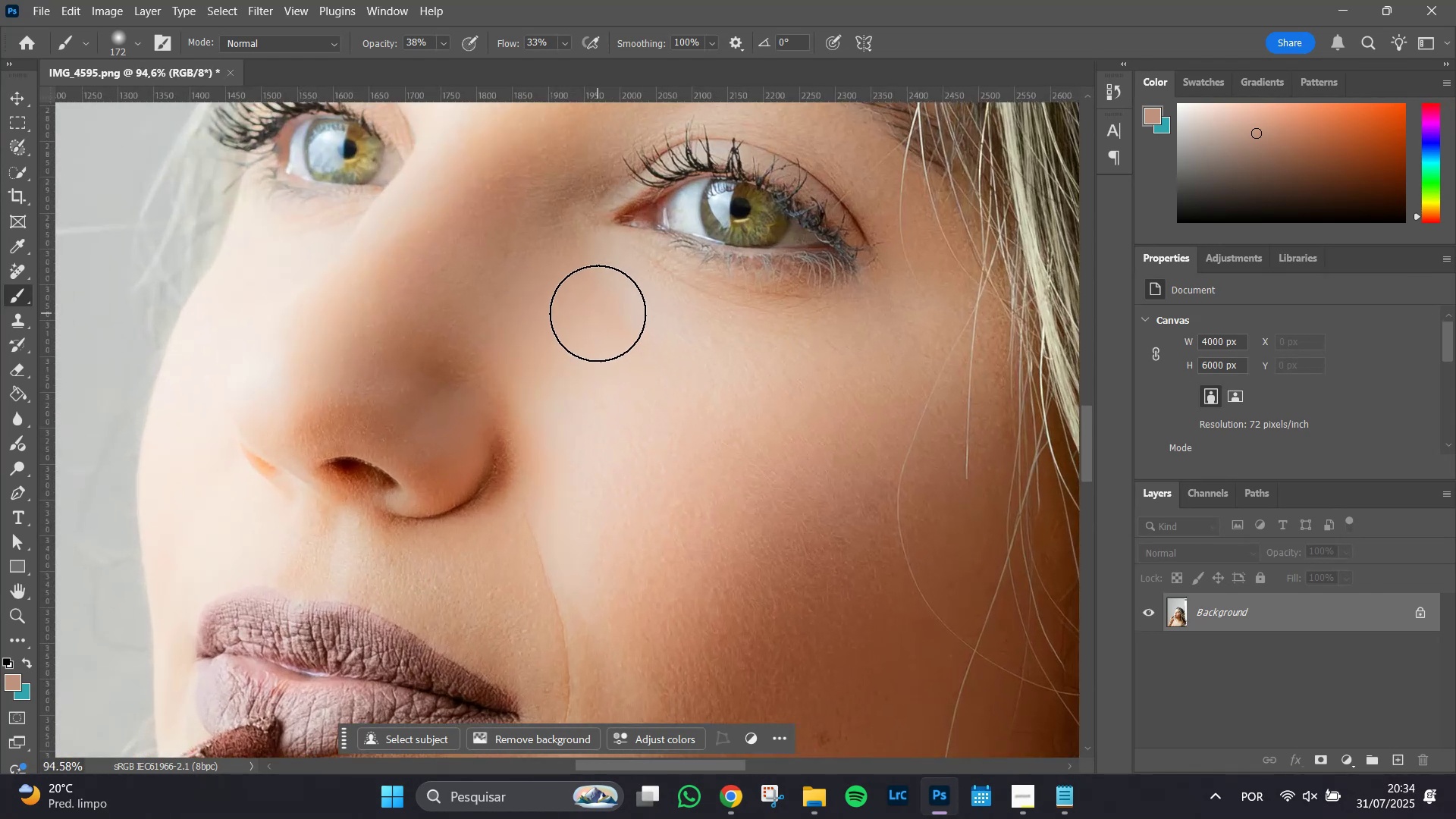 
key(I)
 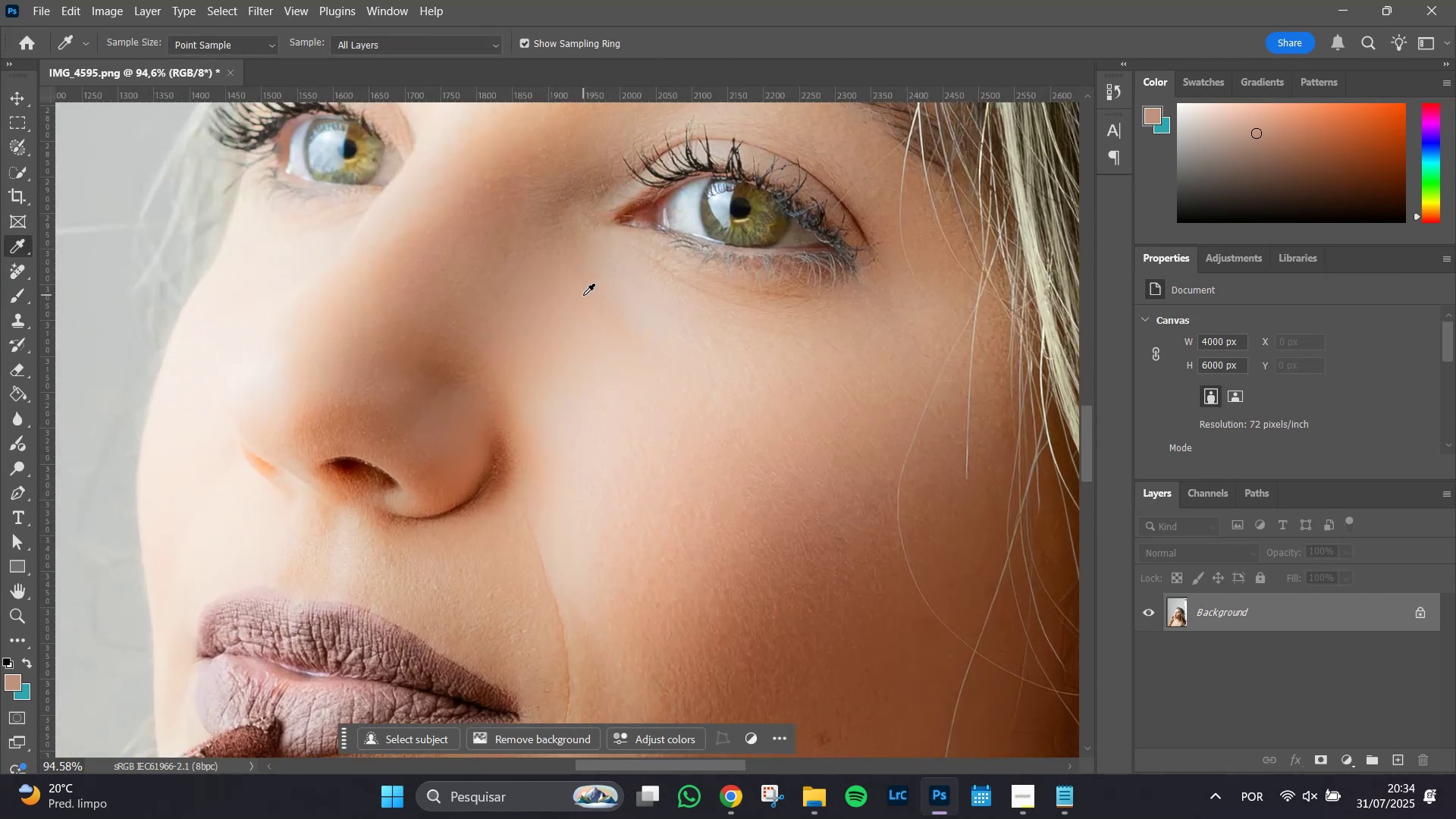 
left_click([585, 295])
 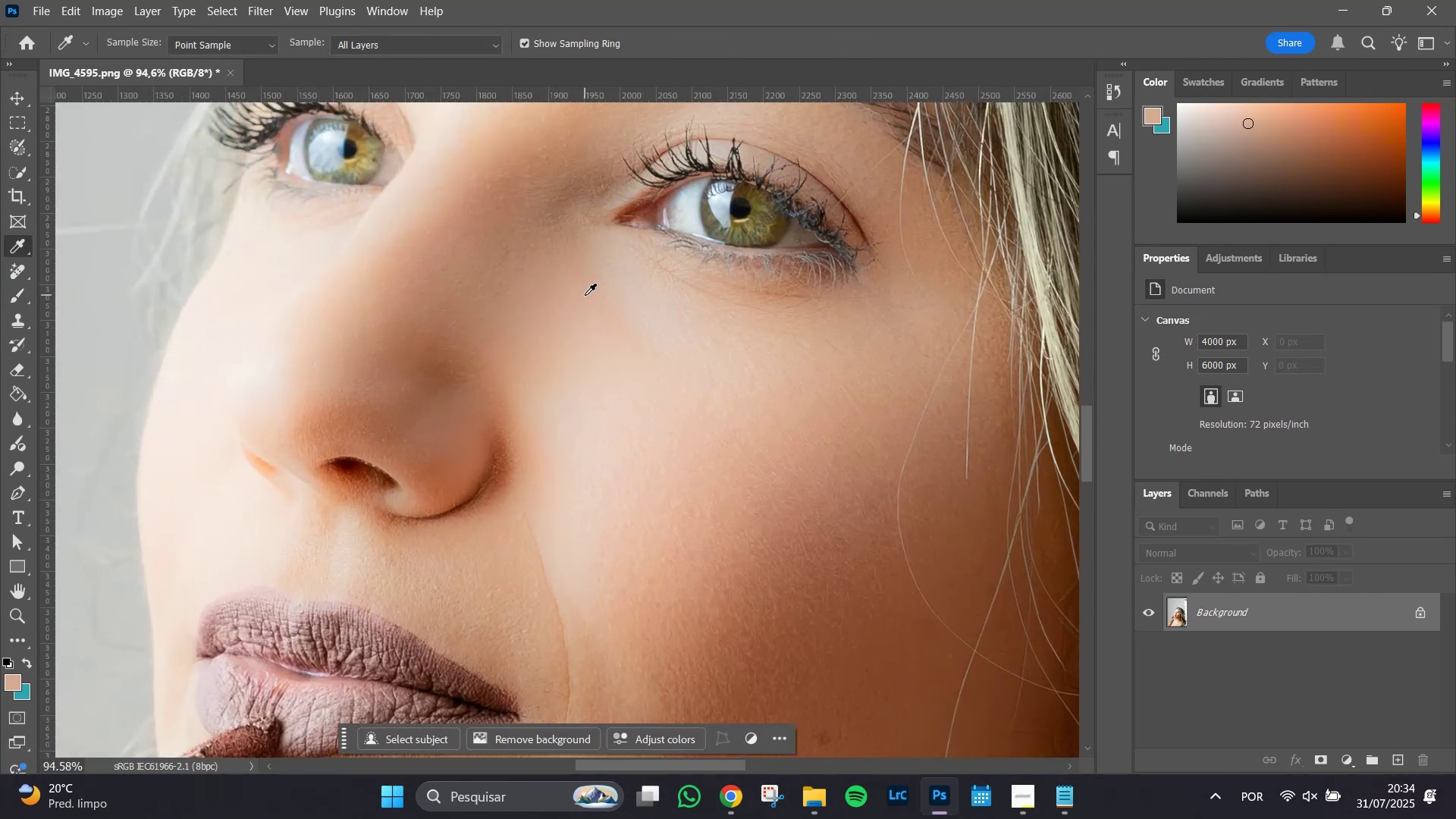 
key(B)
 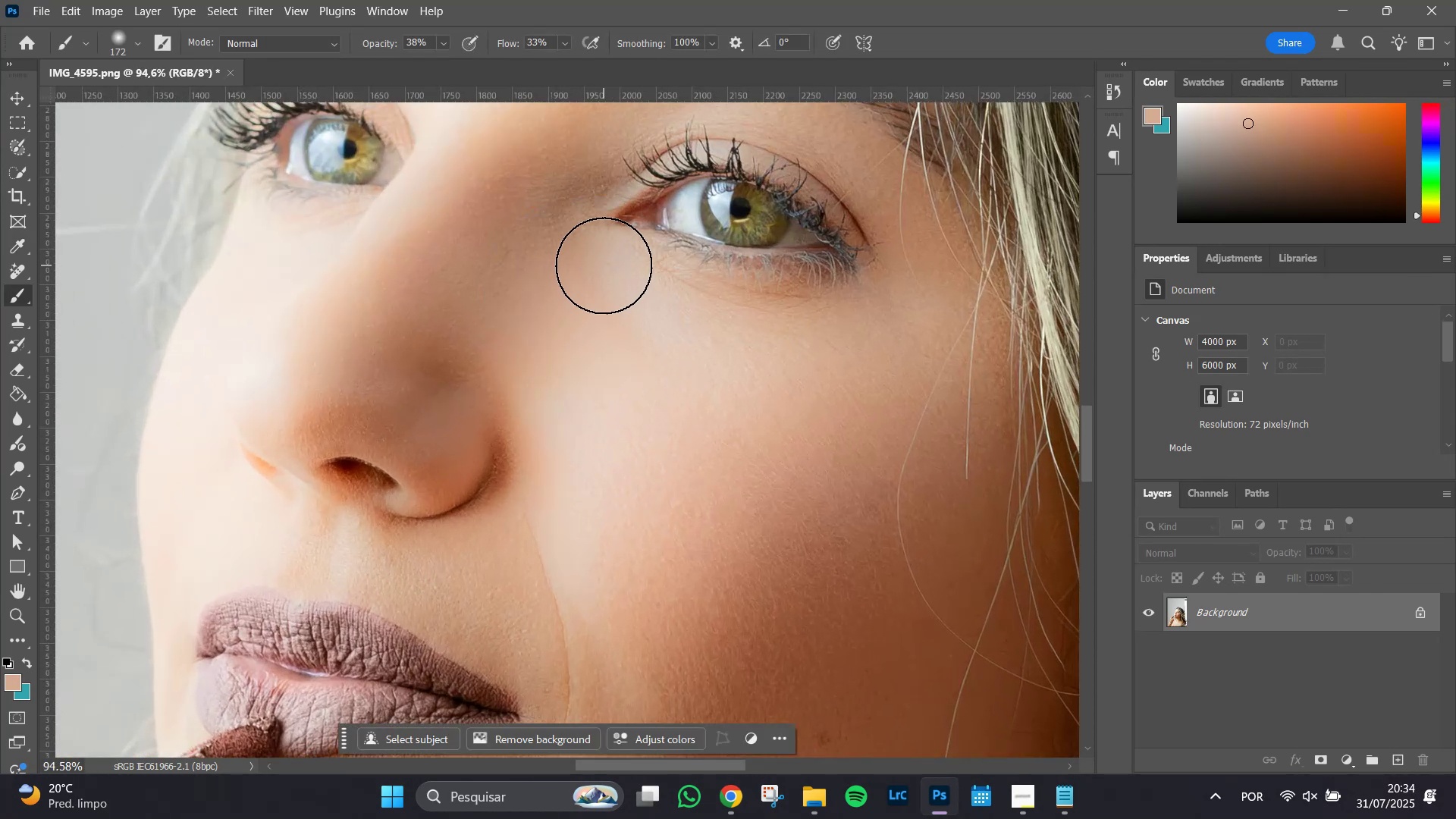 
left_click_drag(start_coordinate=[610, 261], to_coordinate=[688, 331])
 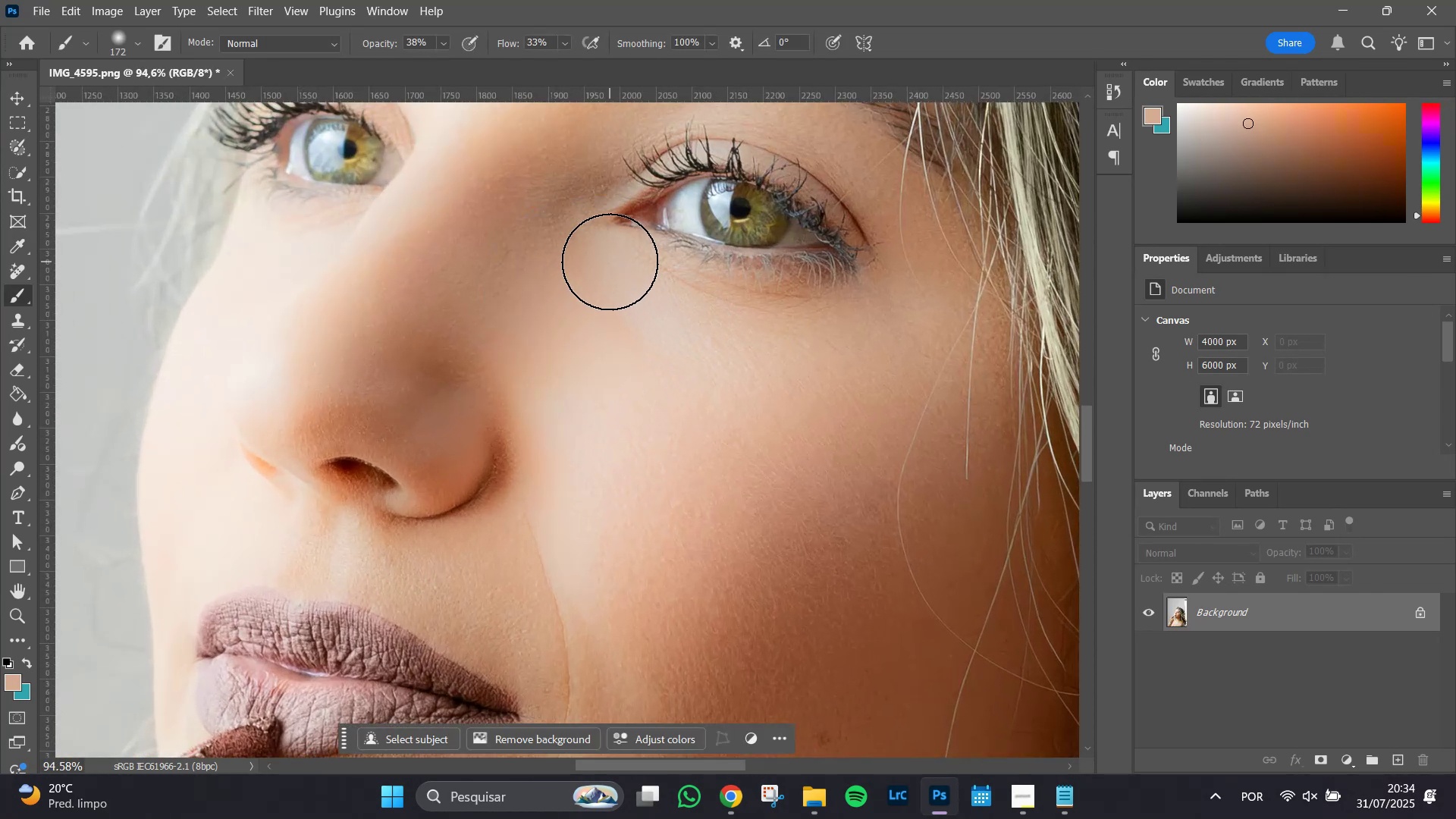 
left_click_drag(start_coordinate=[610, 262], to_coordinate=[619, 270])
 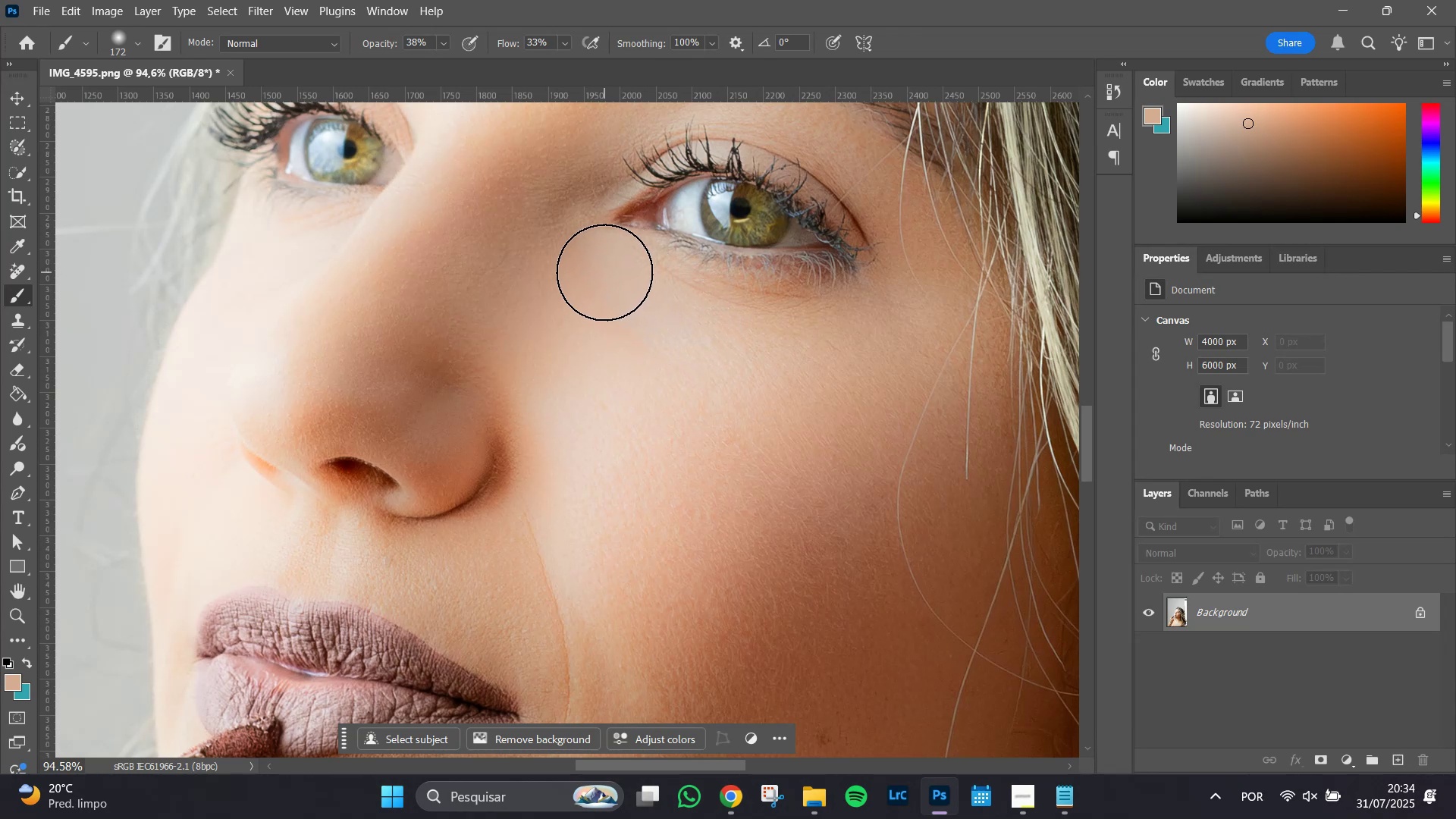 
left_click([604, 272])
 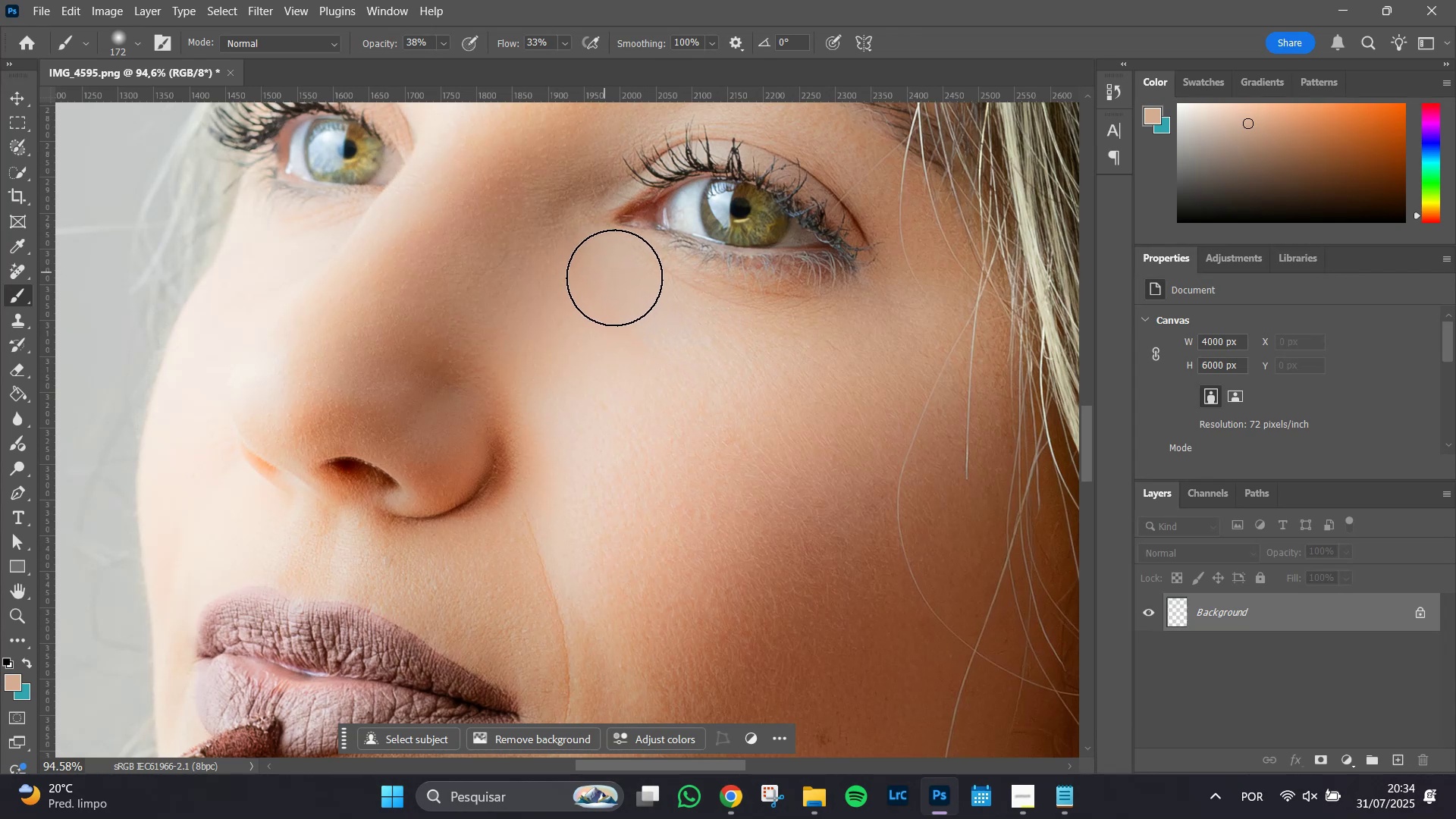 
left_click_drag(start_coordinate=[615, 278], to_coordinate=[626, 290])
 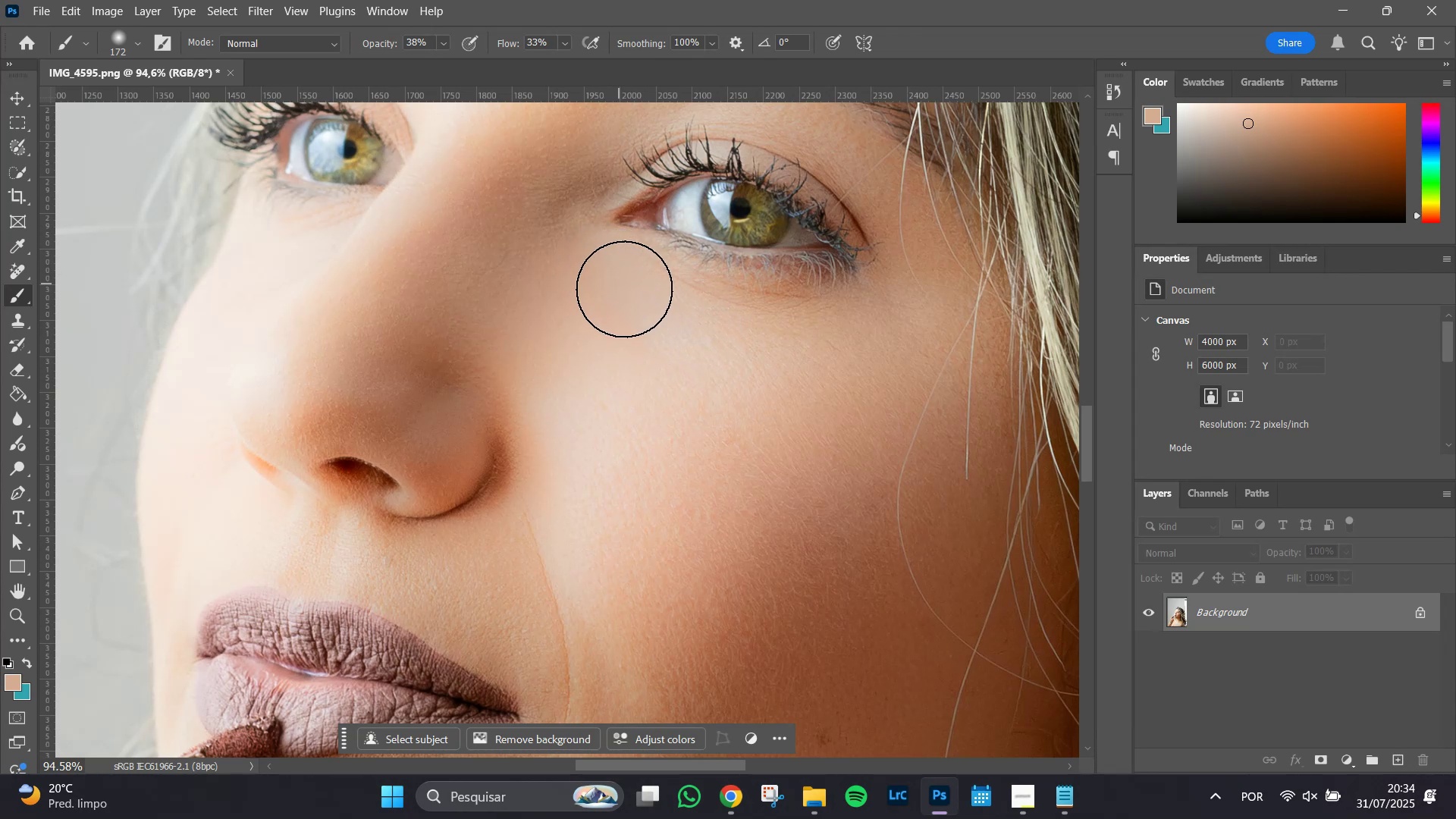 
left_click_drag(start_coordinate=[626, 291], to_coordinate=[761, 317])
 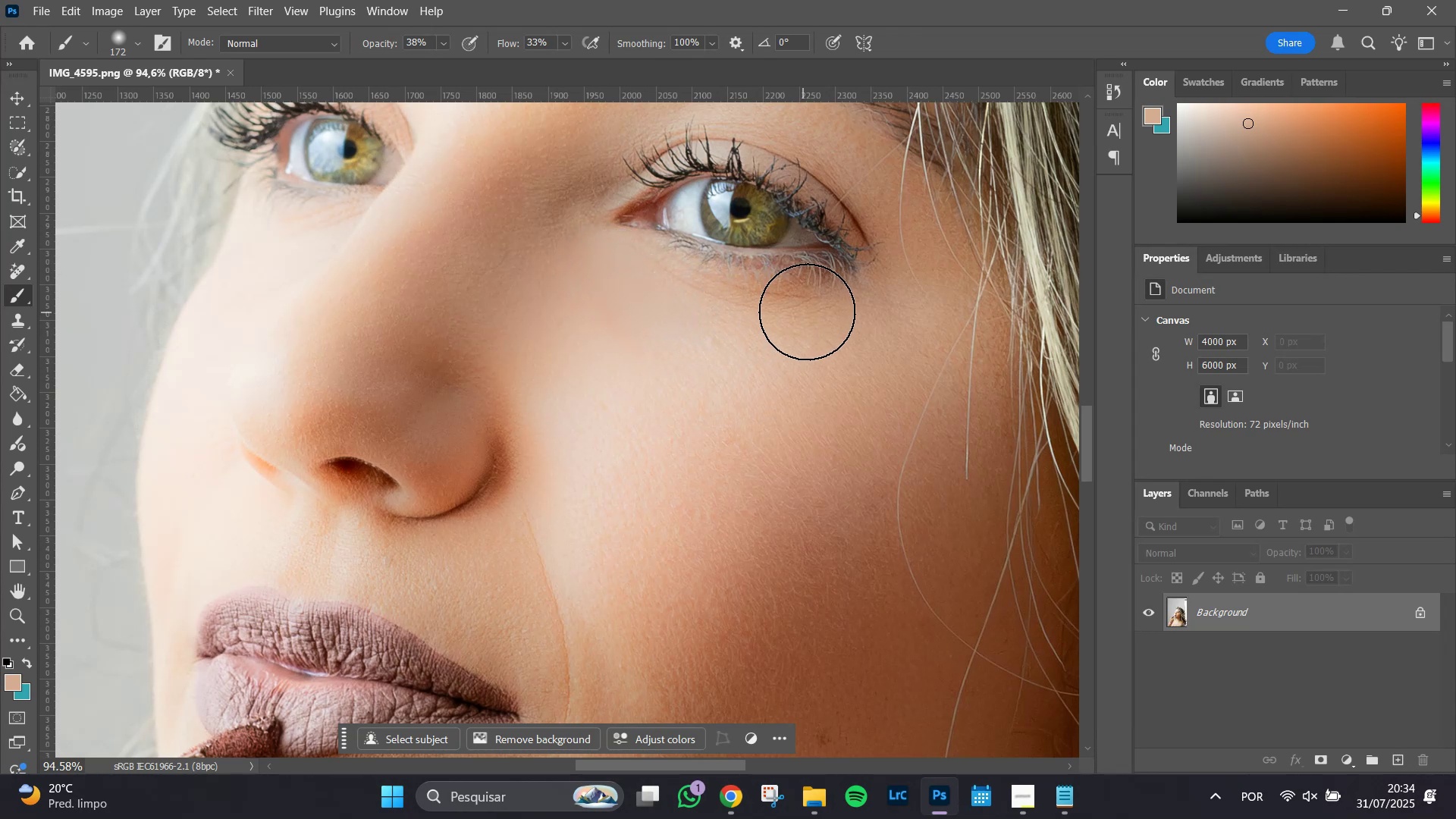 
left_click_drag(start_coordinate=[808, 310], to_coordinate=[656, 286])
 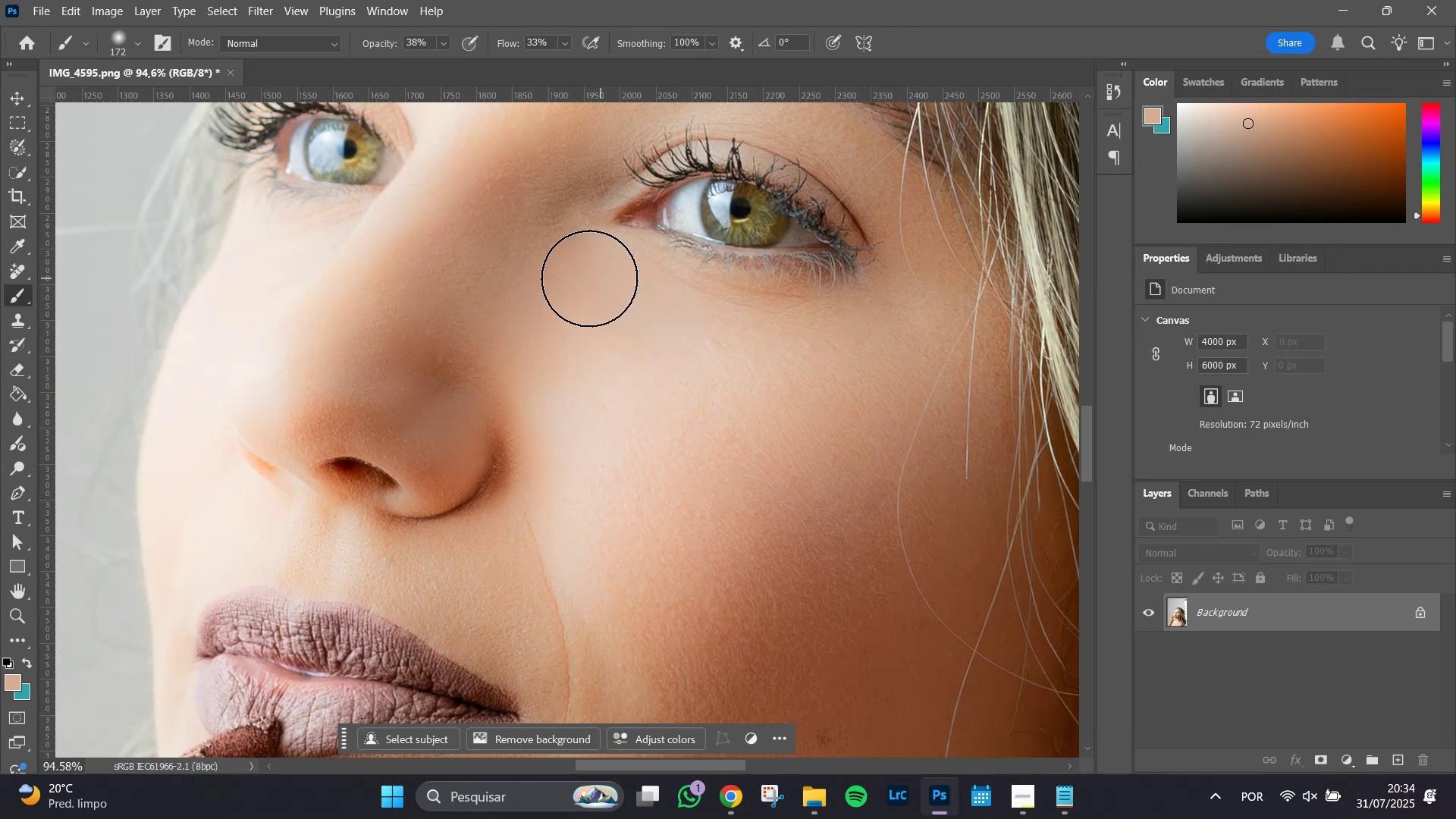 
left_click_drag(start_coordinate=[589, 278], to_coordinate=[632, 289])
 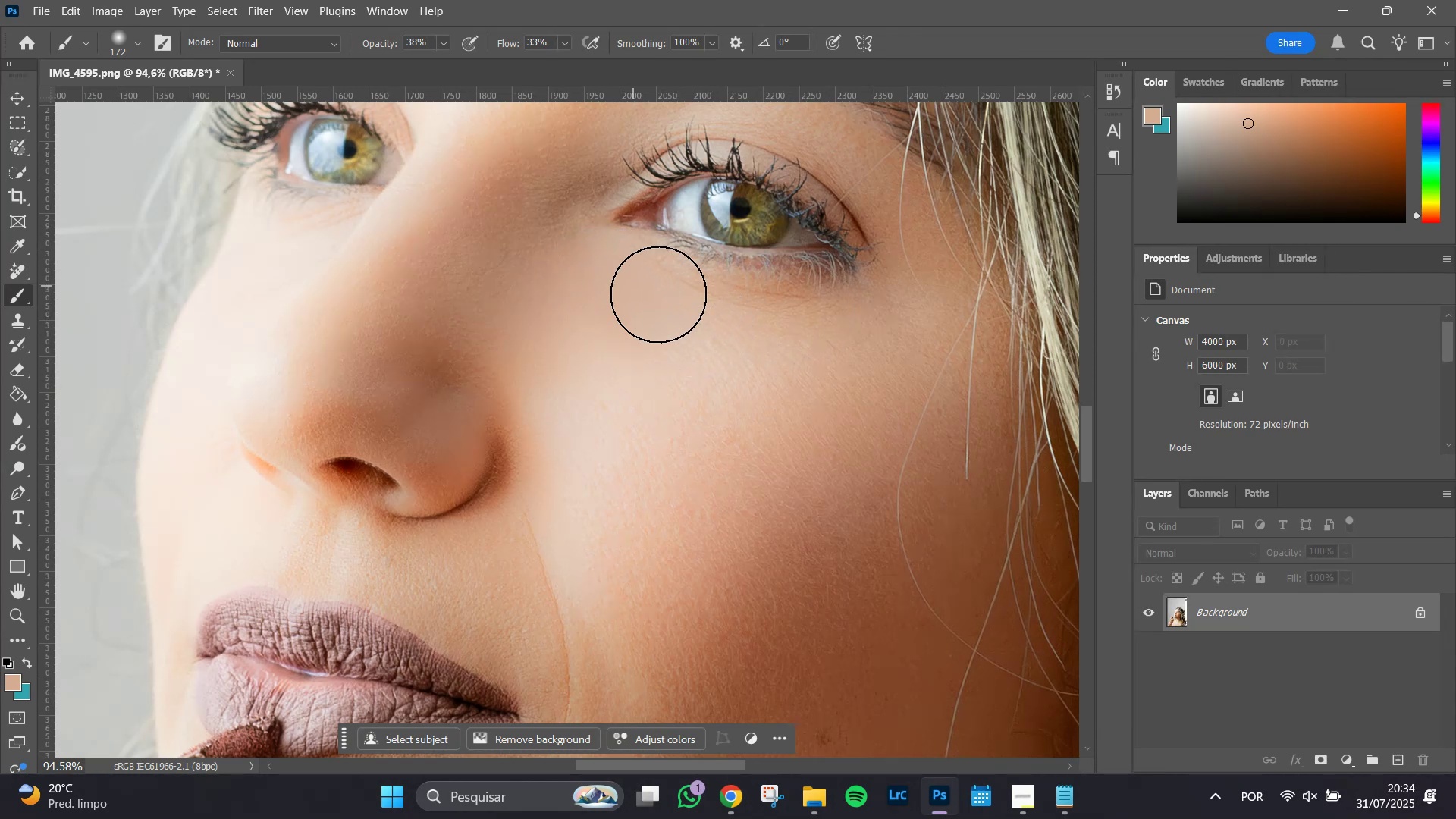 
hold_key(key=AltLeft, duration=0.43)
scroll: coordinate [675, 382], scroll_direction: down, amount: 6.0
 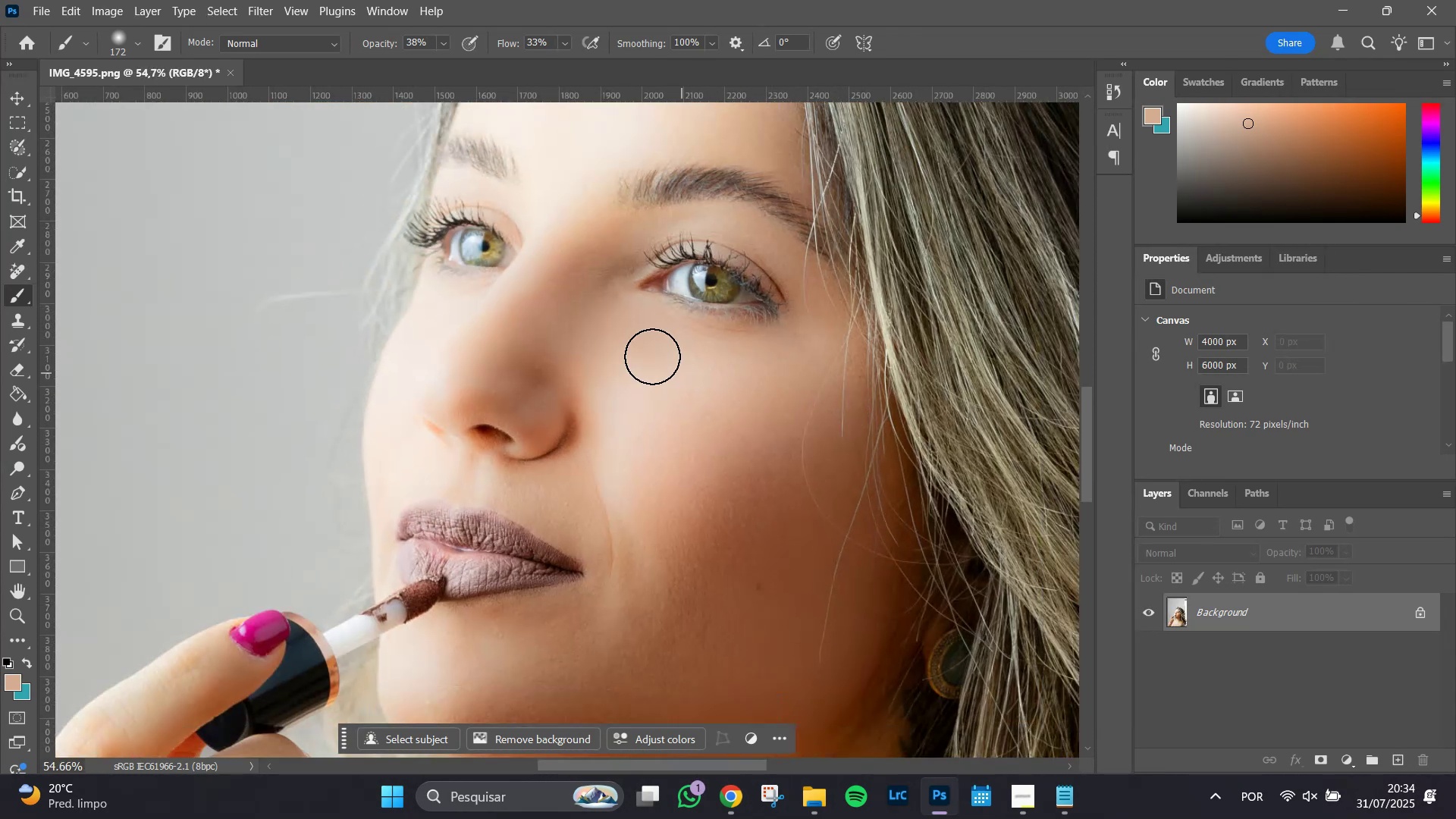 
hold_key(key=AltLeft, duration=0.53)
scroll: coordinate [646, 351], scroll_direction: up, amount: 5.0
 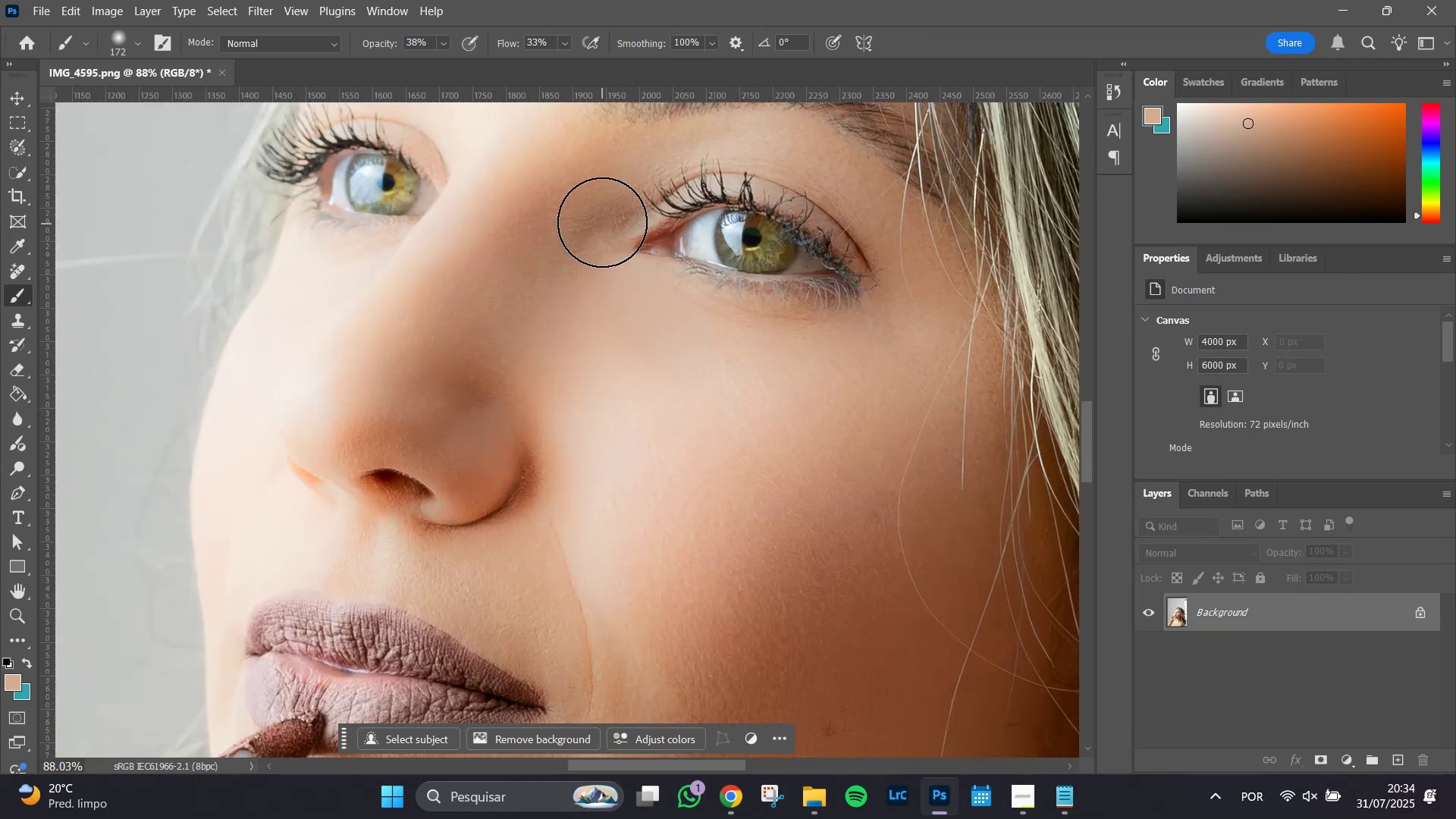 
hold_key(key=AltLeft, duration=1.14)
 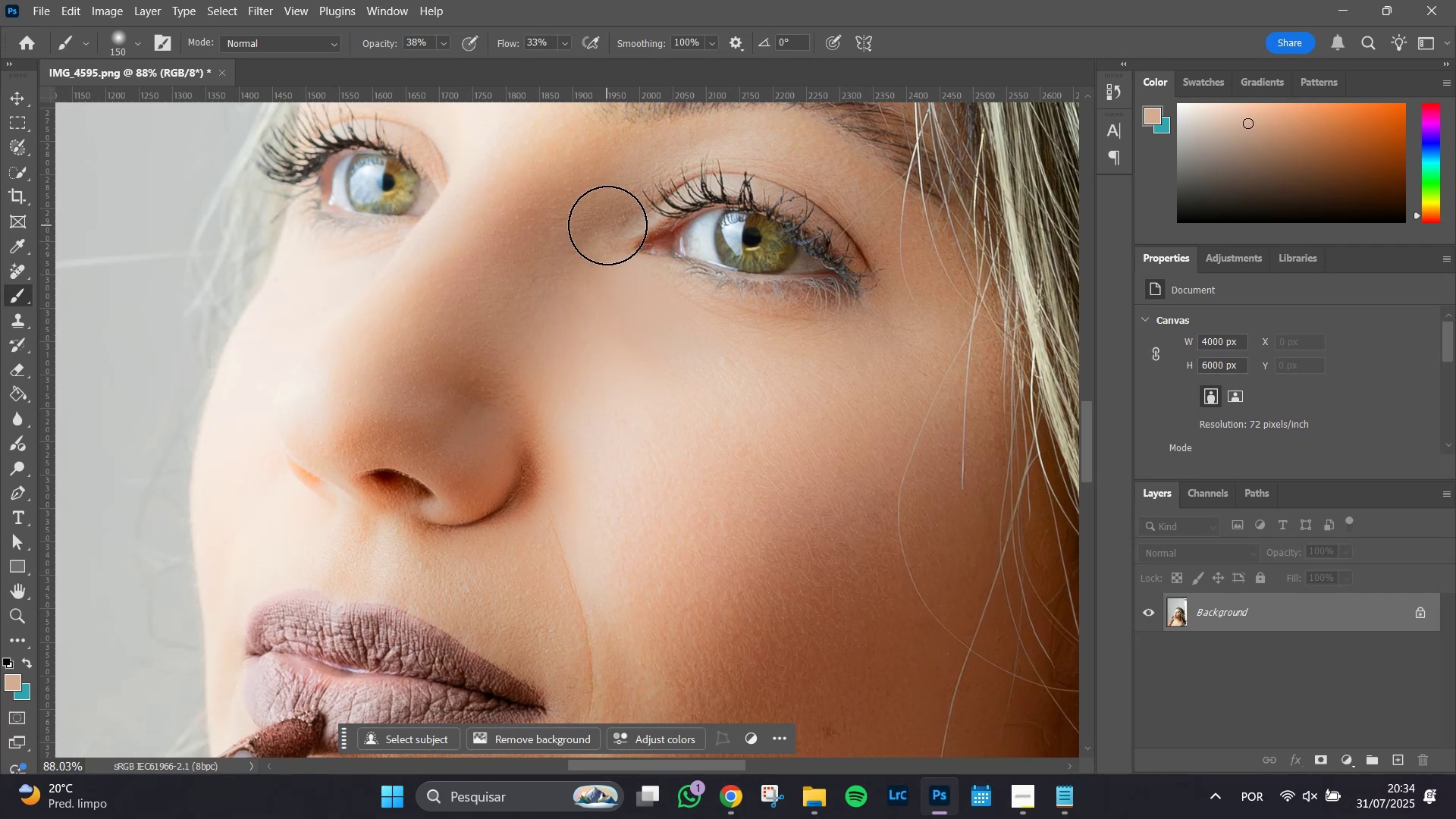 
double_click([611, 225])
 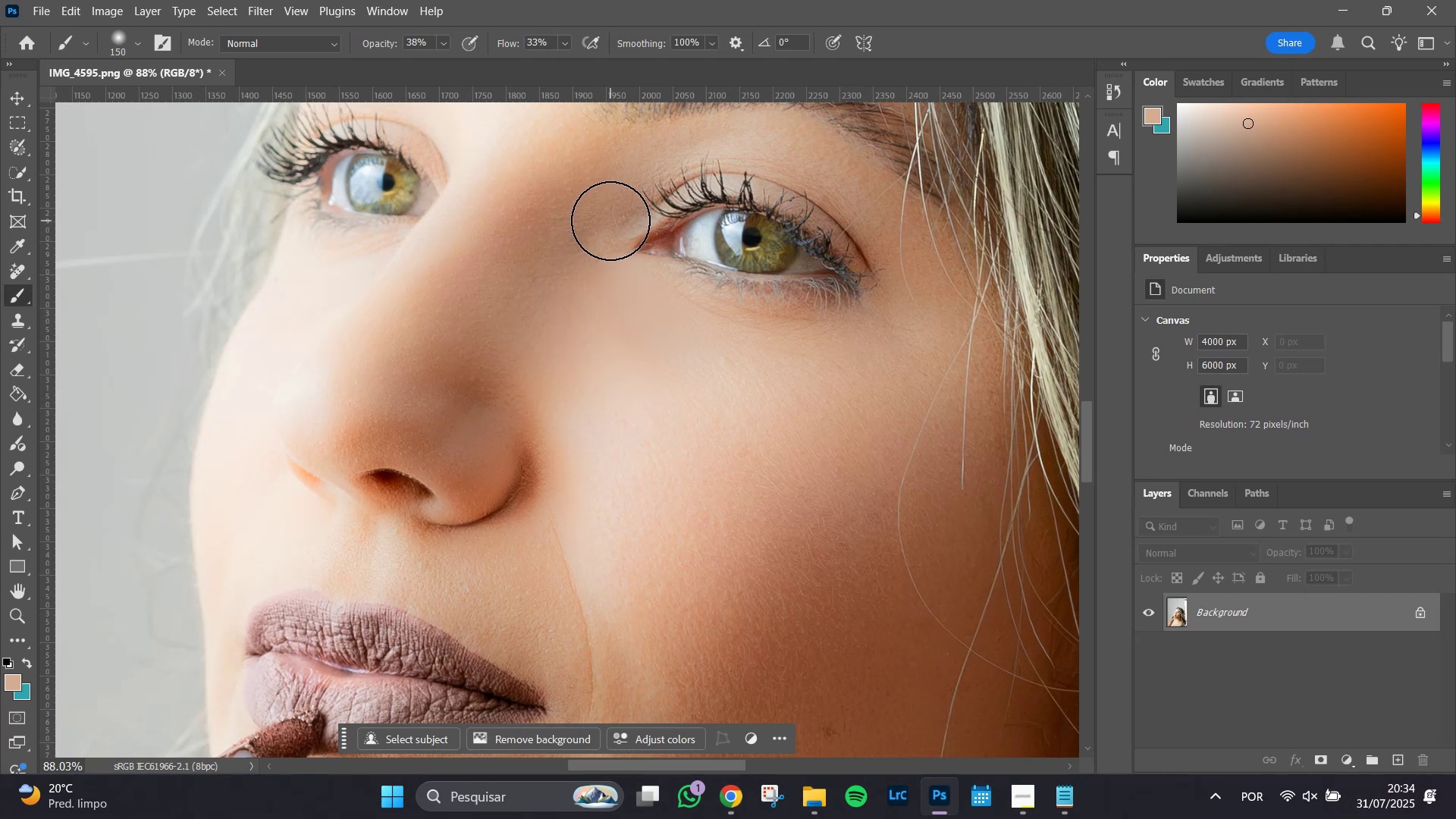 
double_click([587, 231])
 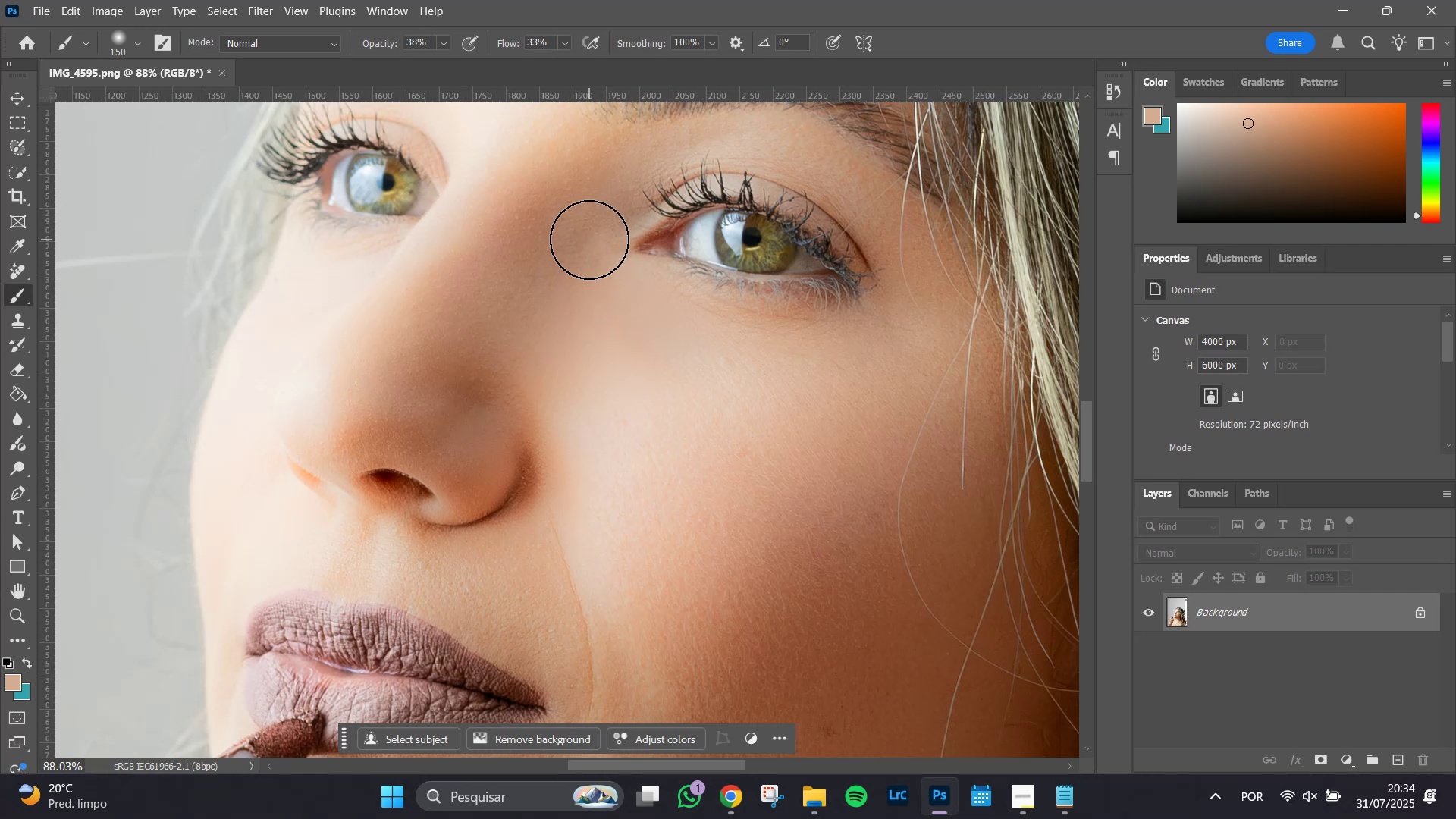 
left_click([589, 240])
 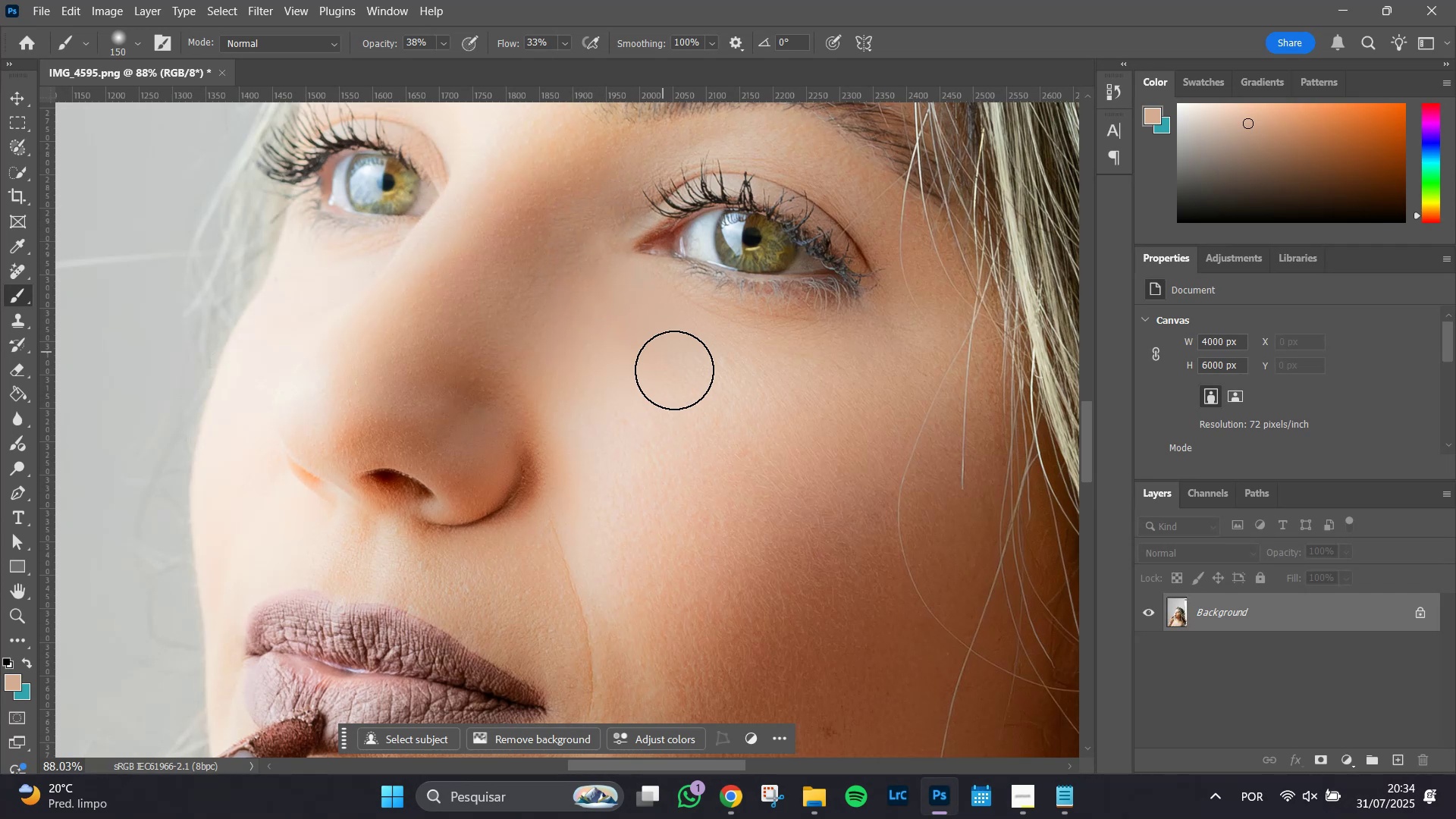 
hold_key(key=AltLeft, duration=0.37)
scroll: coordinate [678, 377], scroll_direction: down, amount: 6.0
 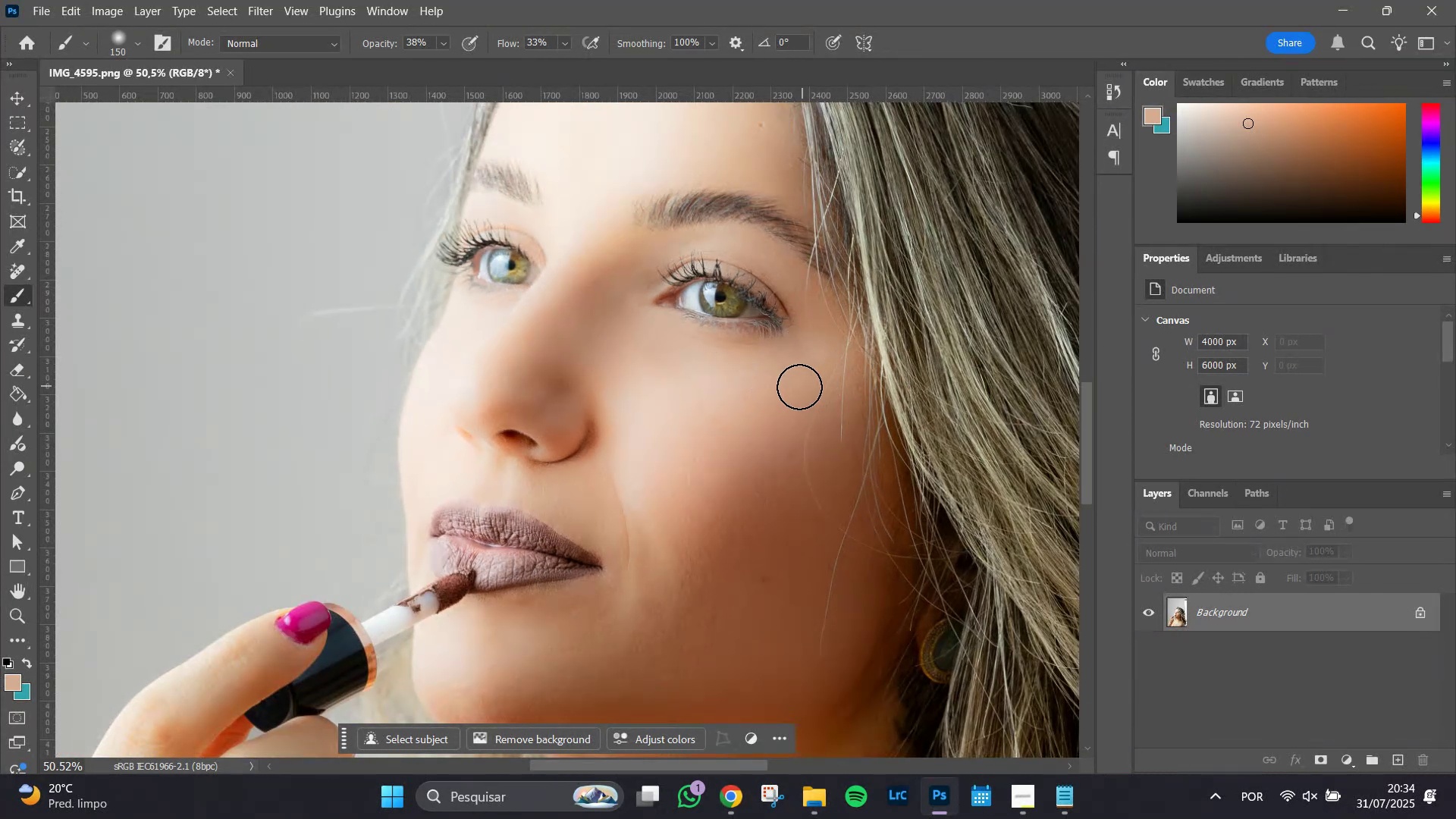 
hold_key(key=AltLeft, duration=0.32)
 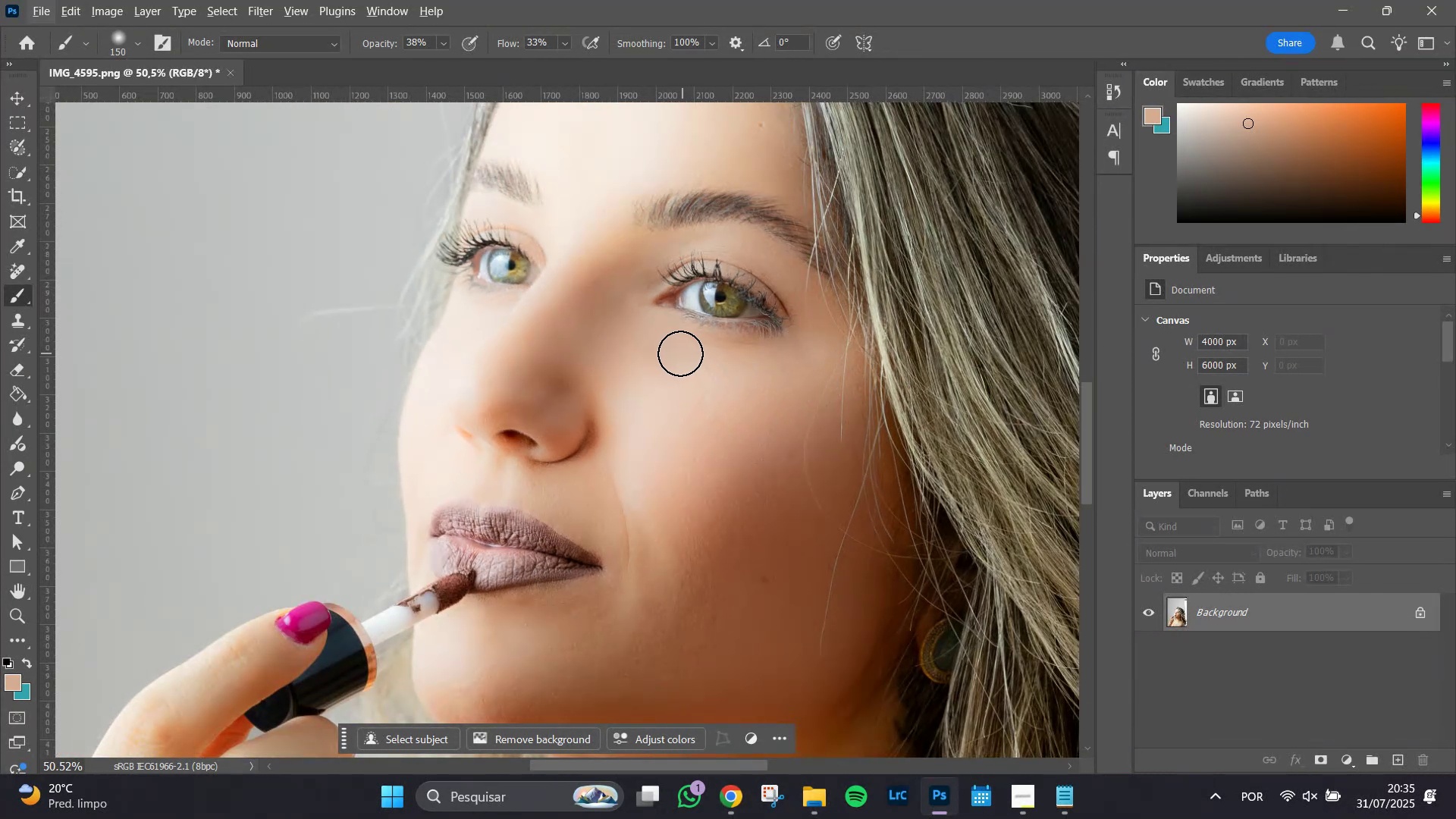 
hold_key(key=AltLeft, duration=0.68)
scroll: coordinate [667, 363], scroll_direction: up, amount: 8.0
 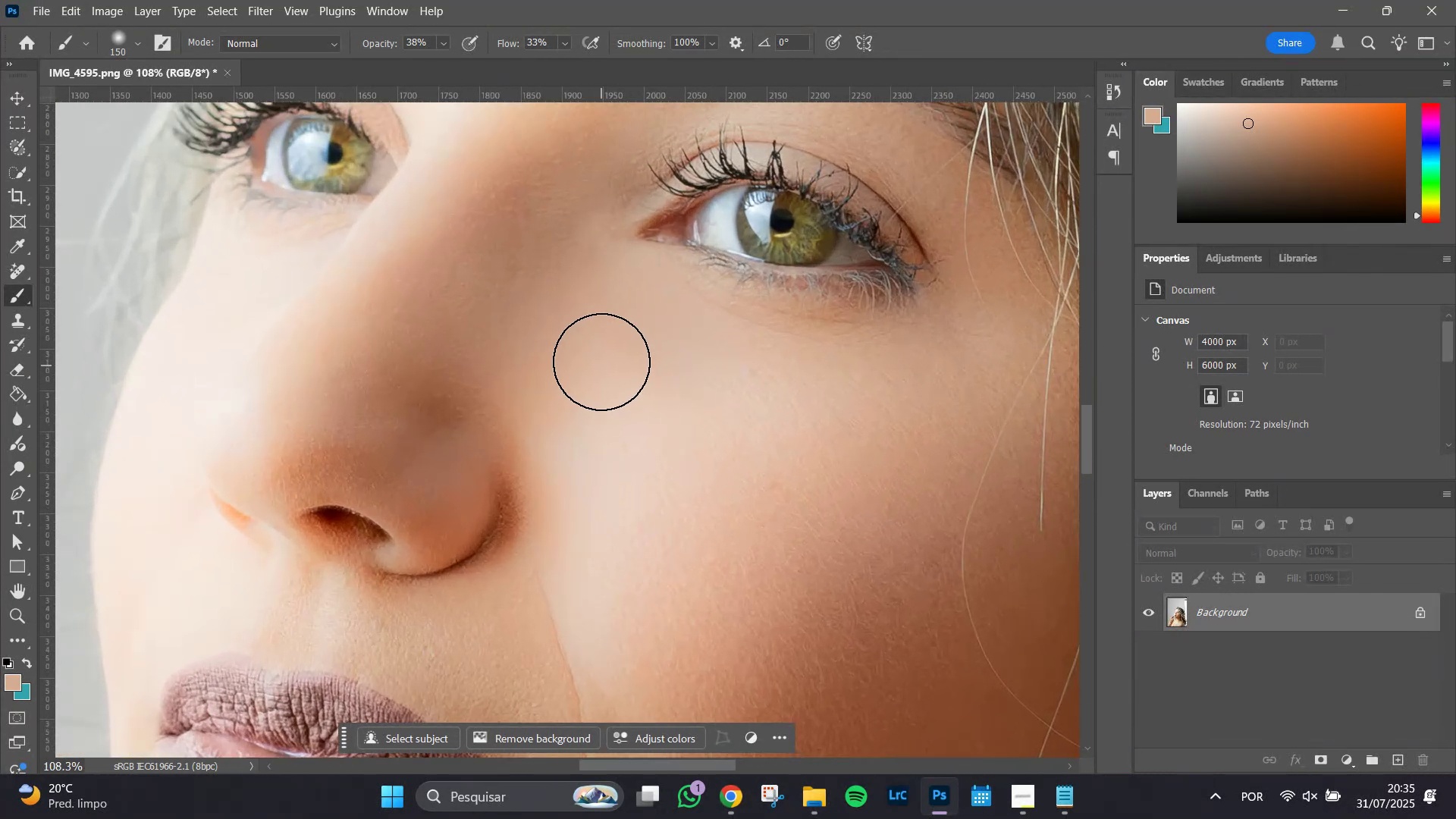 
hold_key(key=AltLeft, duration=1.42)
left_click([592, 353])
 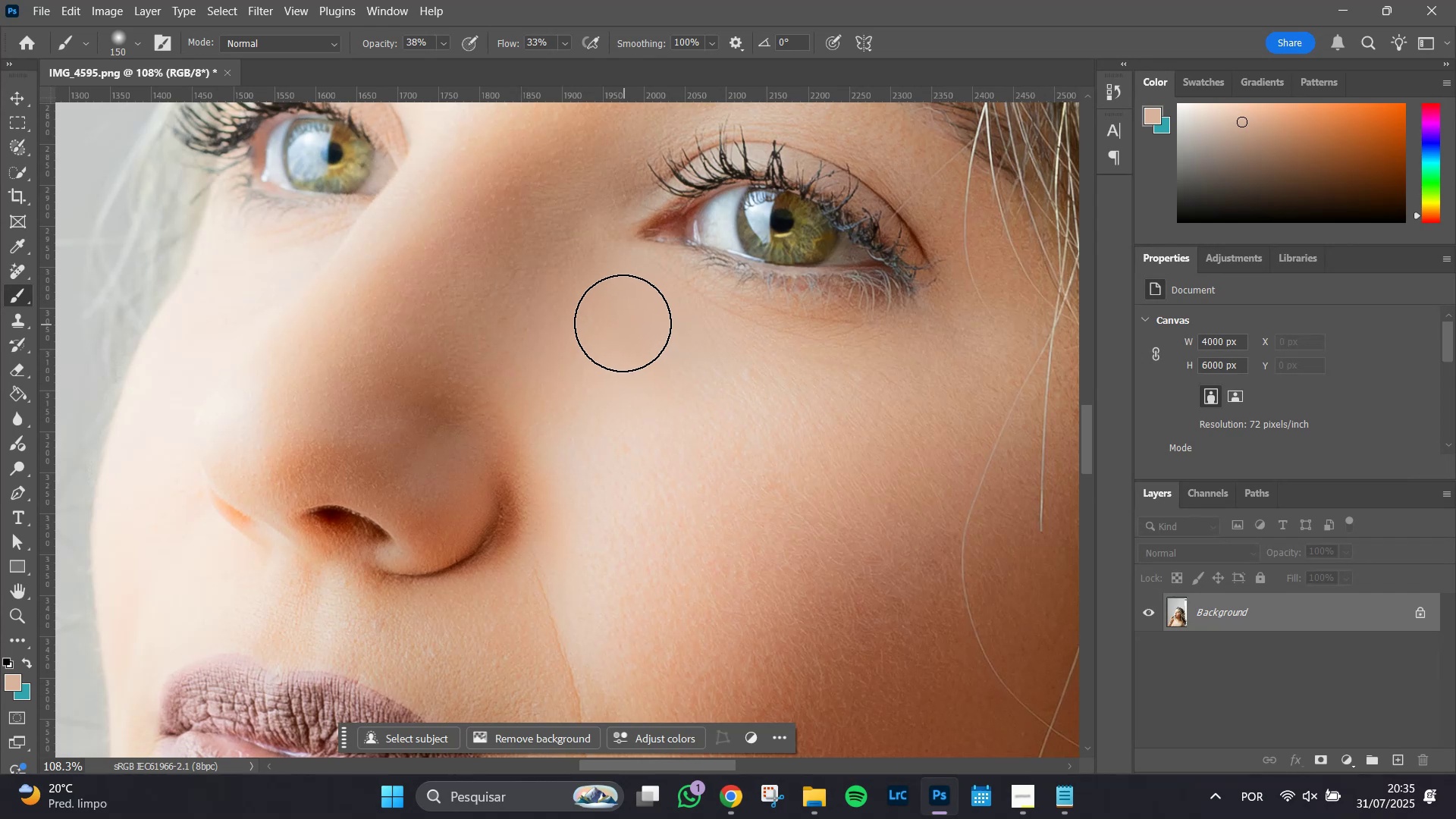 
left_click_drag(start_coordinate=[611, 318], to_coordinate=[607, 320])
 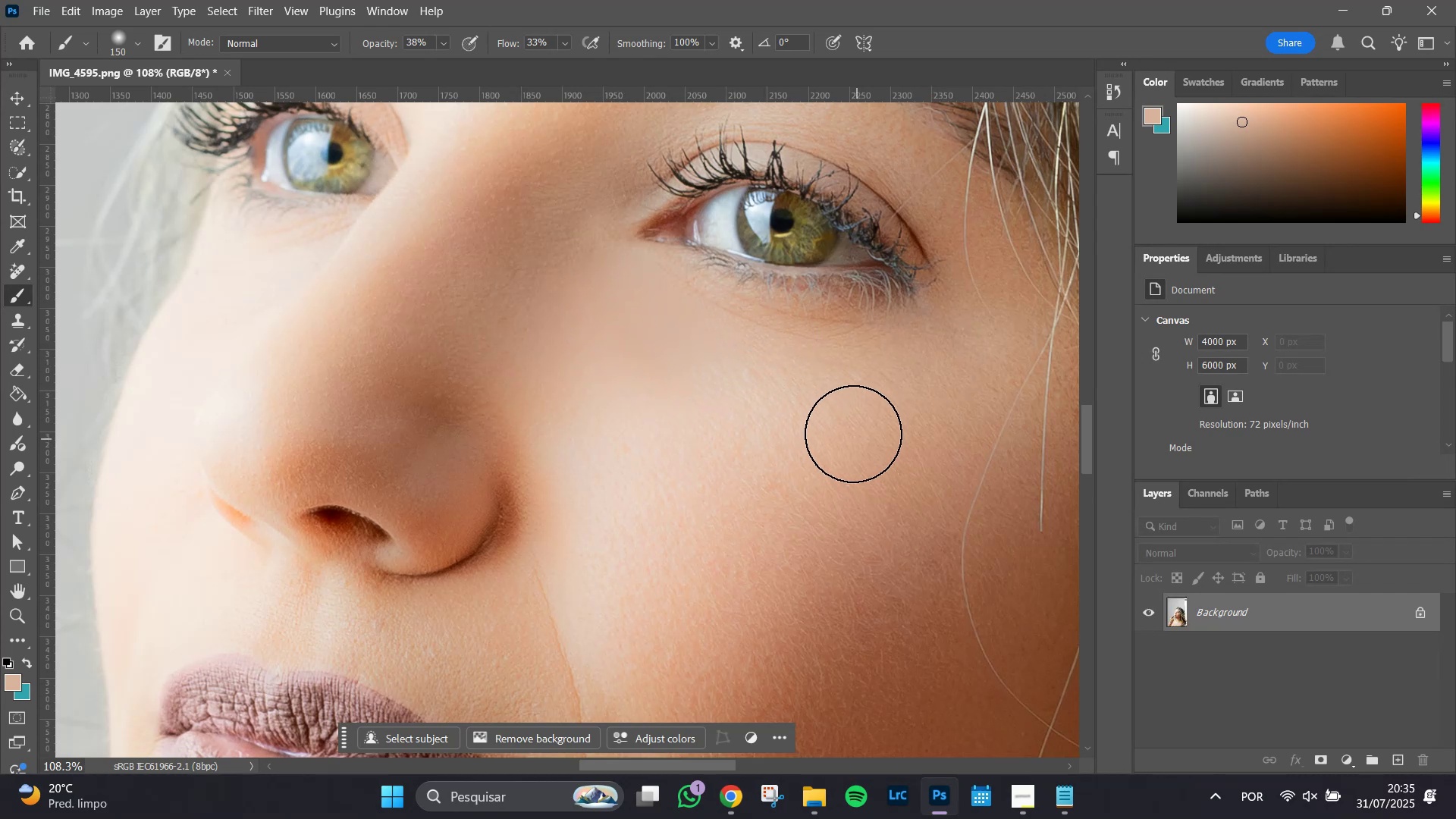 
hold_key(key=AltLeft, duration=0.55)
scroll: coordinate [699, 457], scroll_direction: down, amount: 9.0
 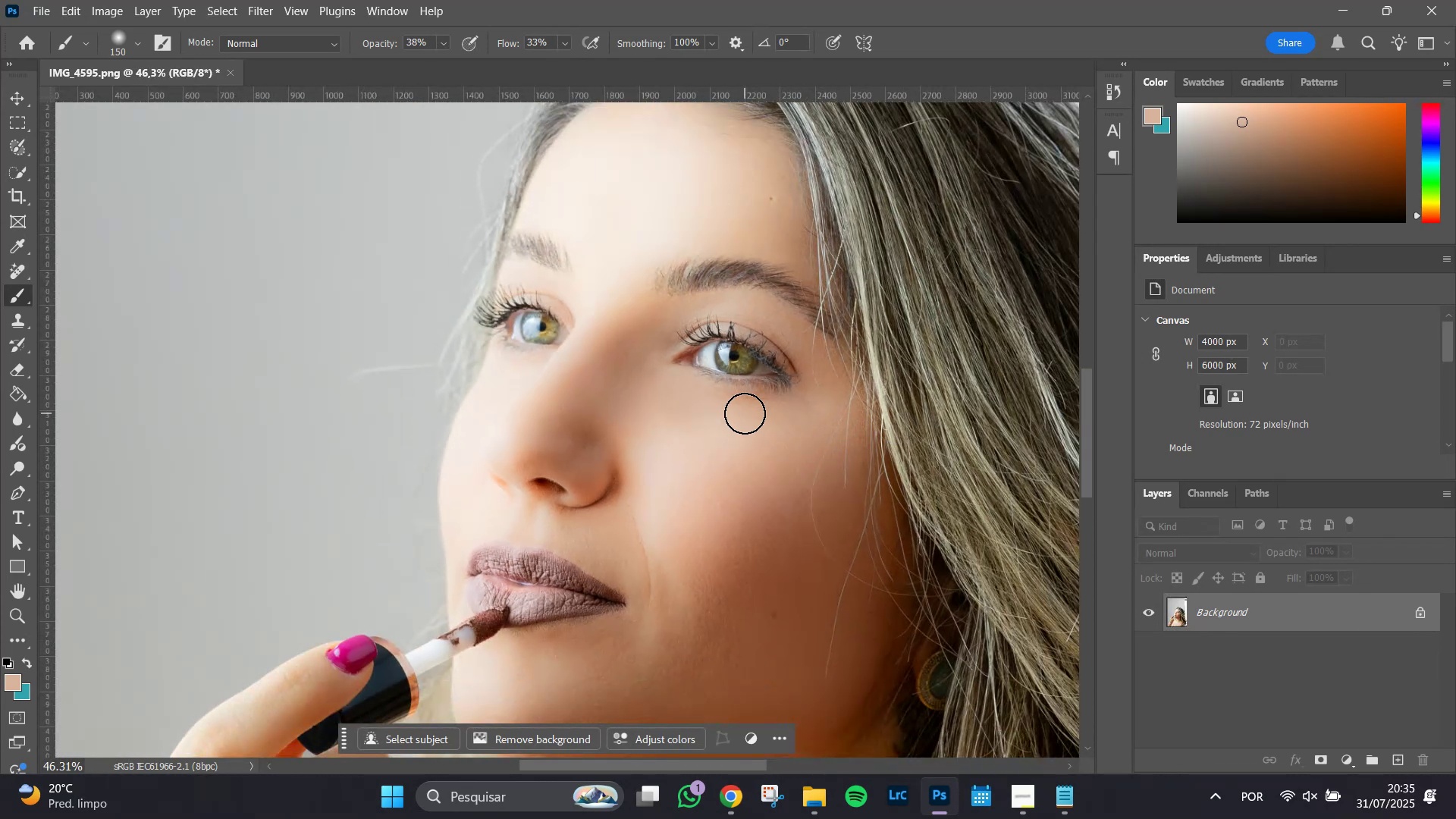 
hold_key(key=AltLeft, duration=1.08)
scroll: coordinate [721, 424], scroll_direction: up, amount: 11.0
 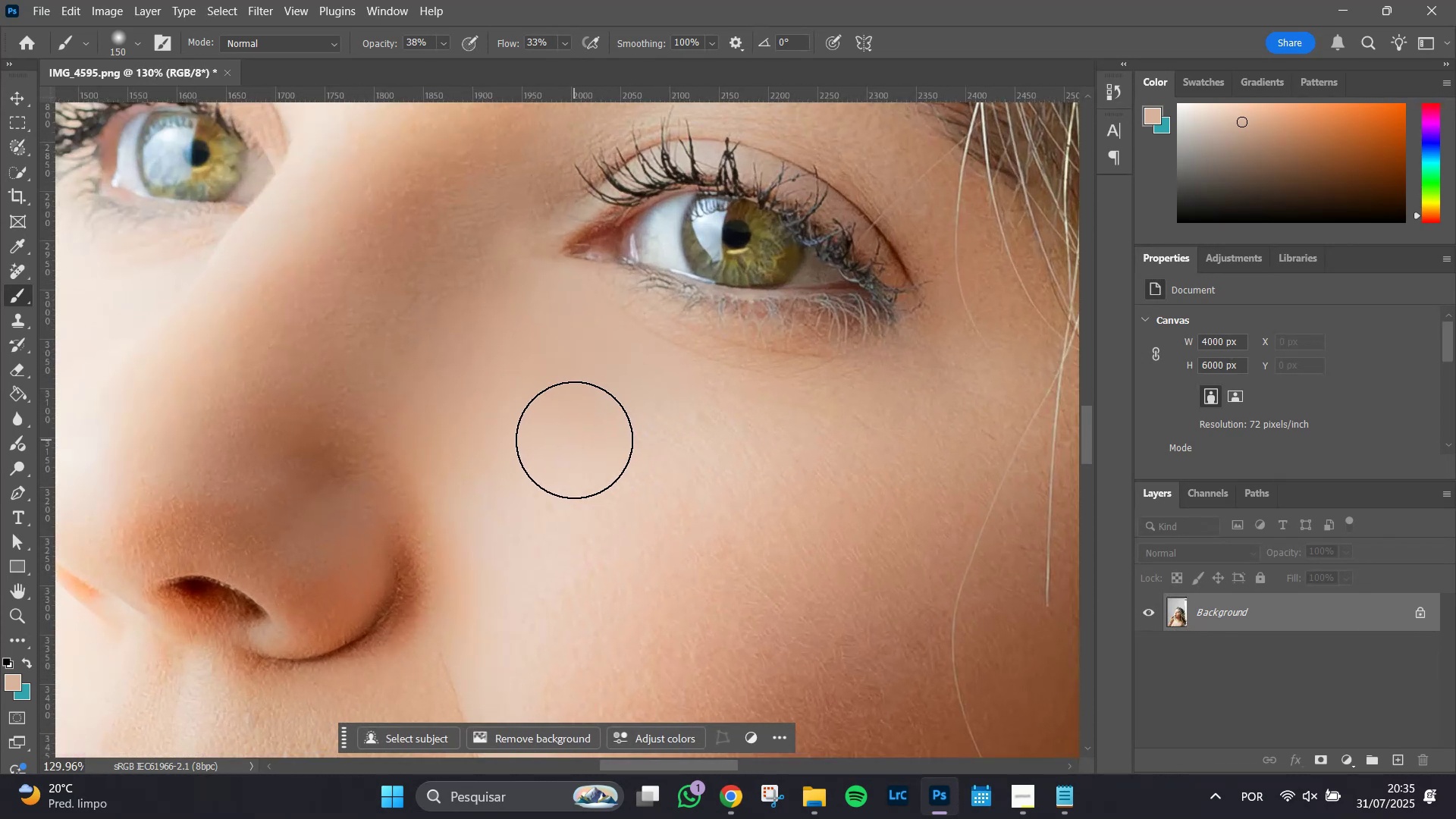 
key(J)
 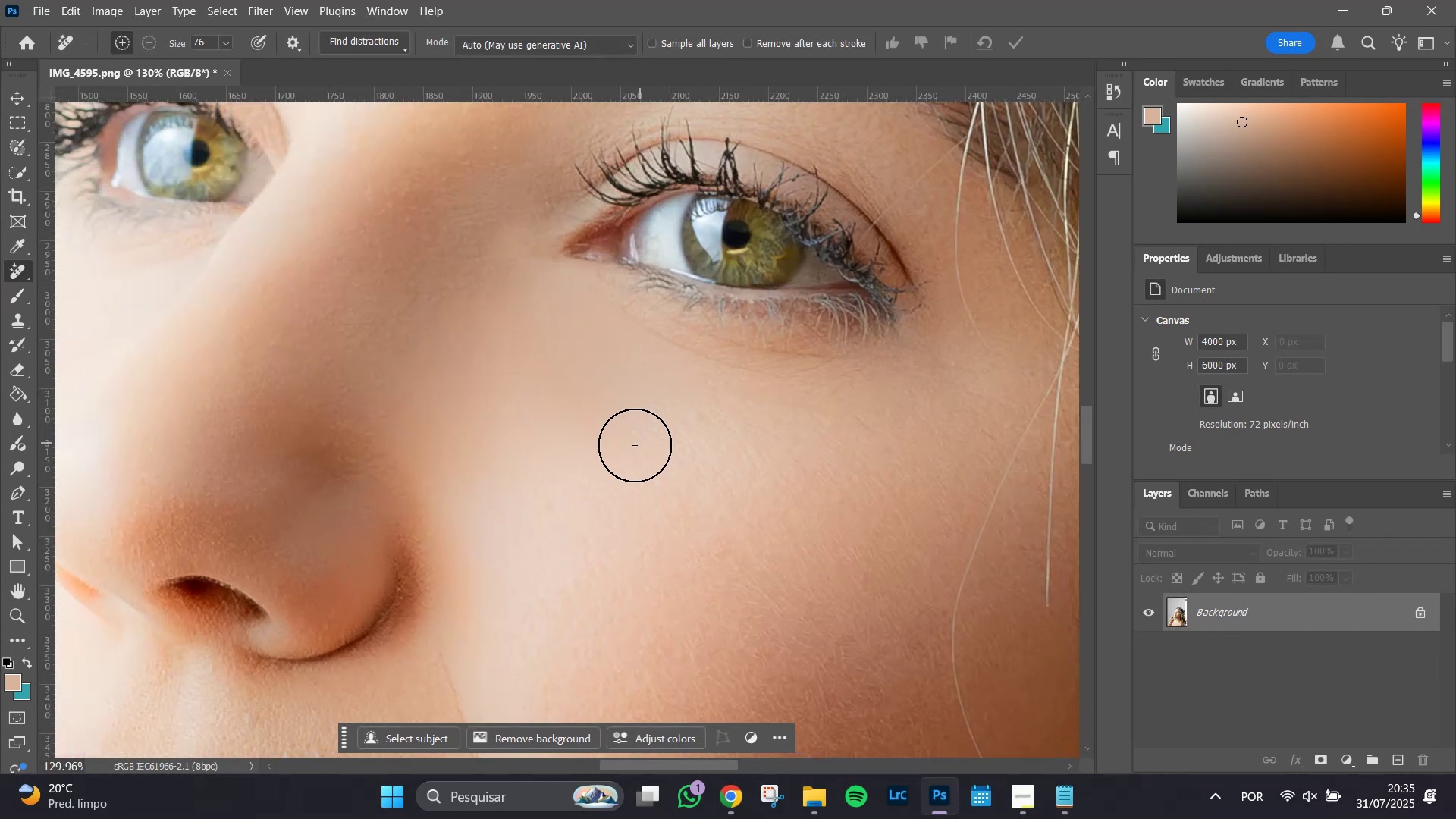 
left_click_drag(start_coordinate=[629, 449], to_coordinate=[539, 355])
 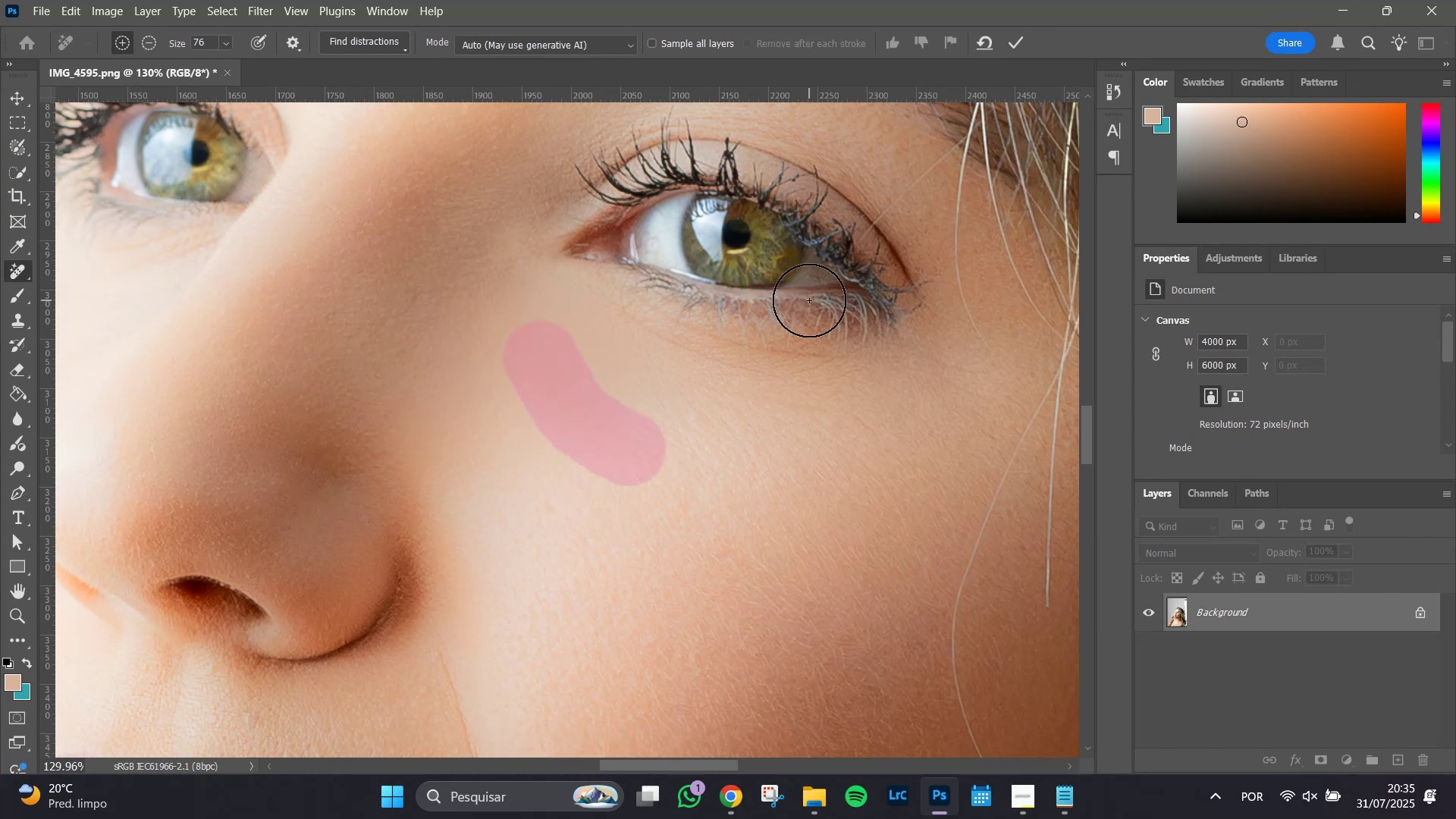 
key(Enter)
 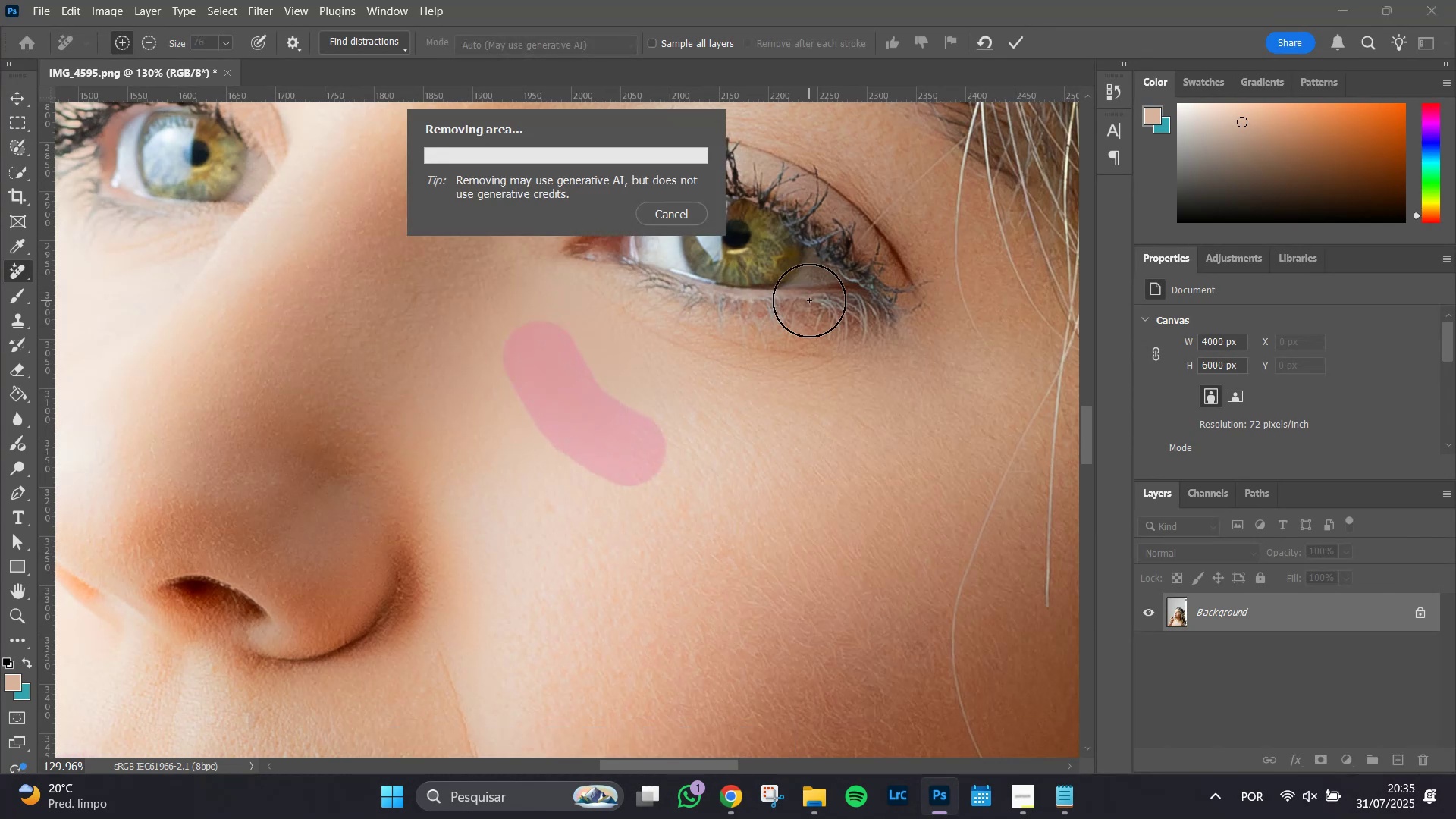 
wait(8.28)
 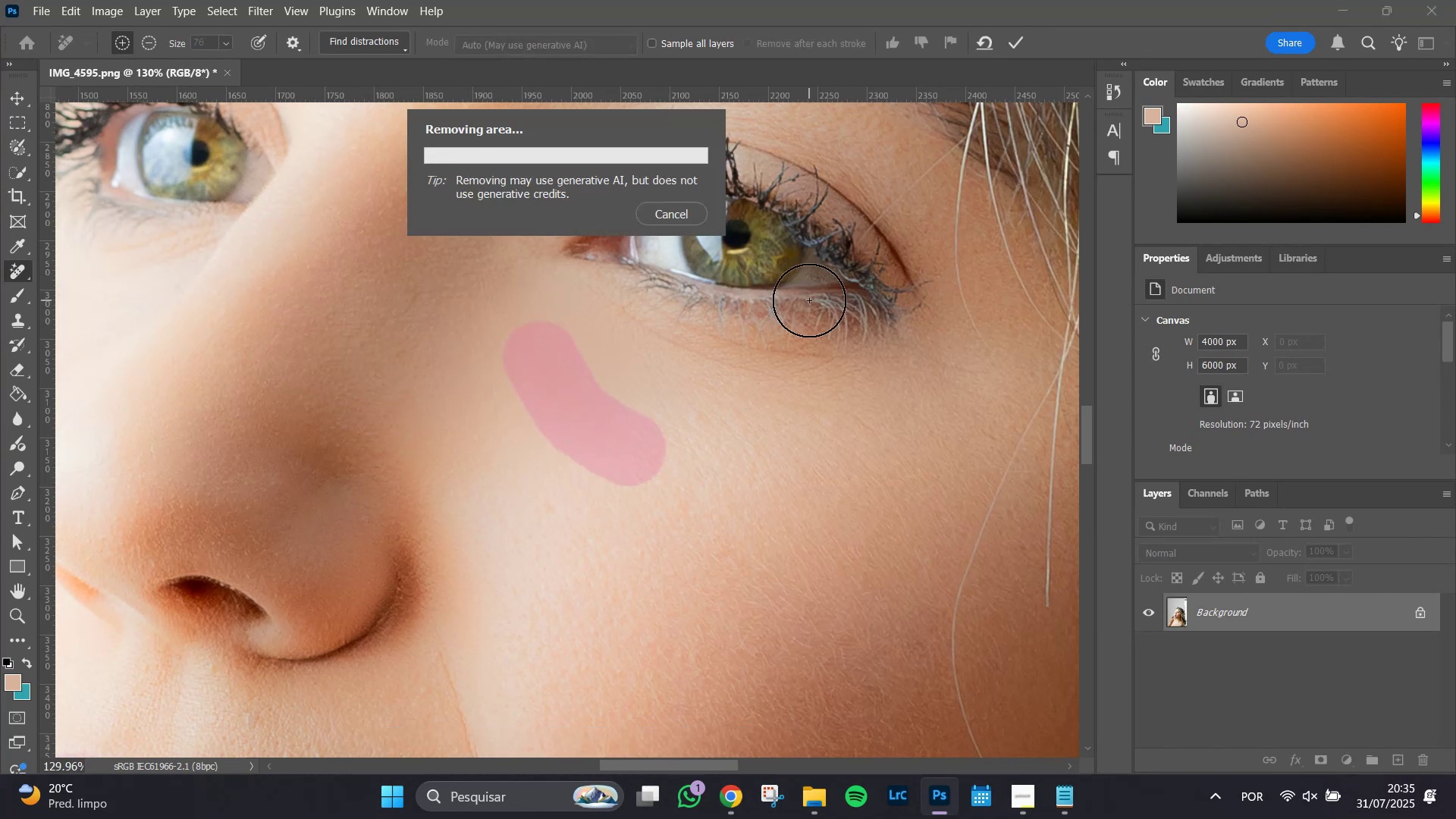 
hold_key(key=AltLeft, duration=1.17)
scroll: coordinate [805, 300], scroll_direction: down, amount: 12.0
 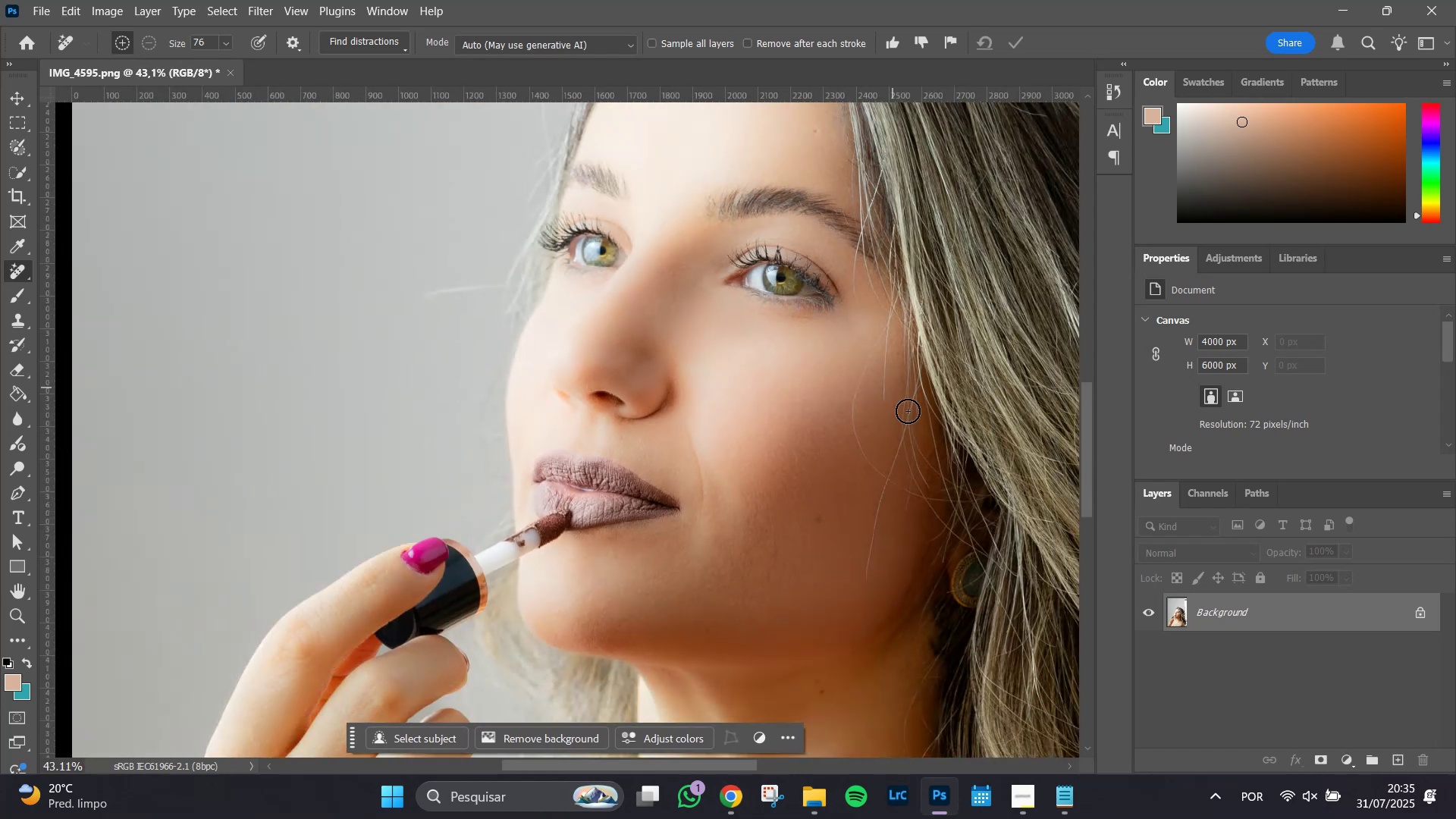 
hold_key(key=Space, duration=0.77)
 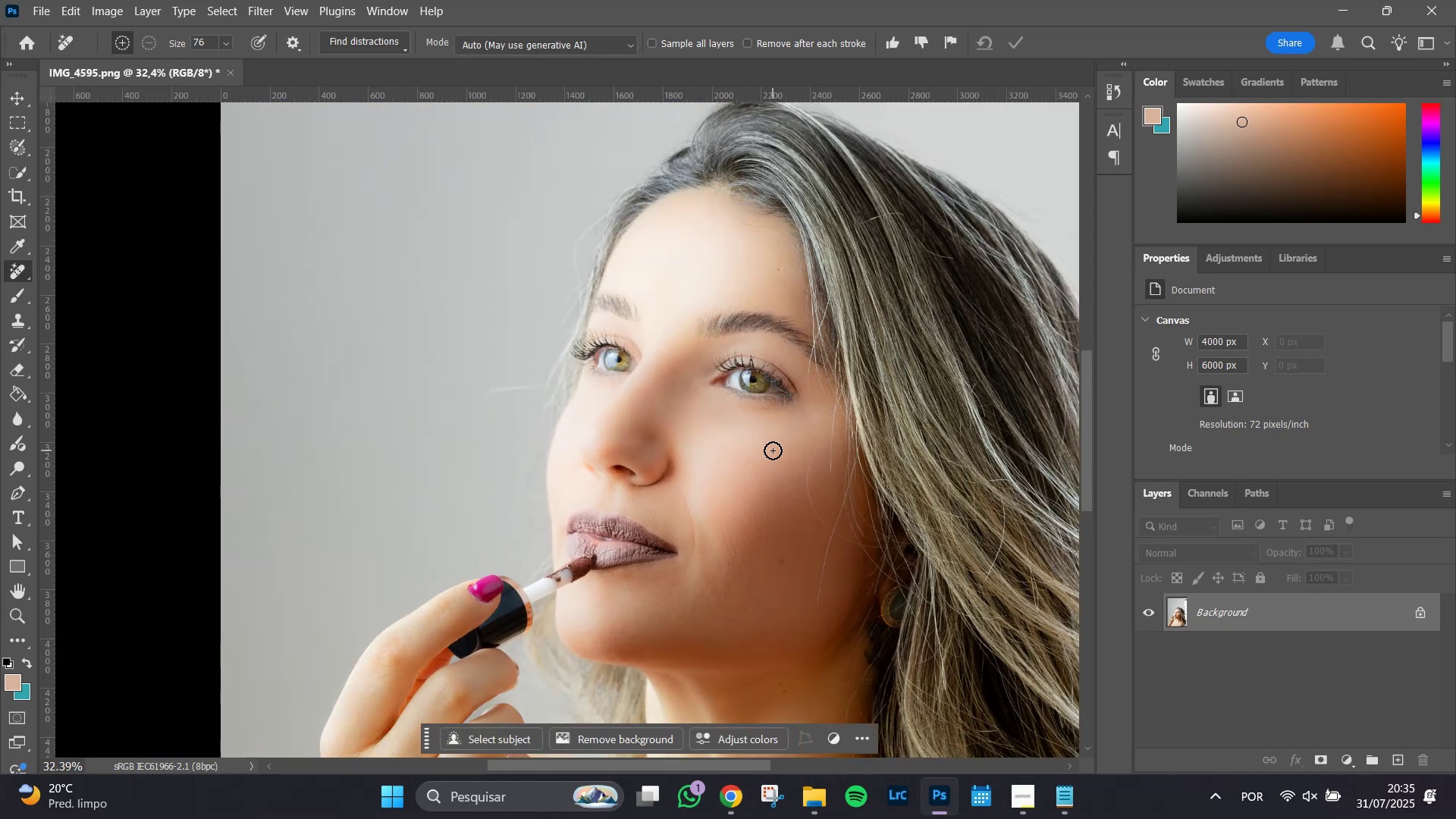 
left_click_drag(start_coordinate=[810, 373], to_coordinate=[777, 452])
 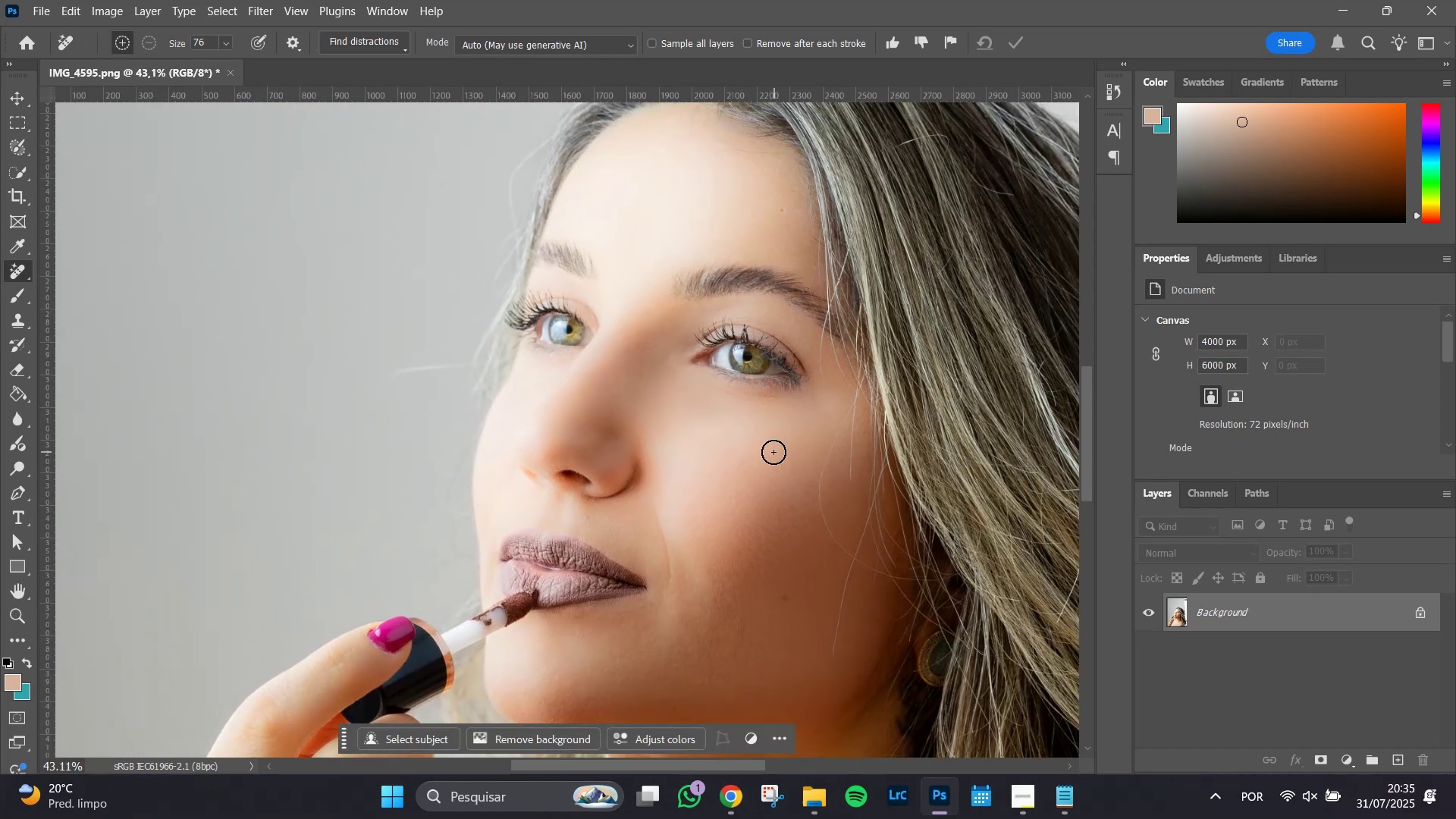 
hold_key(key=AltLeft, duration=0.57)
scroll: coordinate [773, 450], scroll_direction: down, amount: 3.0
 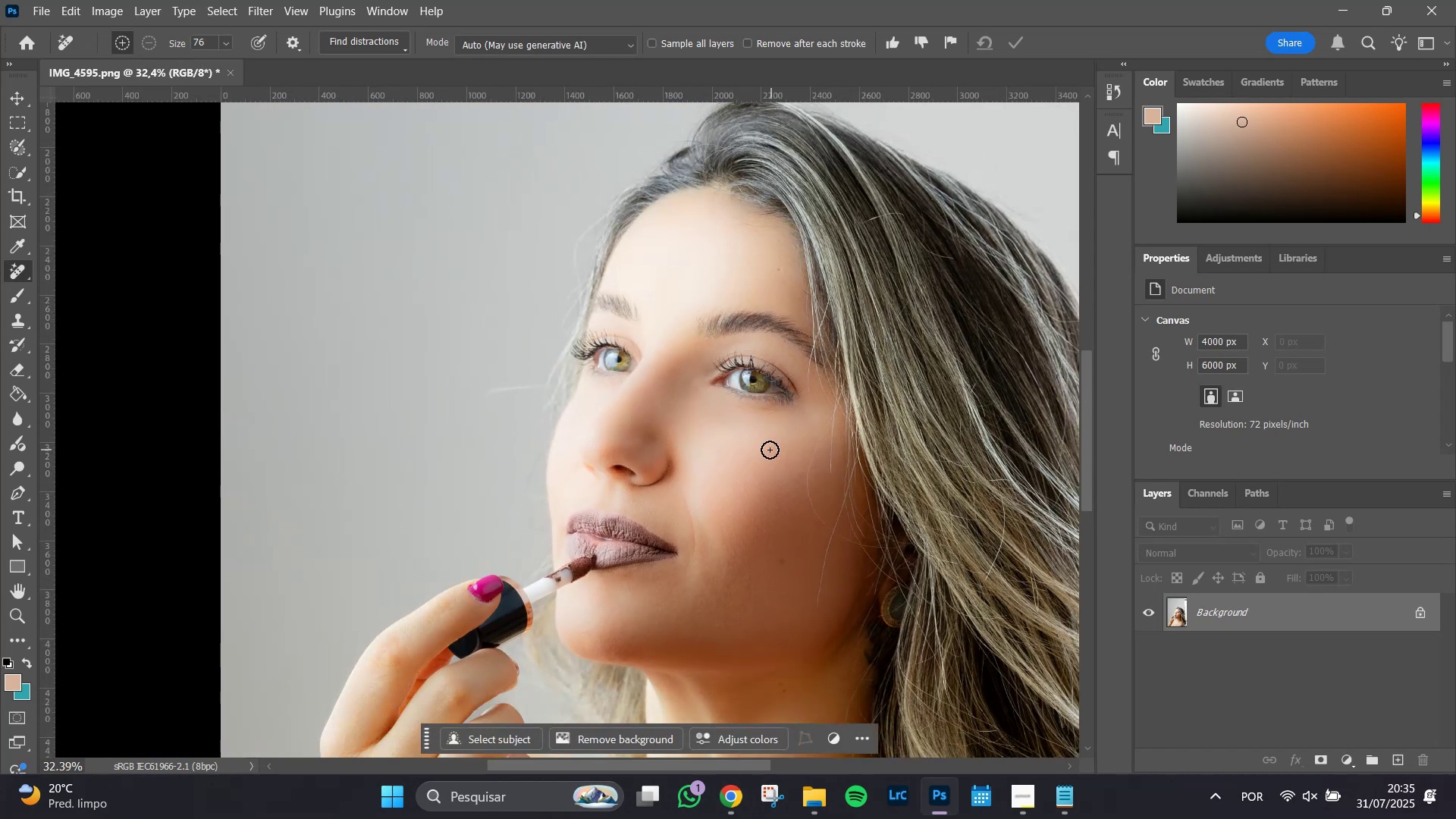 
hold_key(key=AltLeft, duration=1.51)
scroll: coordinate [766, 445], scroll_direction: up, amount: 16.0
 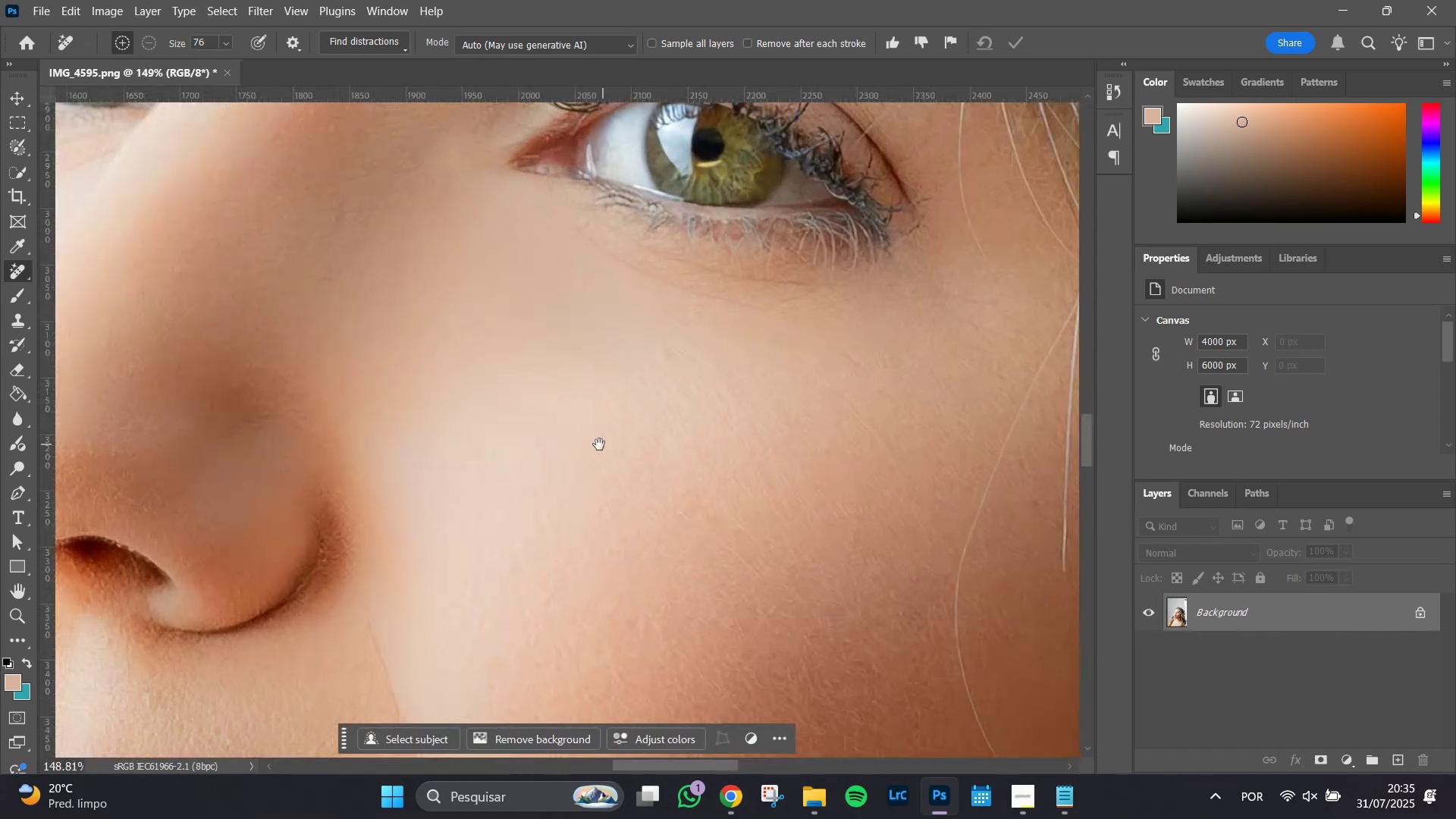 
hold_key(key=AltLeft, duration=0.37)
 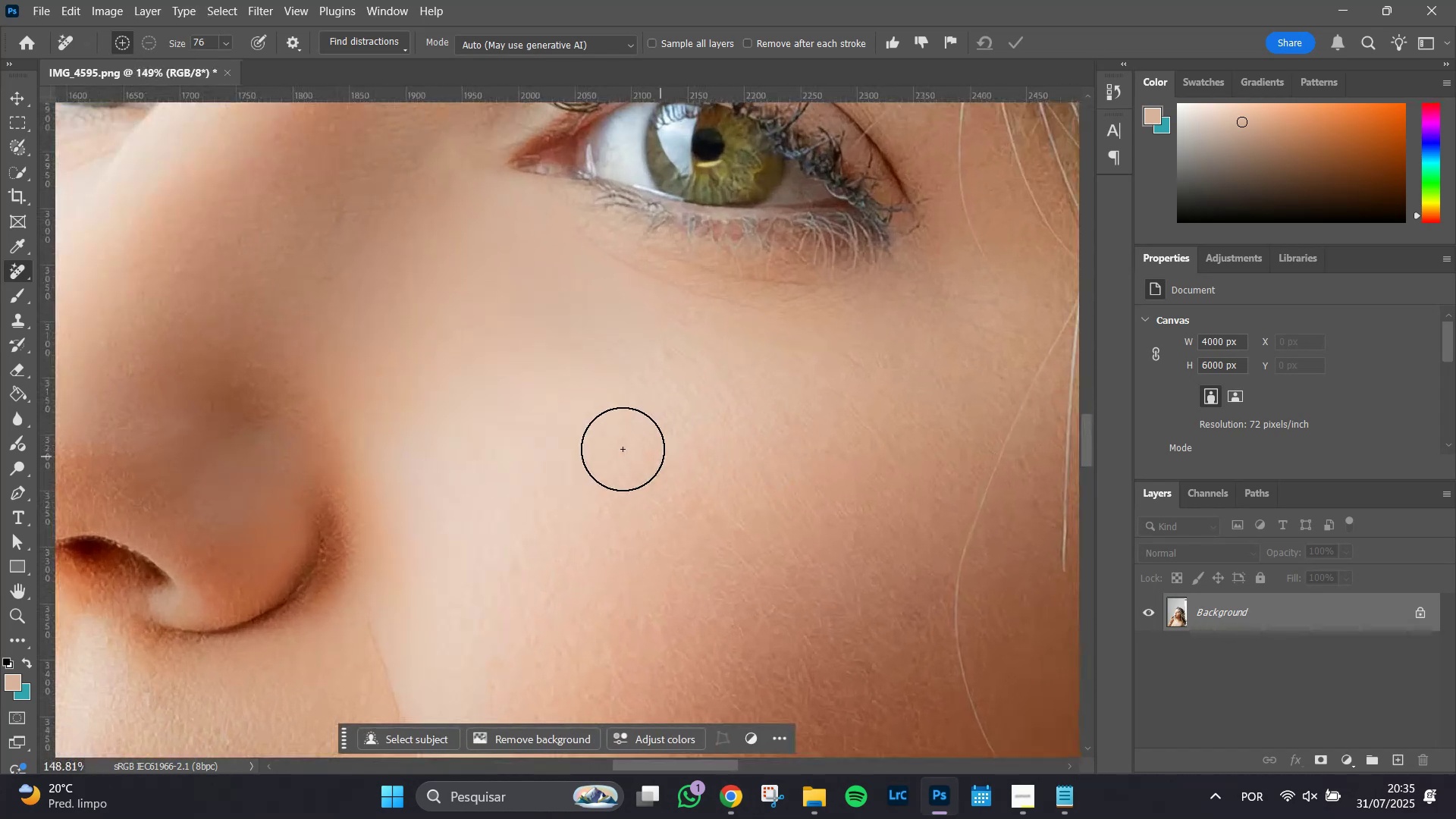 
hold_key(key=Space, duration=0.72)
 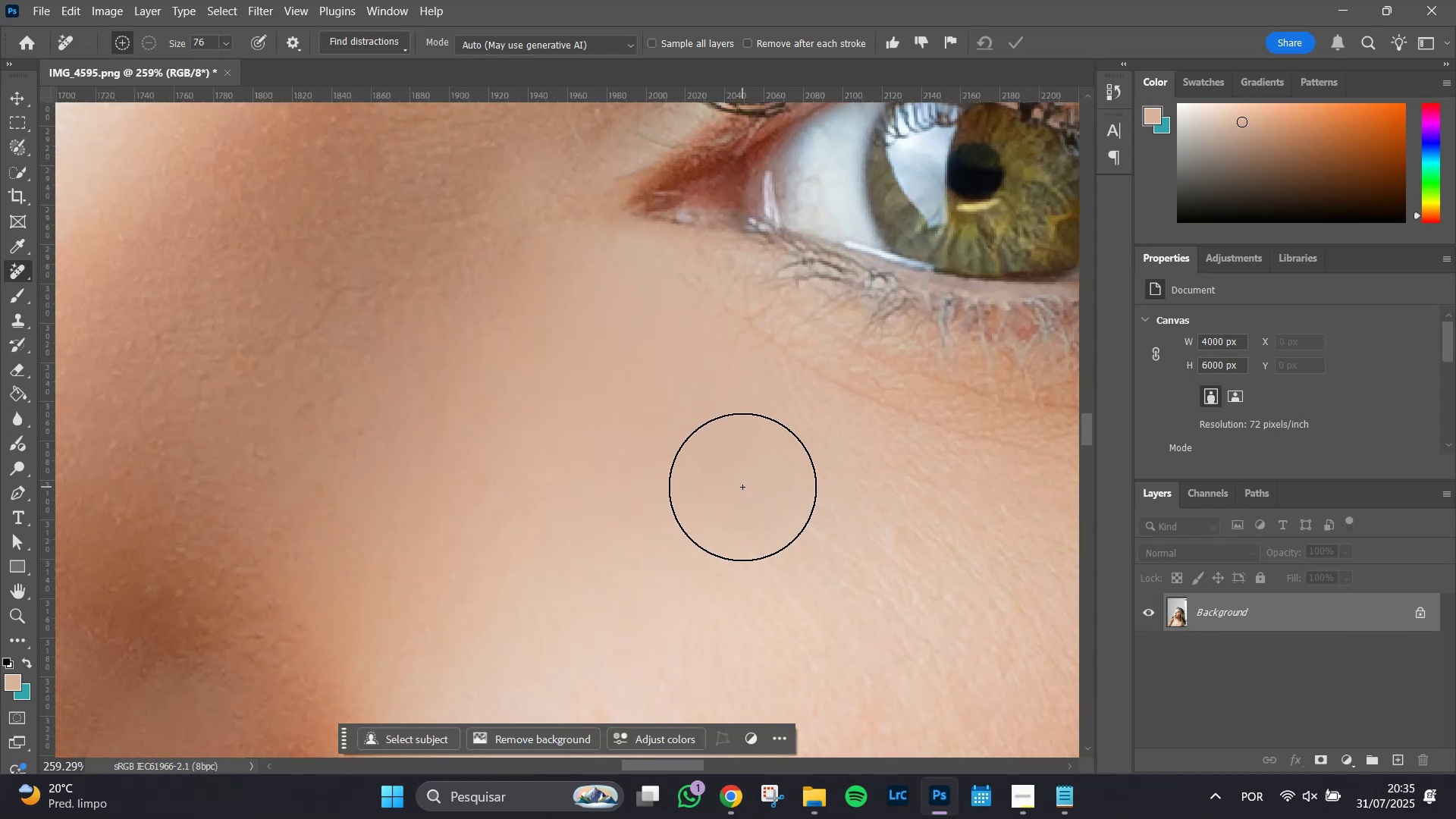 
left_click_drag(start_coordinate=[599, 444], to_coordinate=[767, 606])
 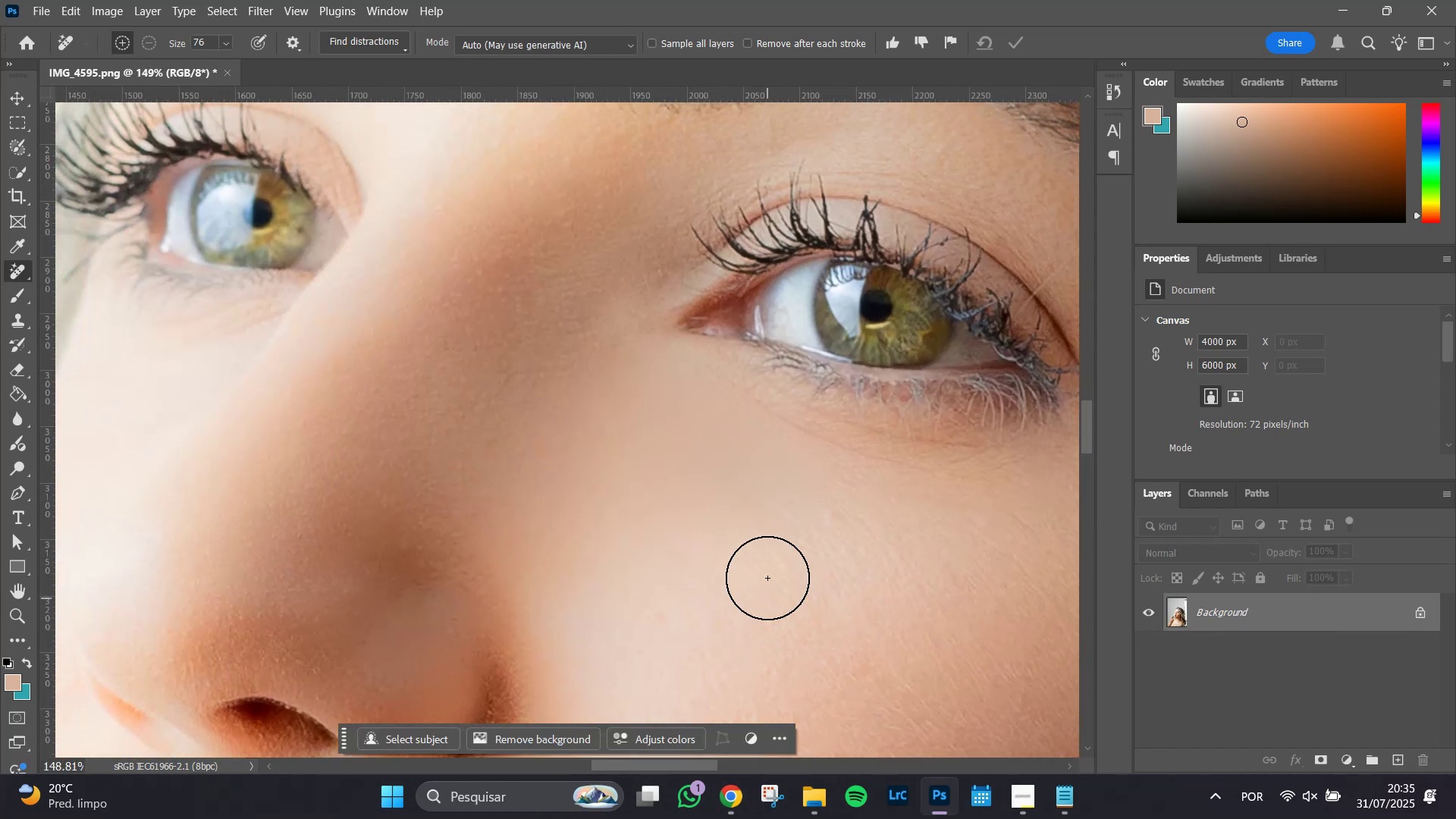 
hold_key(key=AltLeft, duration=0.56)
scroll: coordinate [742, 487], scroll_direction: up, amount: 6.0
 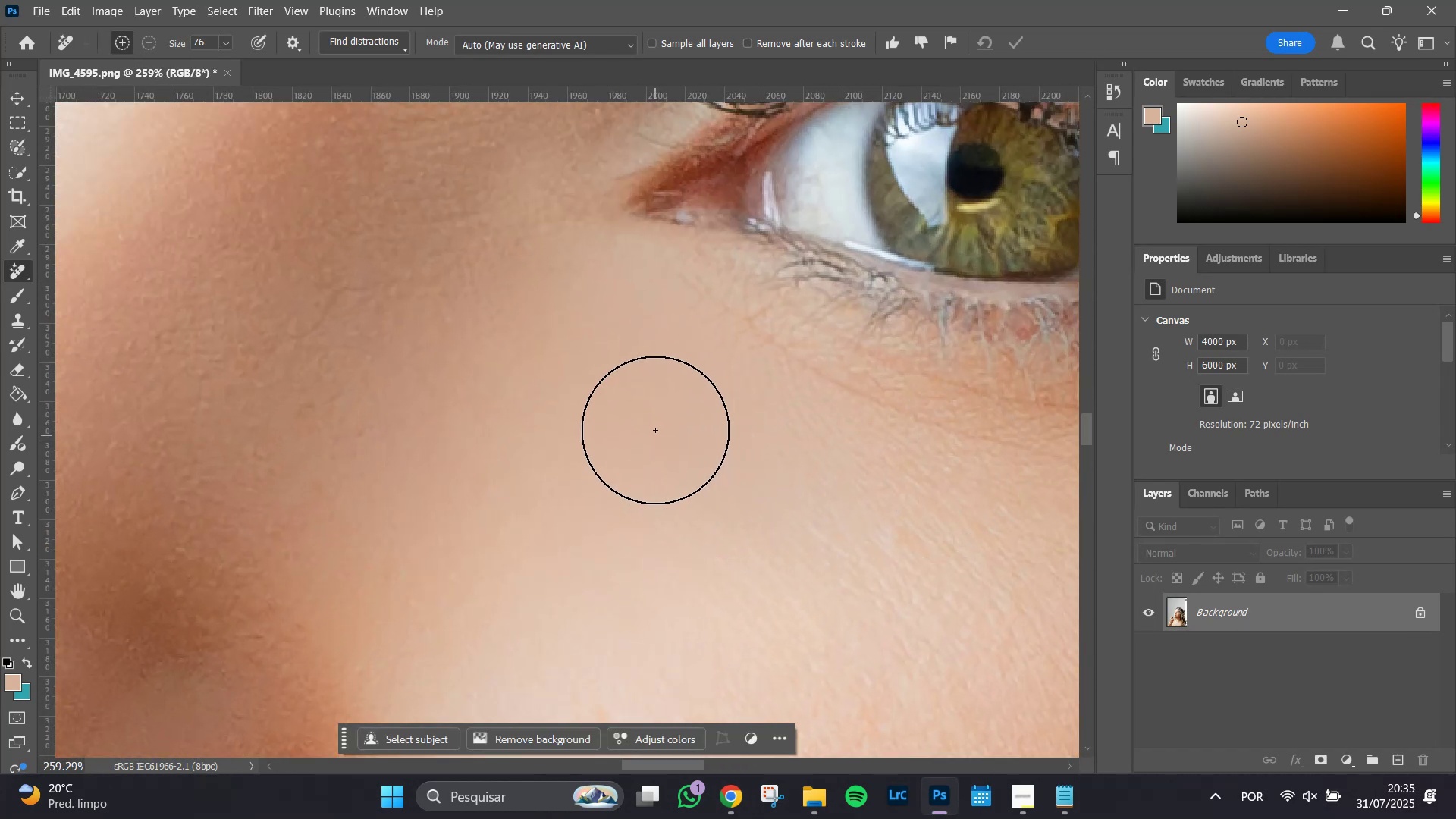 
hold_key(key=AltLeft, duration=1.13)
 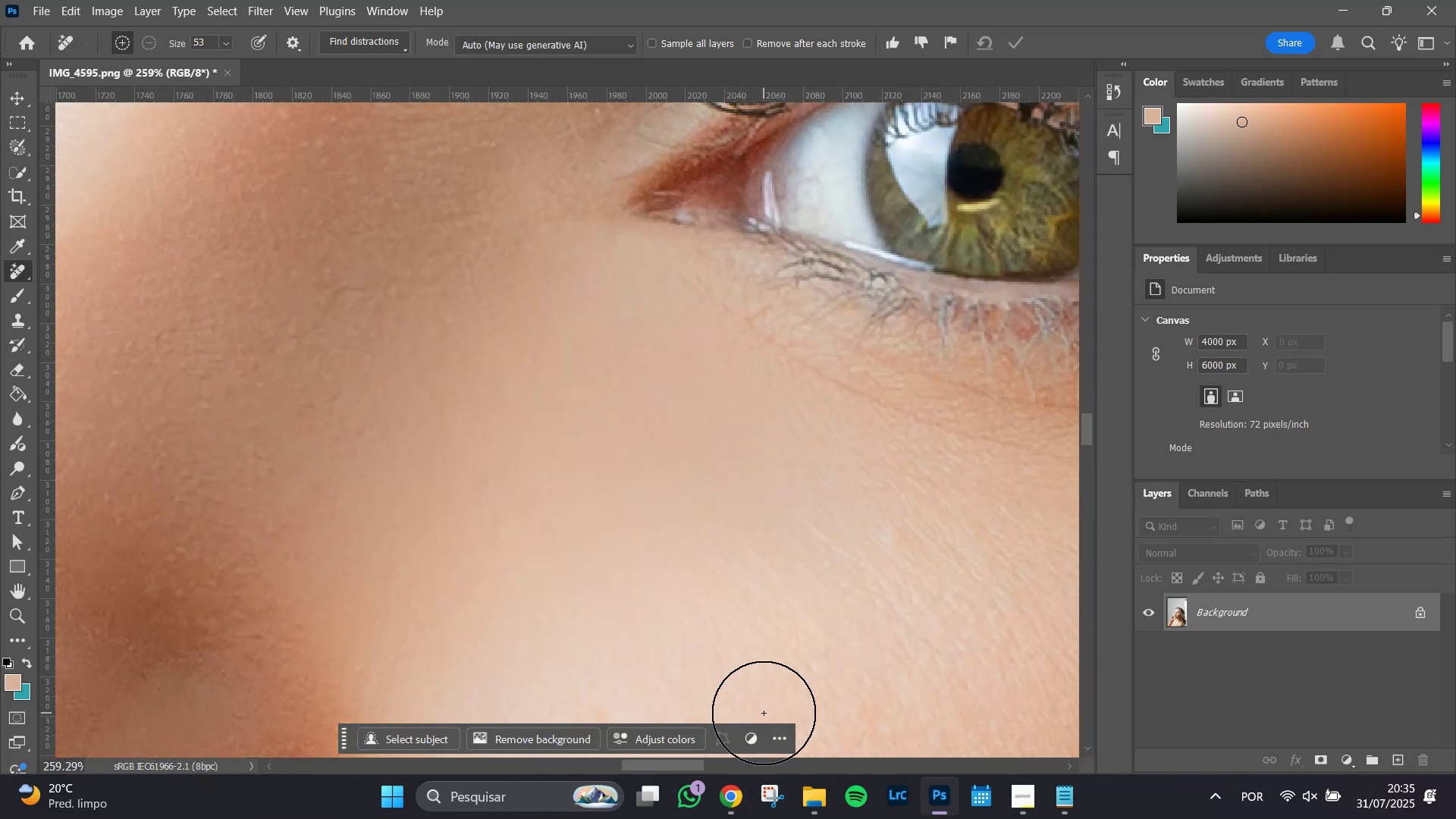 
hold_key(key=S, duration=1.91)
 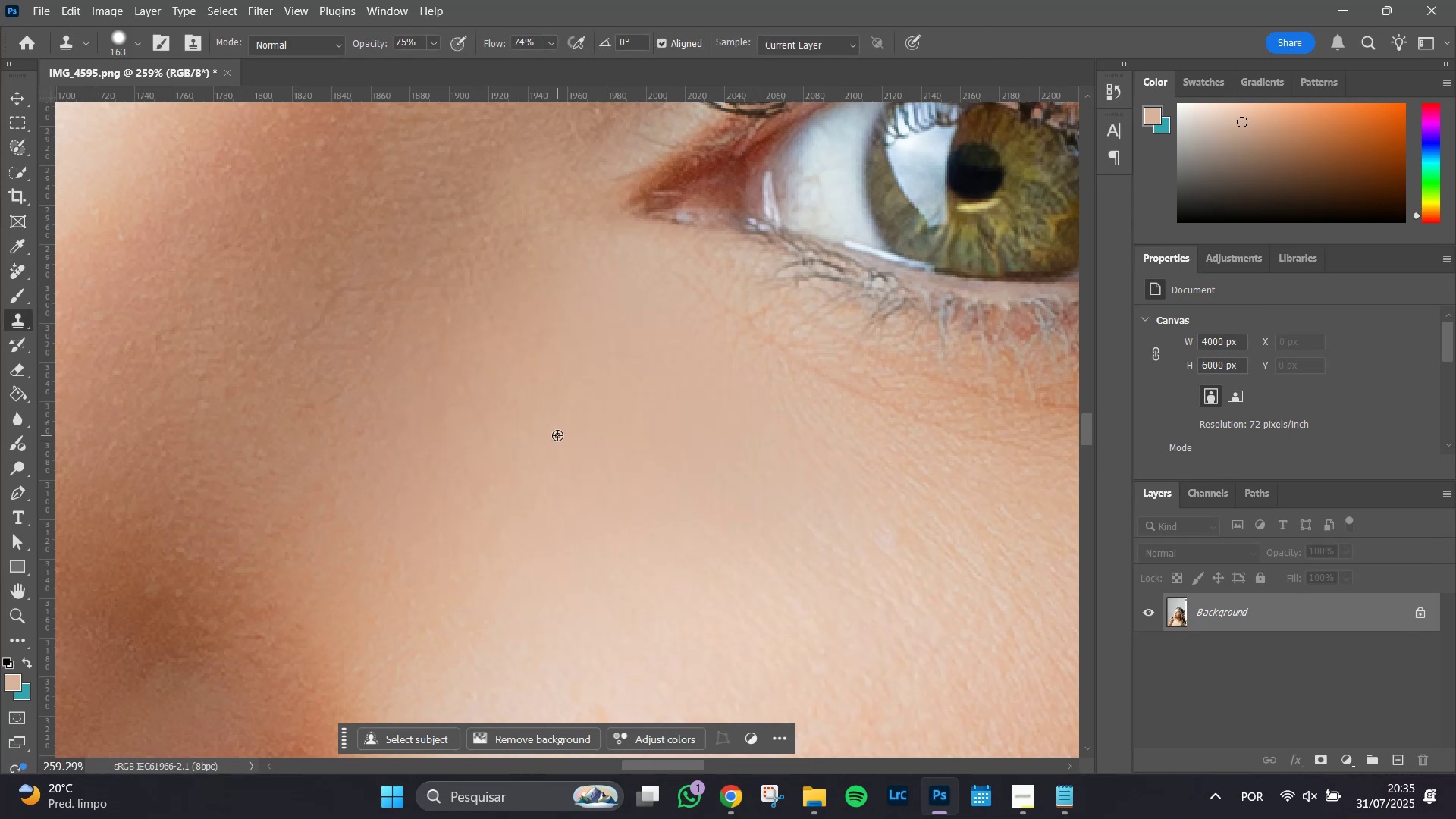 
hold_key(key=AltLeft, duration=1.51)
 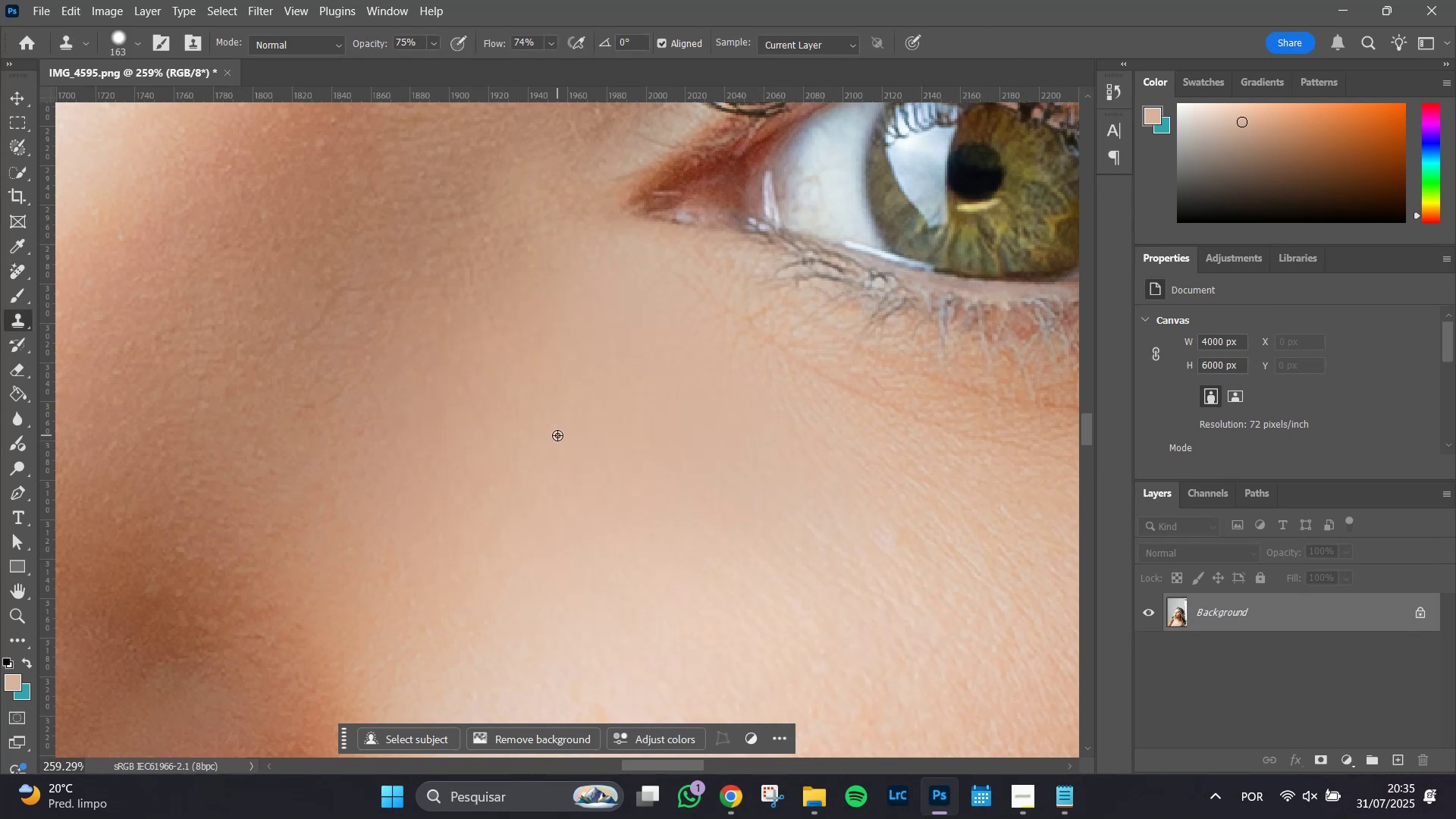 
key(Alt+AltLeft)
 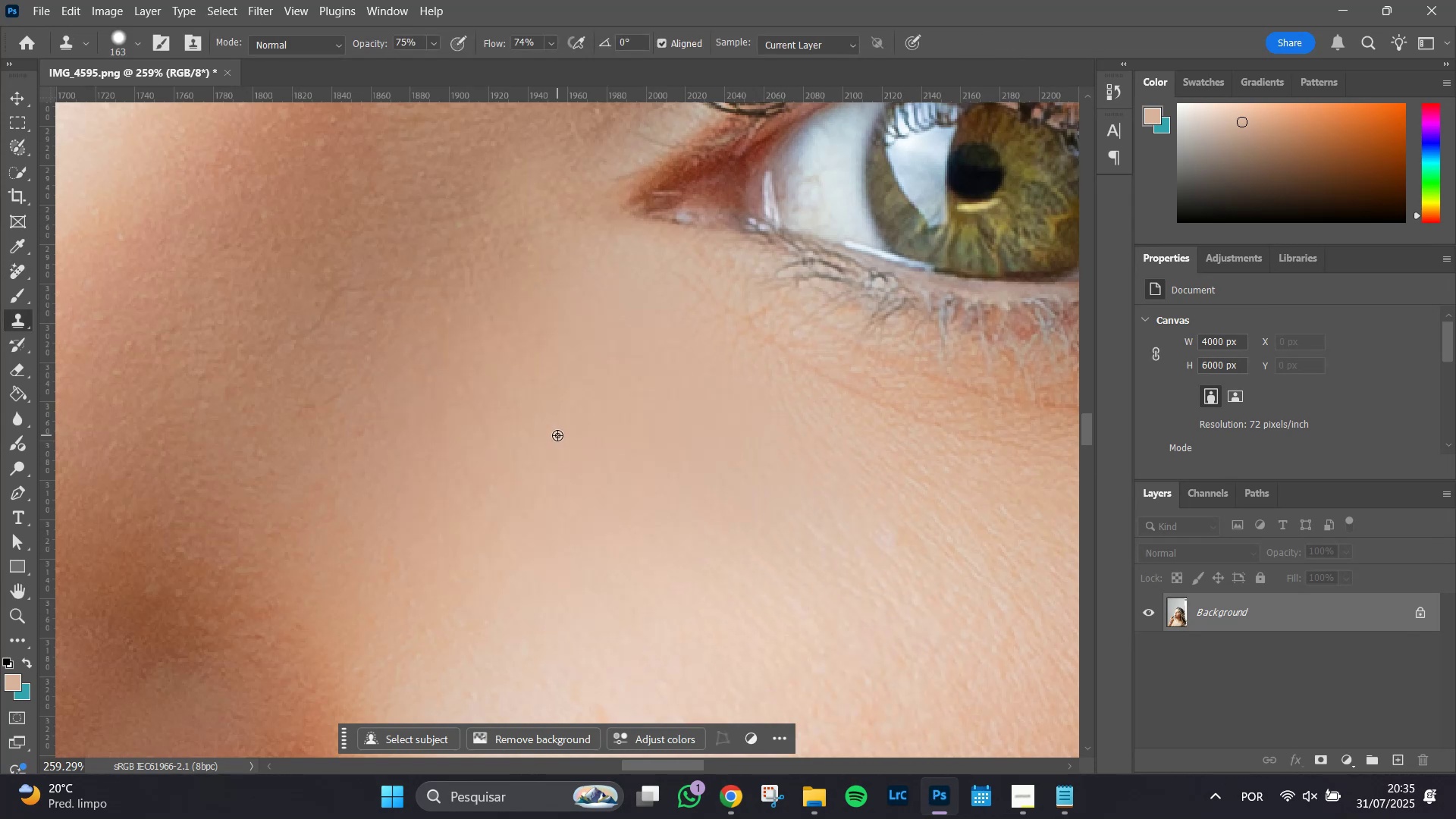 
key(Alt+AltLeft)
 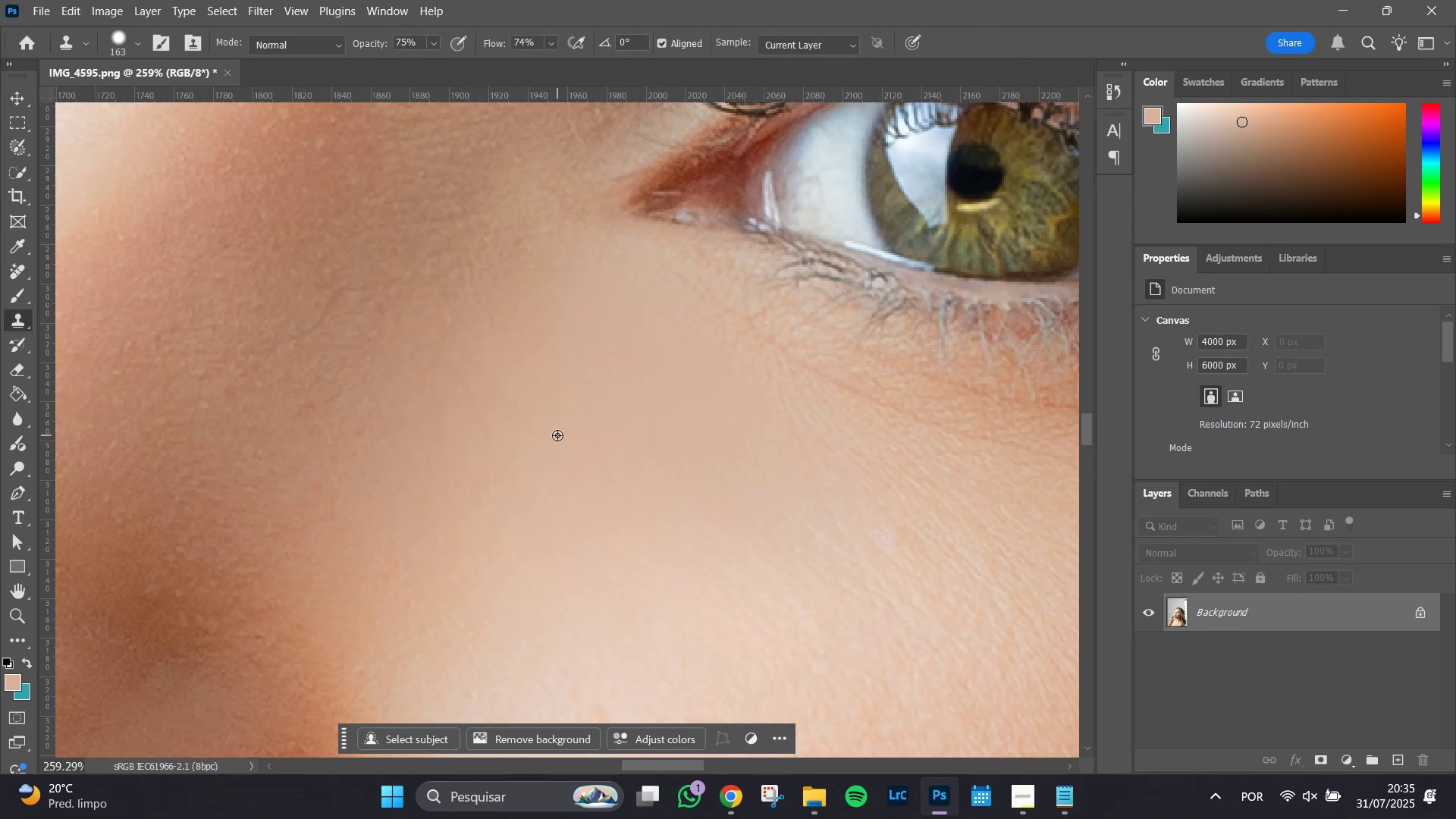 
key(Alt+AltLeft)
 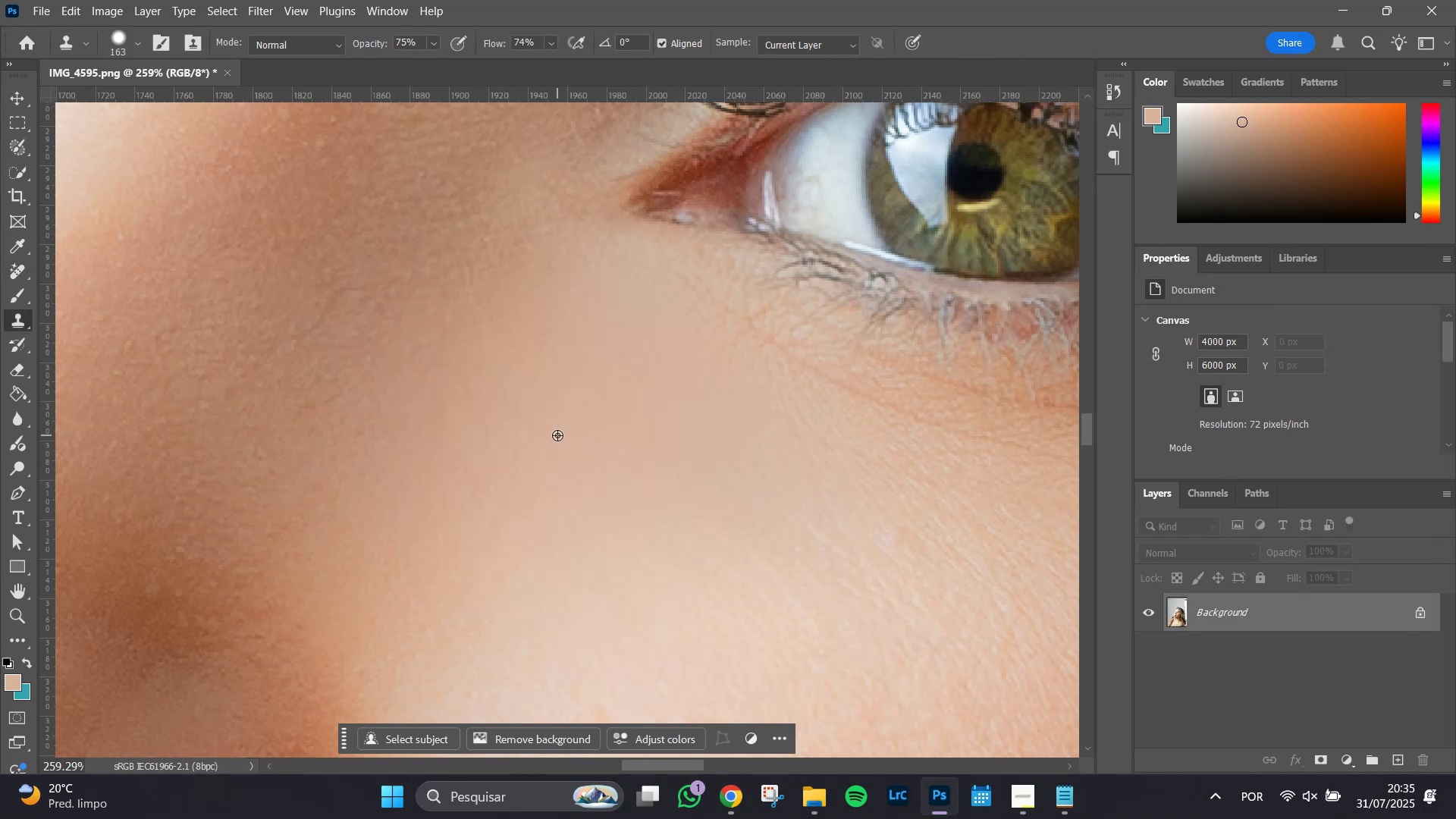 
key(Alt+AltLeft)
 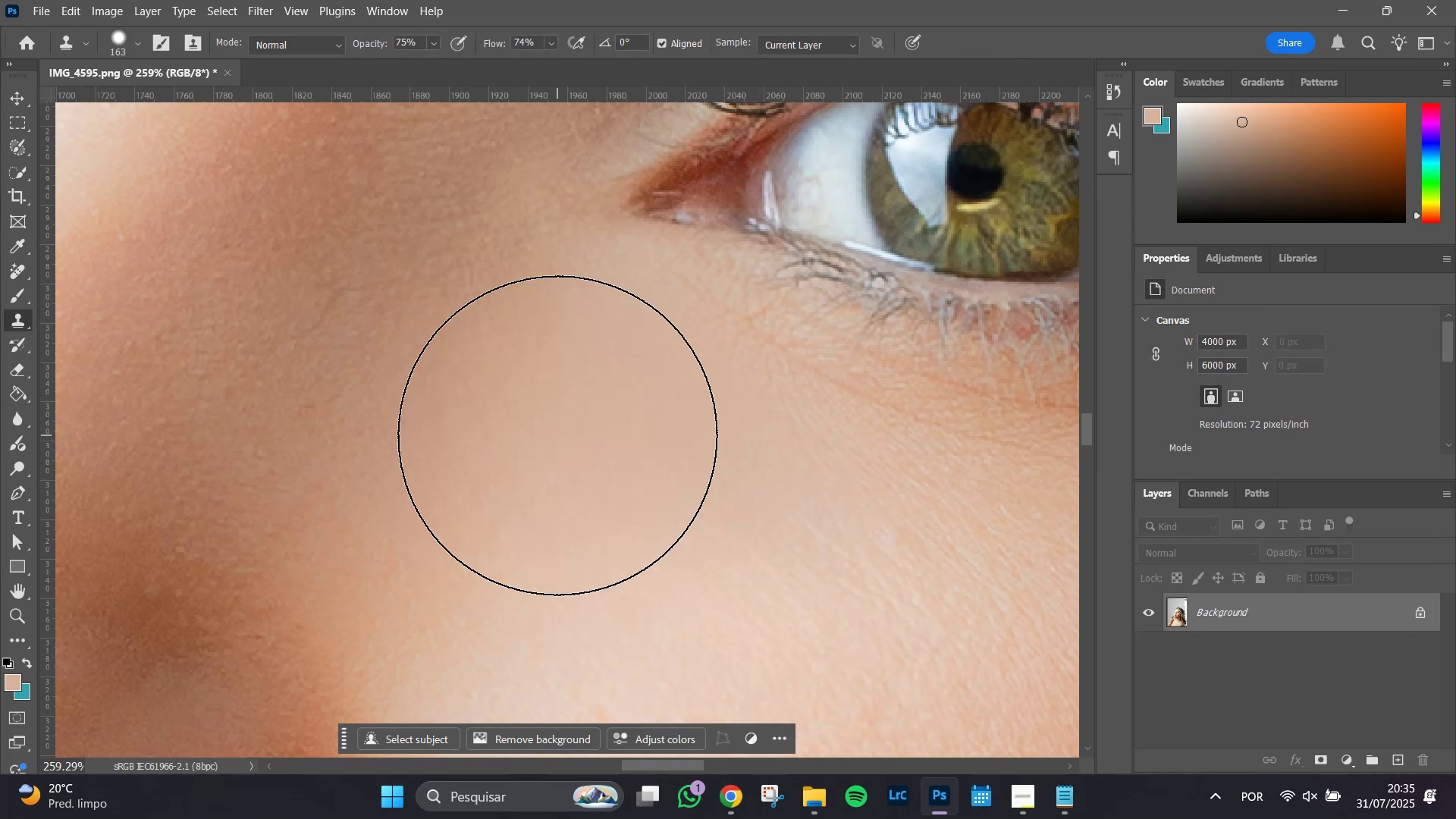 
key(Alt+AltLeft)
 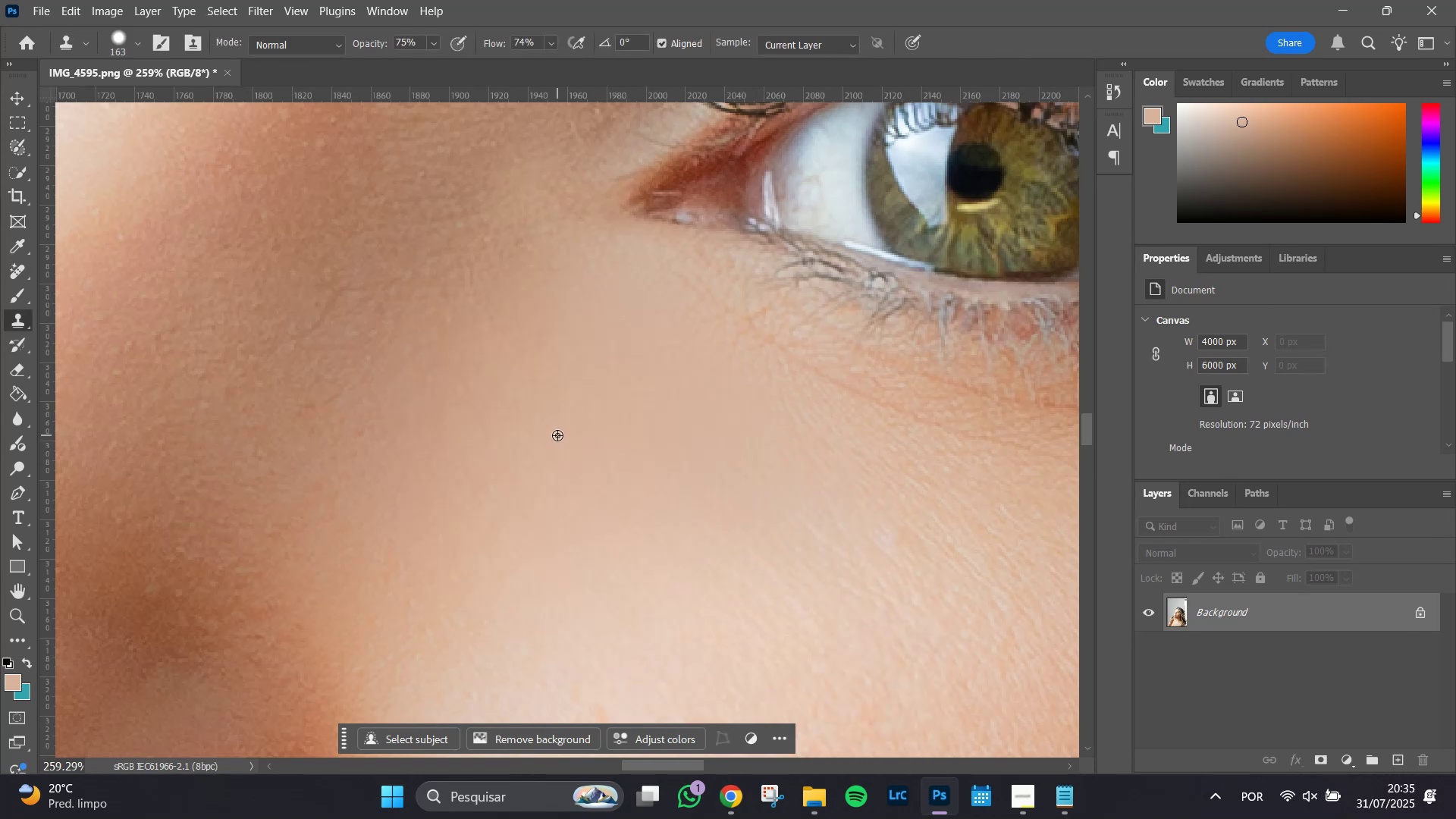 
key(Alt+AltLeft)
 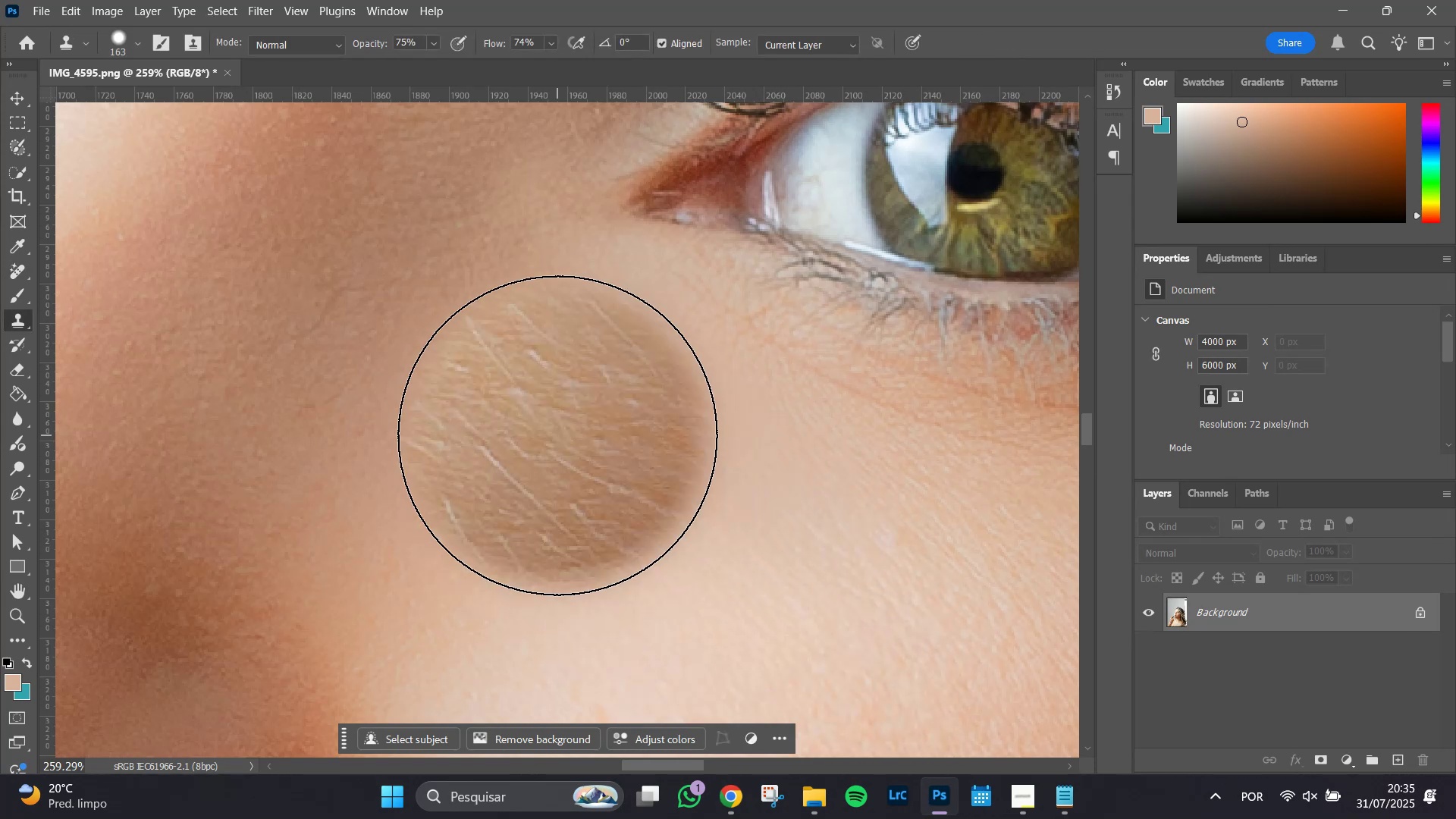 
hold_key(key=AltLeft, duration=1.51)
 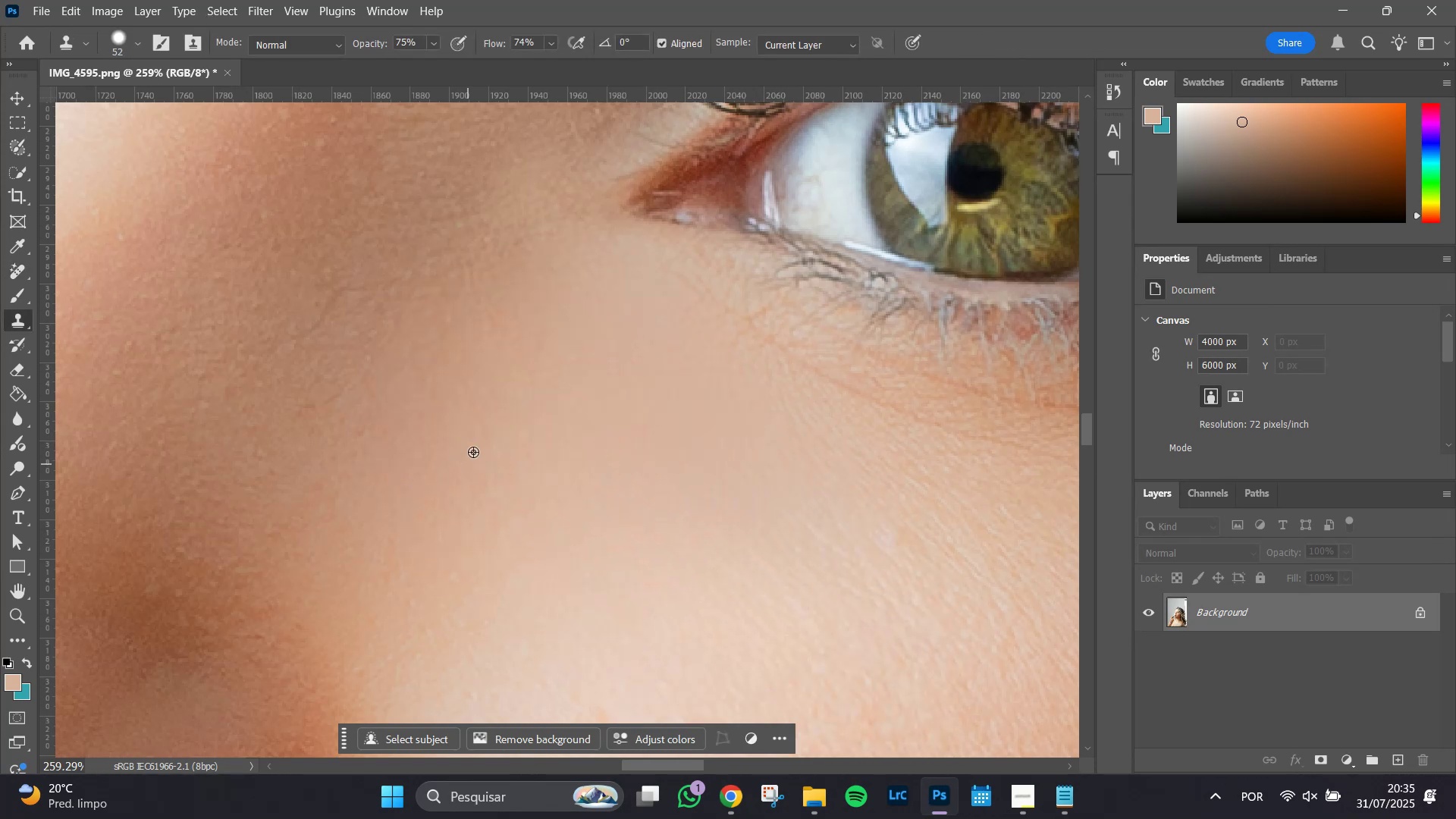 
hold_key(key=AltLeft, duration=0.58)
 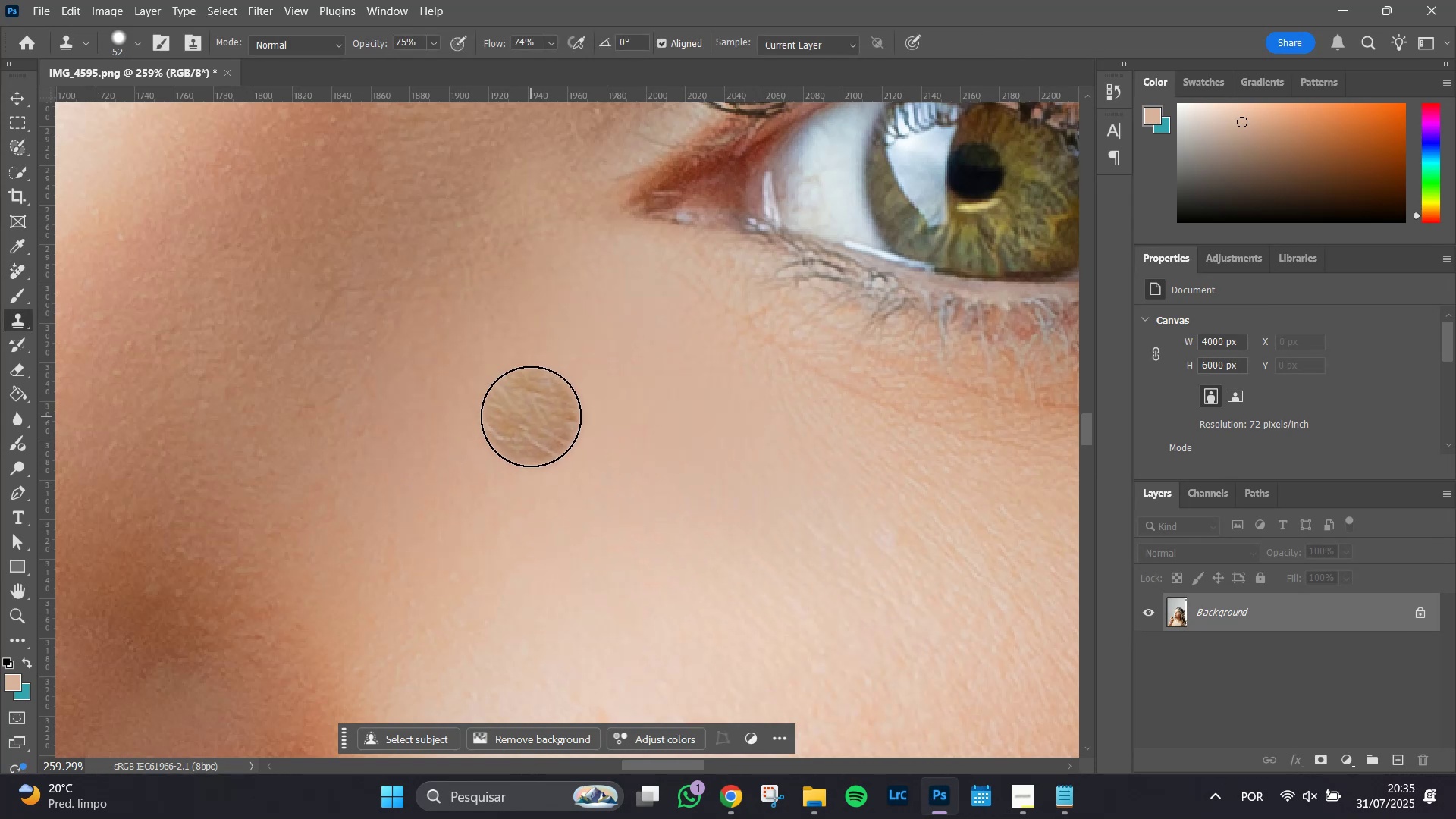 
hold_key(key=AltLeft, duration=1.51)
 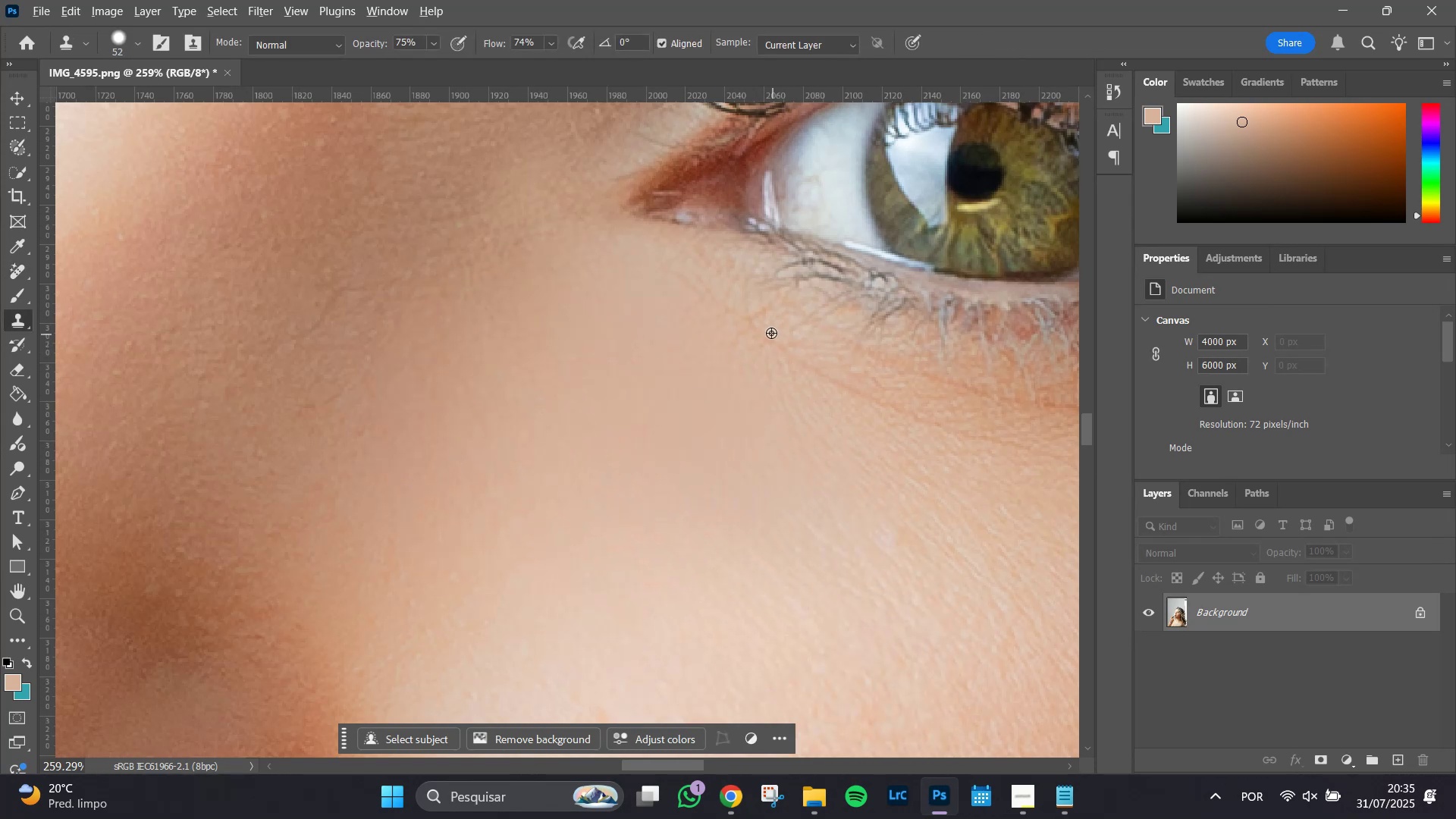 
hold_key(key=AltLeft, duration=1.51)
 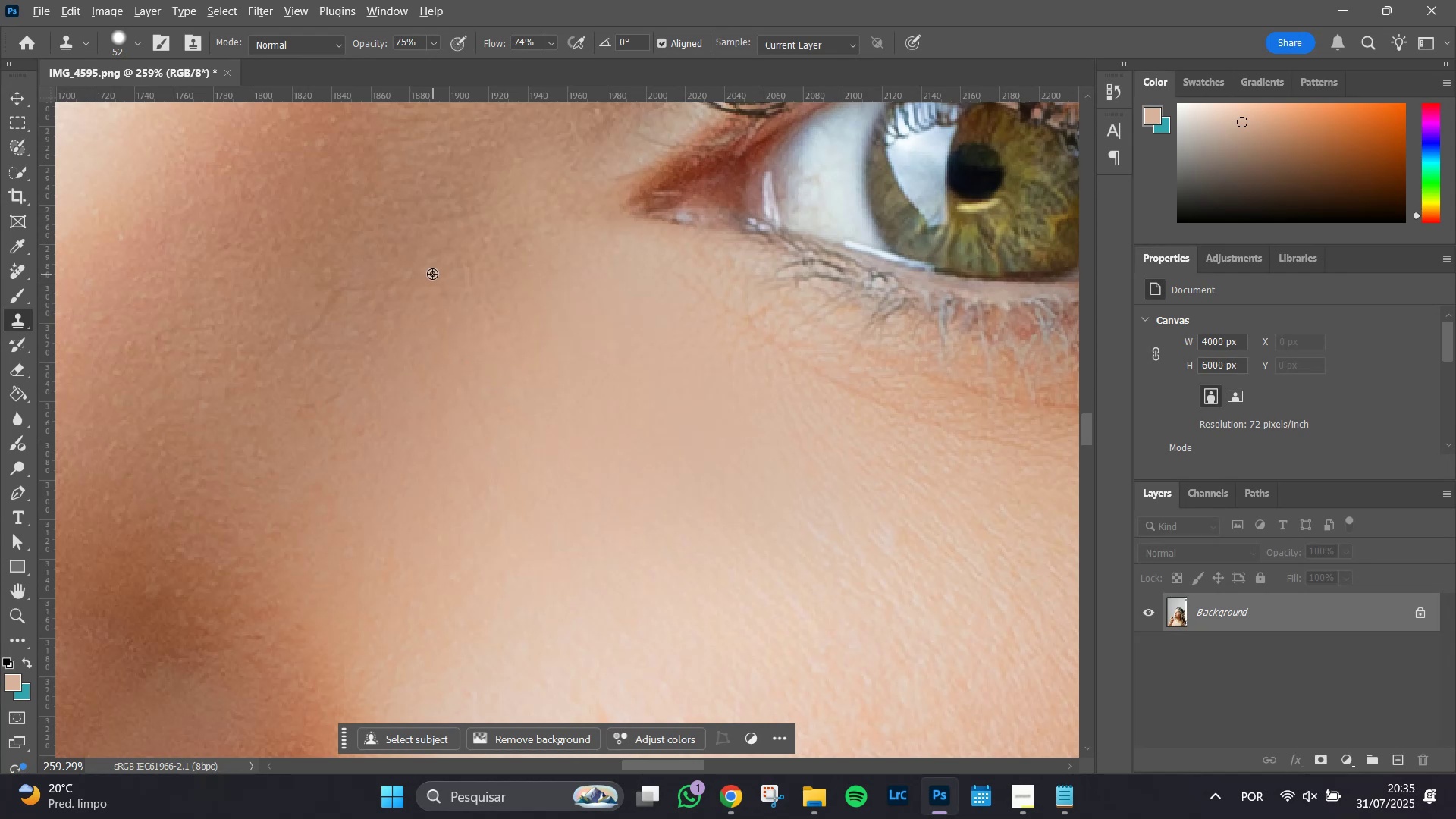 
hold_key(key=AltLeft, duration=1.51)
 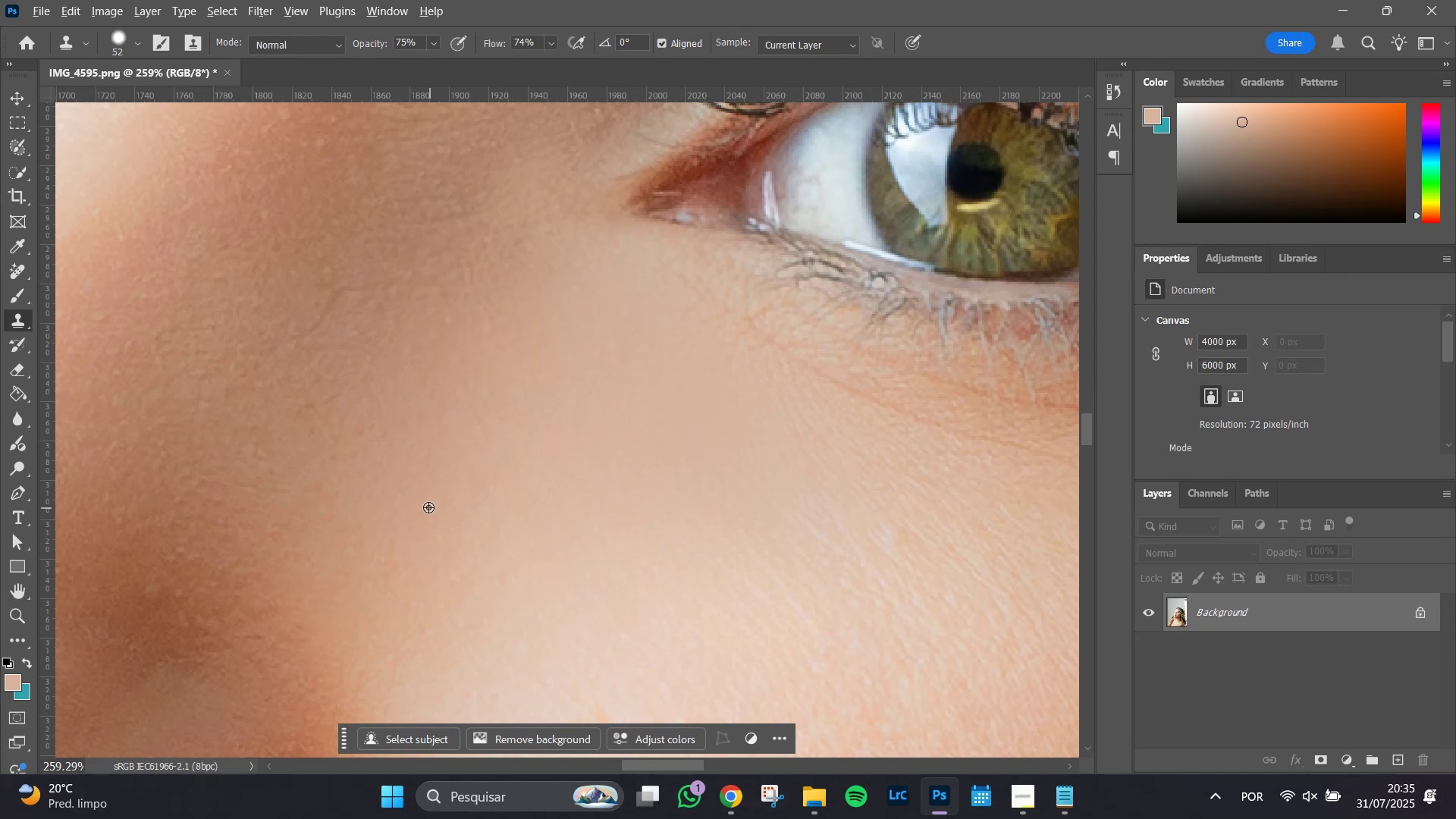 
hold_key(key=AltLeft, duration=1.51)
 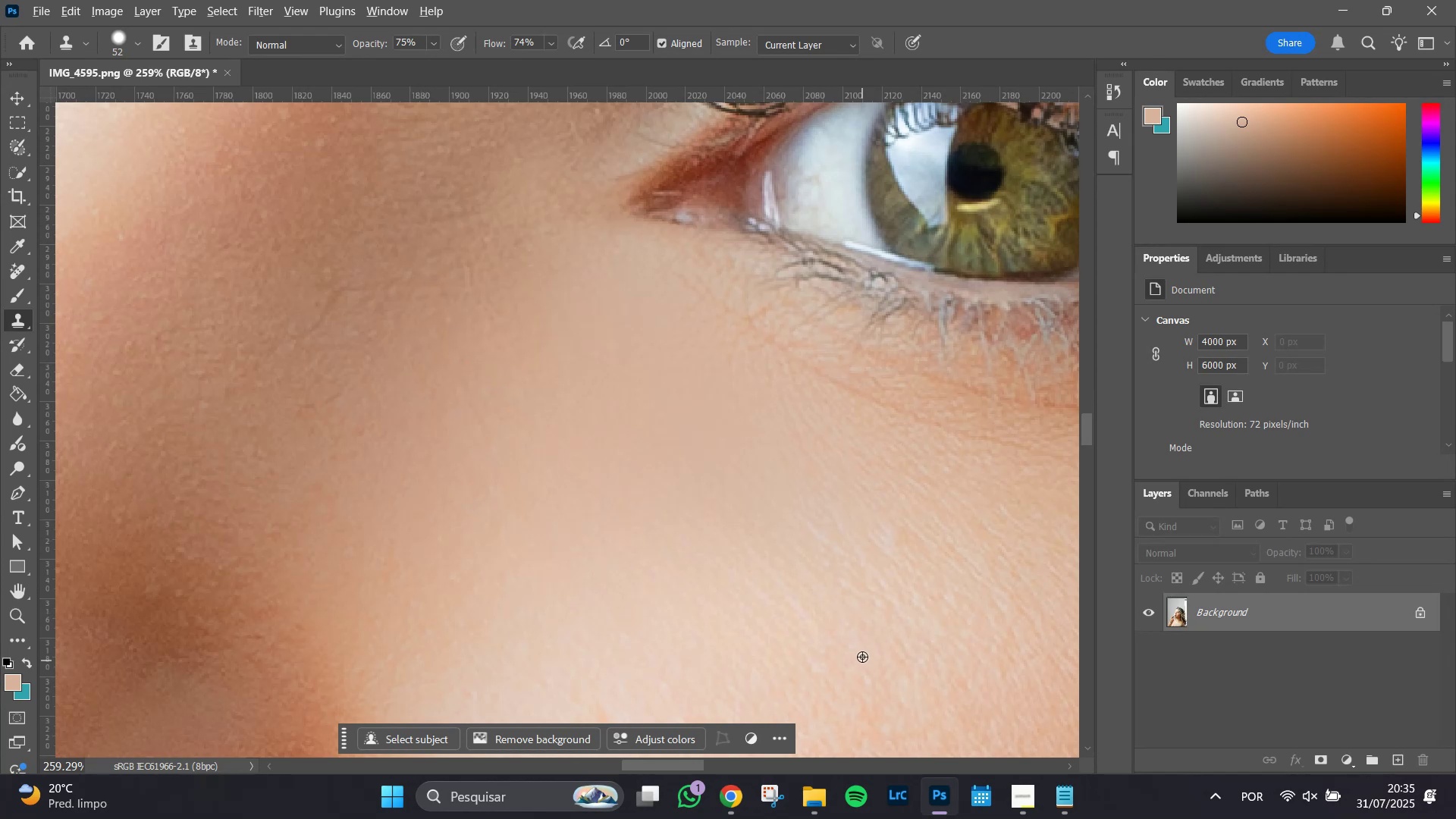 
hold_key(key=AltLeft, duration=1.51)
 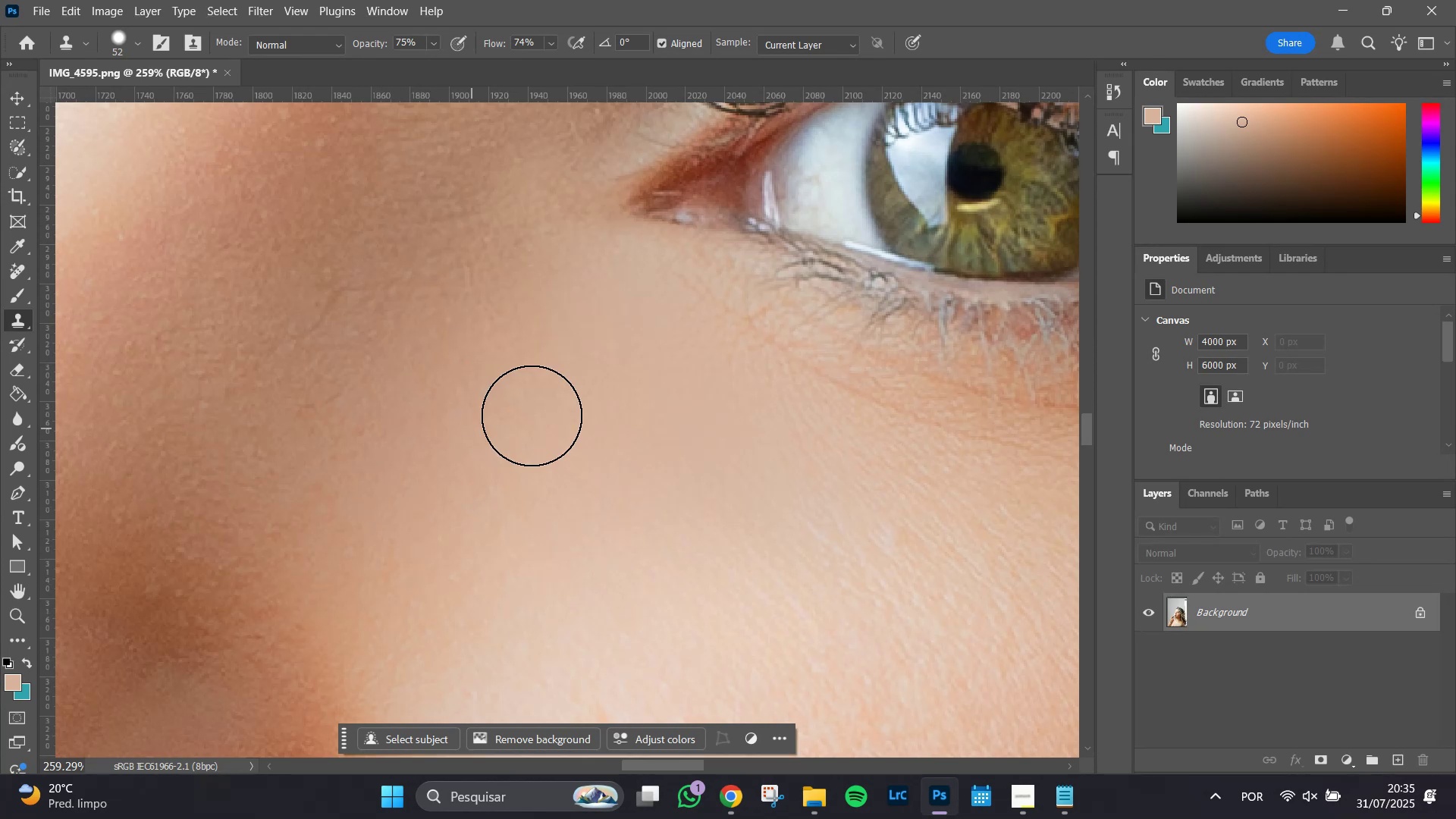 
hold_key(key=AltLeft, duration=0.38)
left_click([399, 441])
 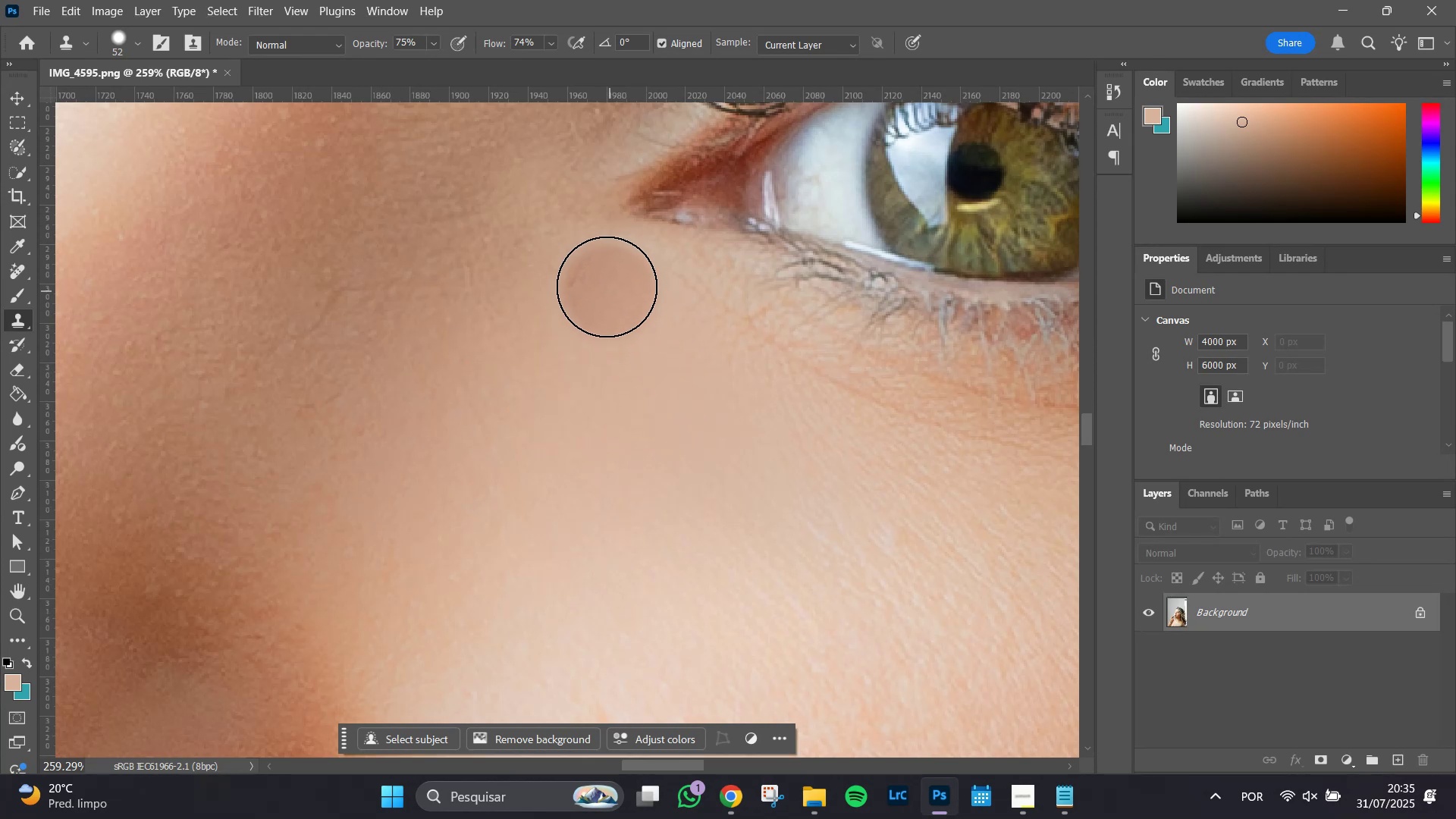 
left_click([603, 278])
 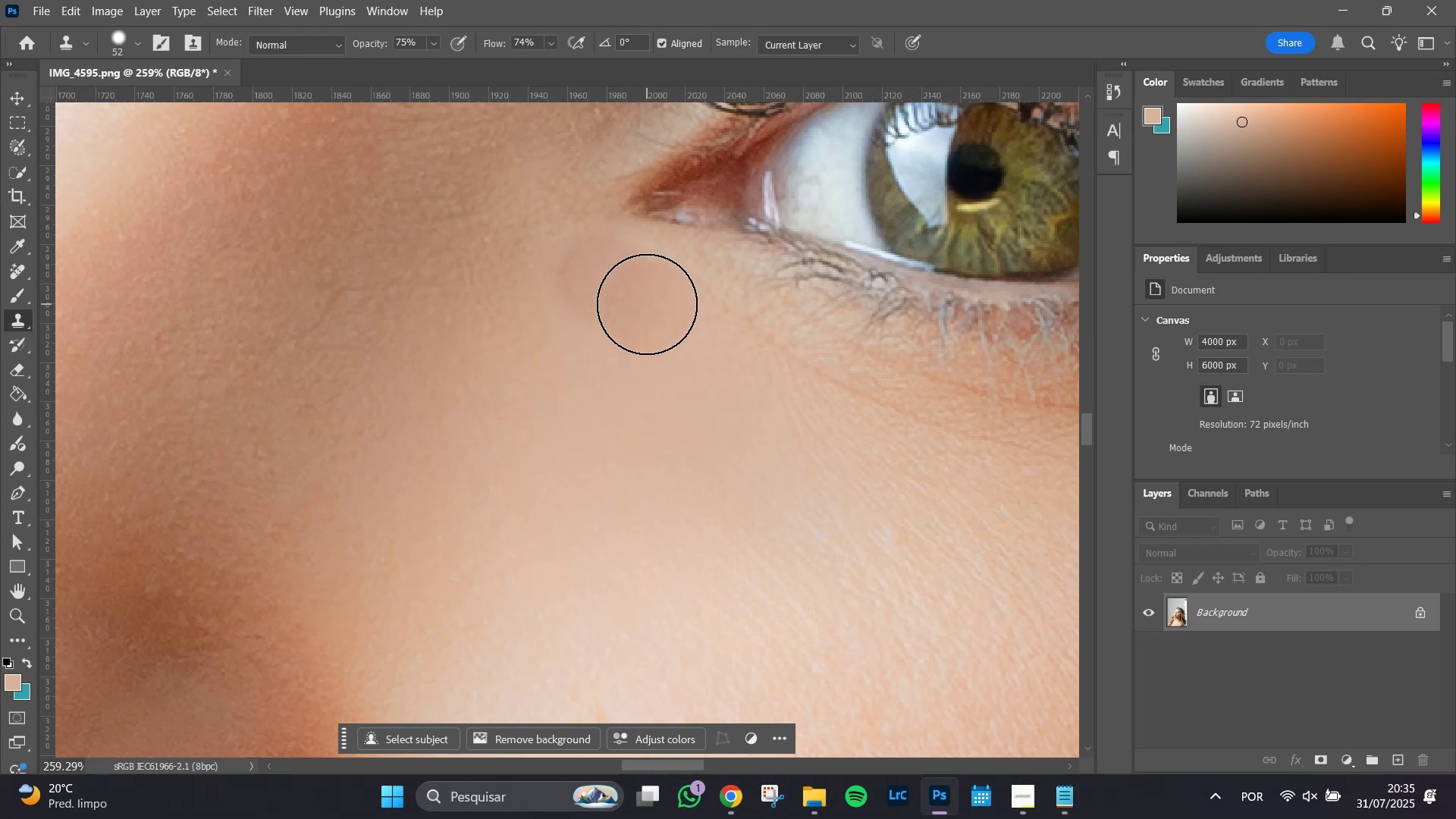 
key(Control+Z)
 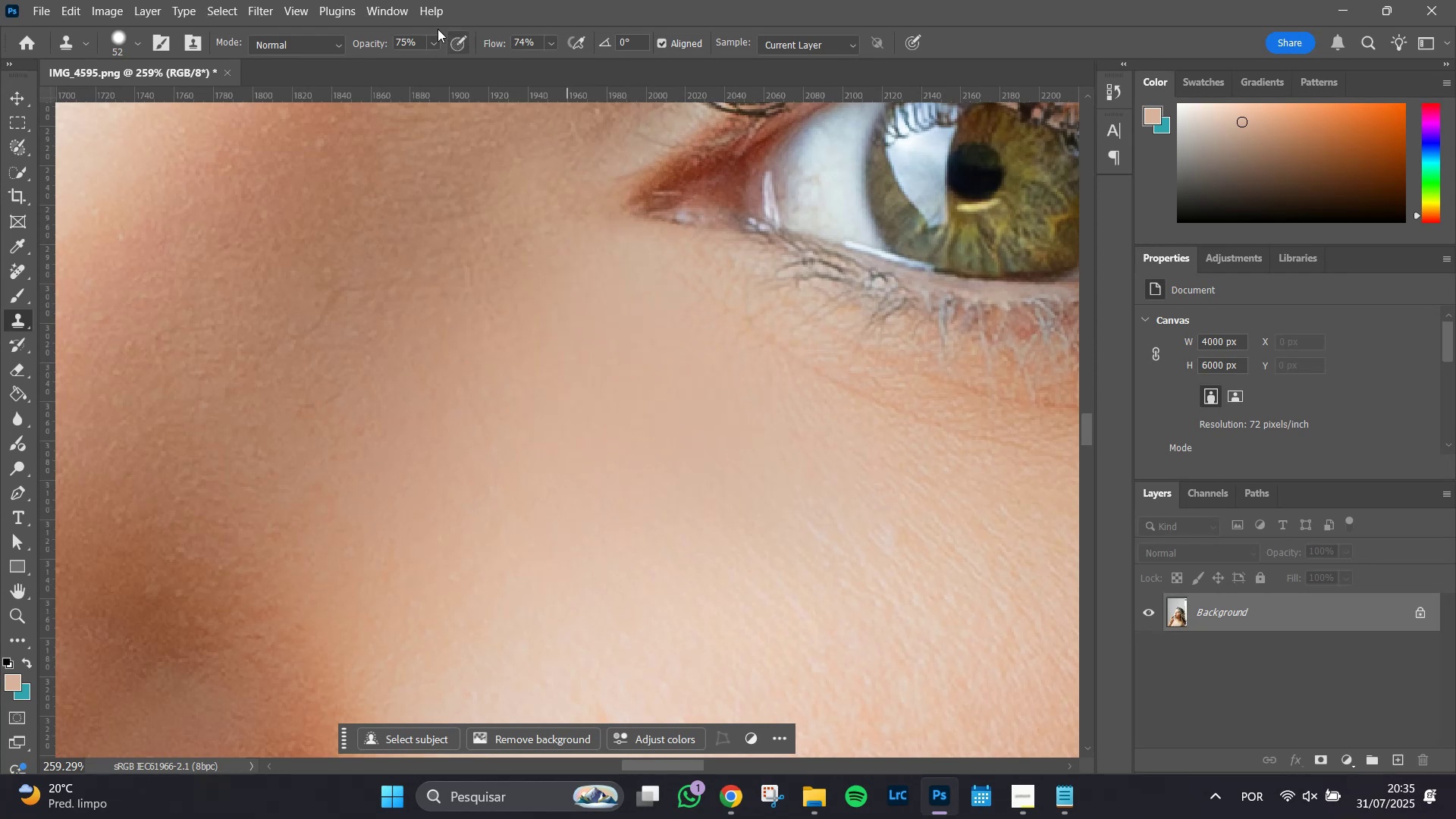 
left_click([438, 43])
 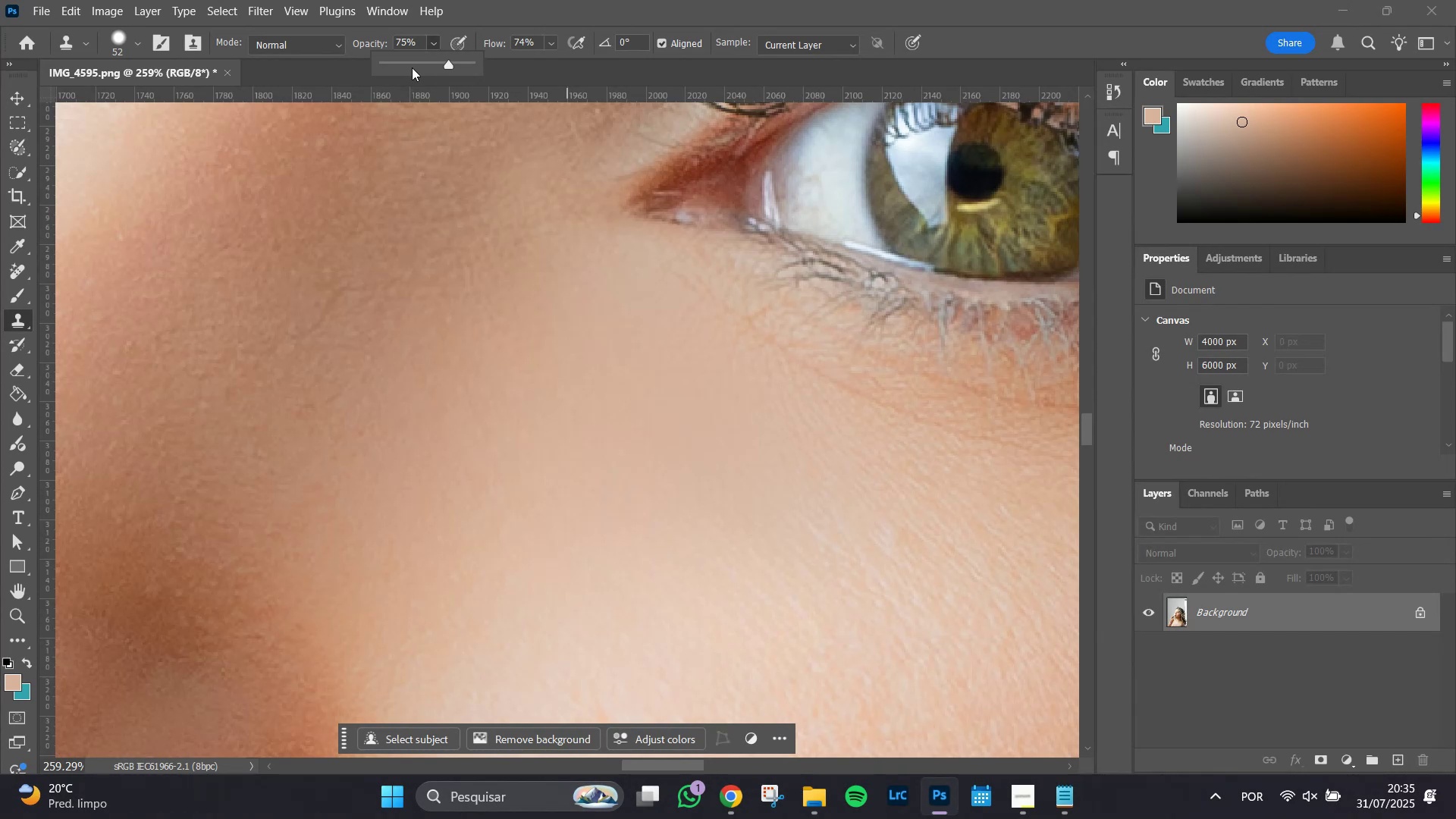 
left_click([413, 67])
 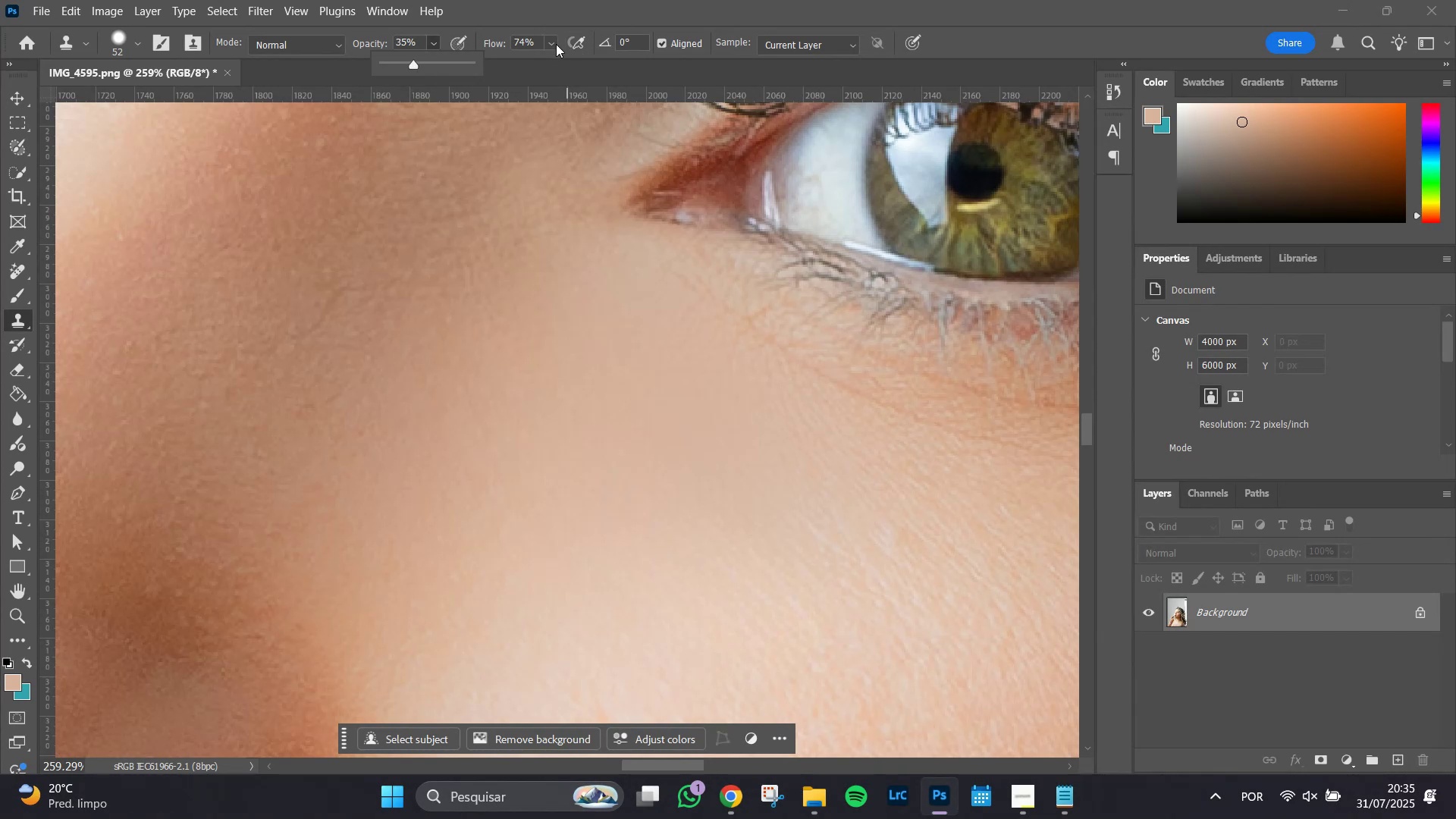 
left_click([548, 46])
 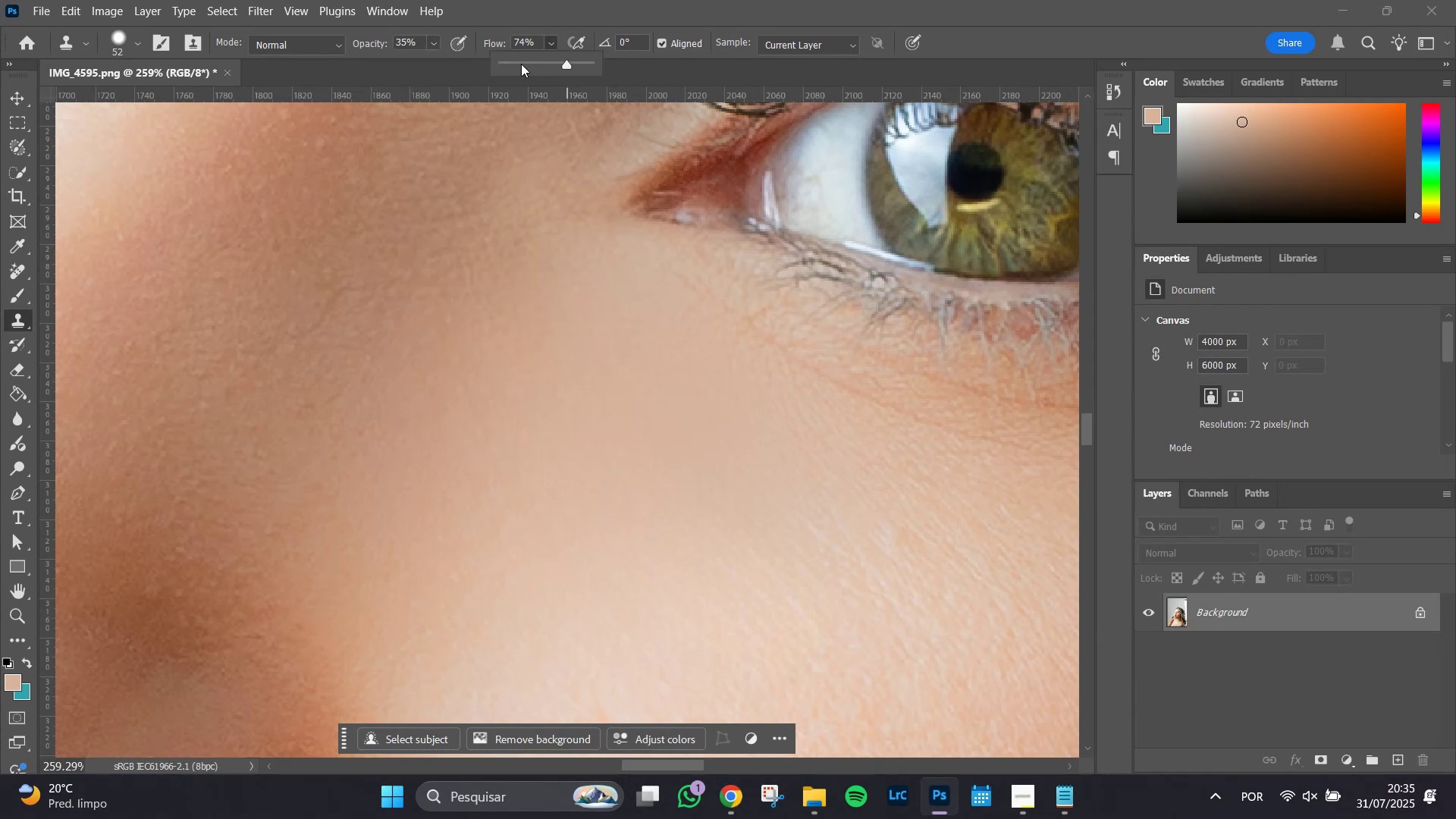 
left_click([522, 64])
 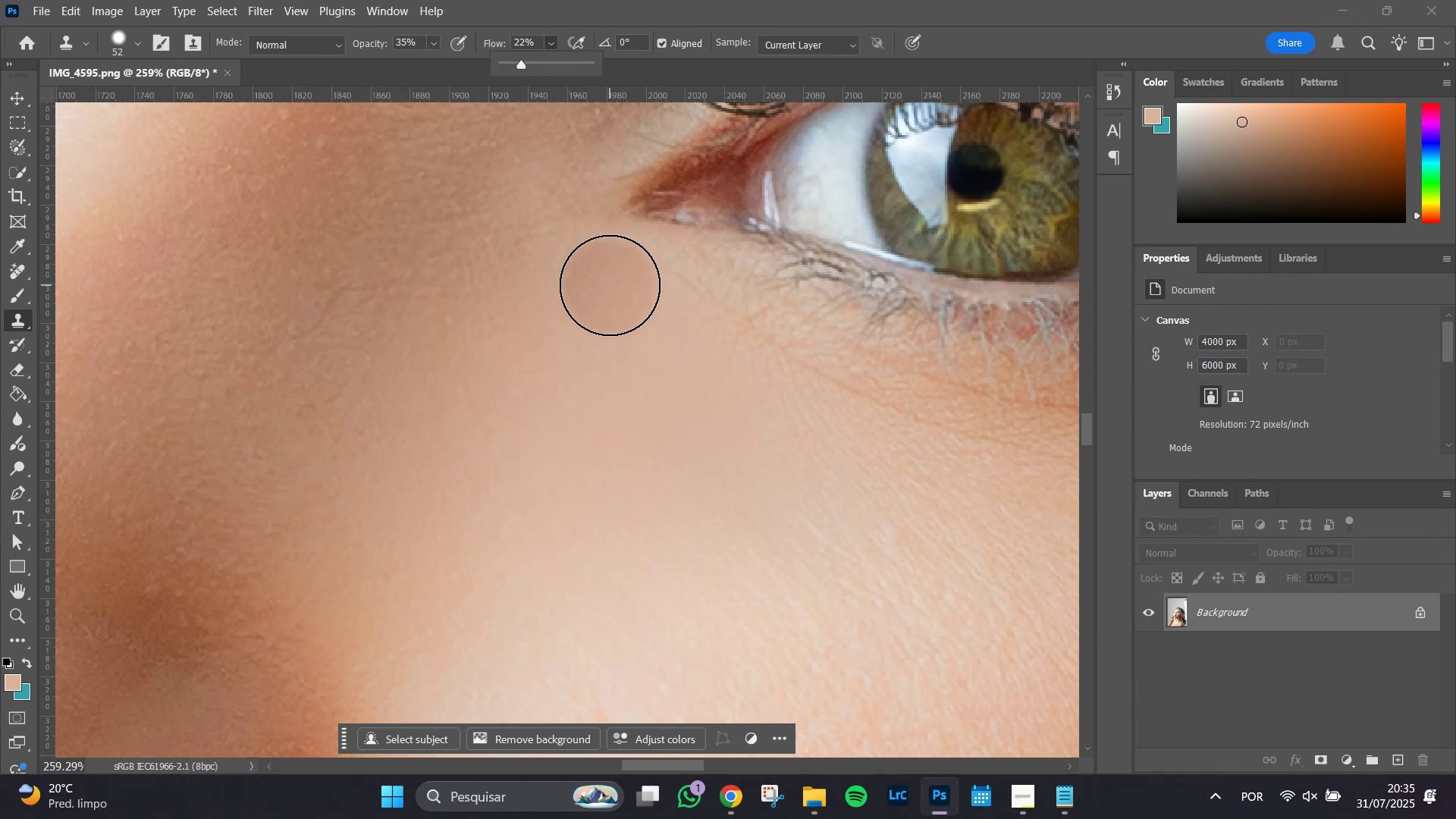 
left_click([607, 281])
 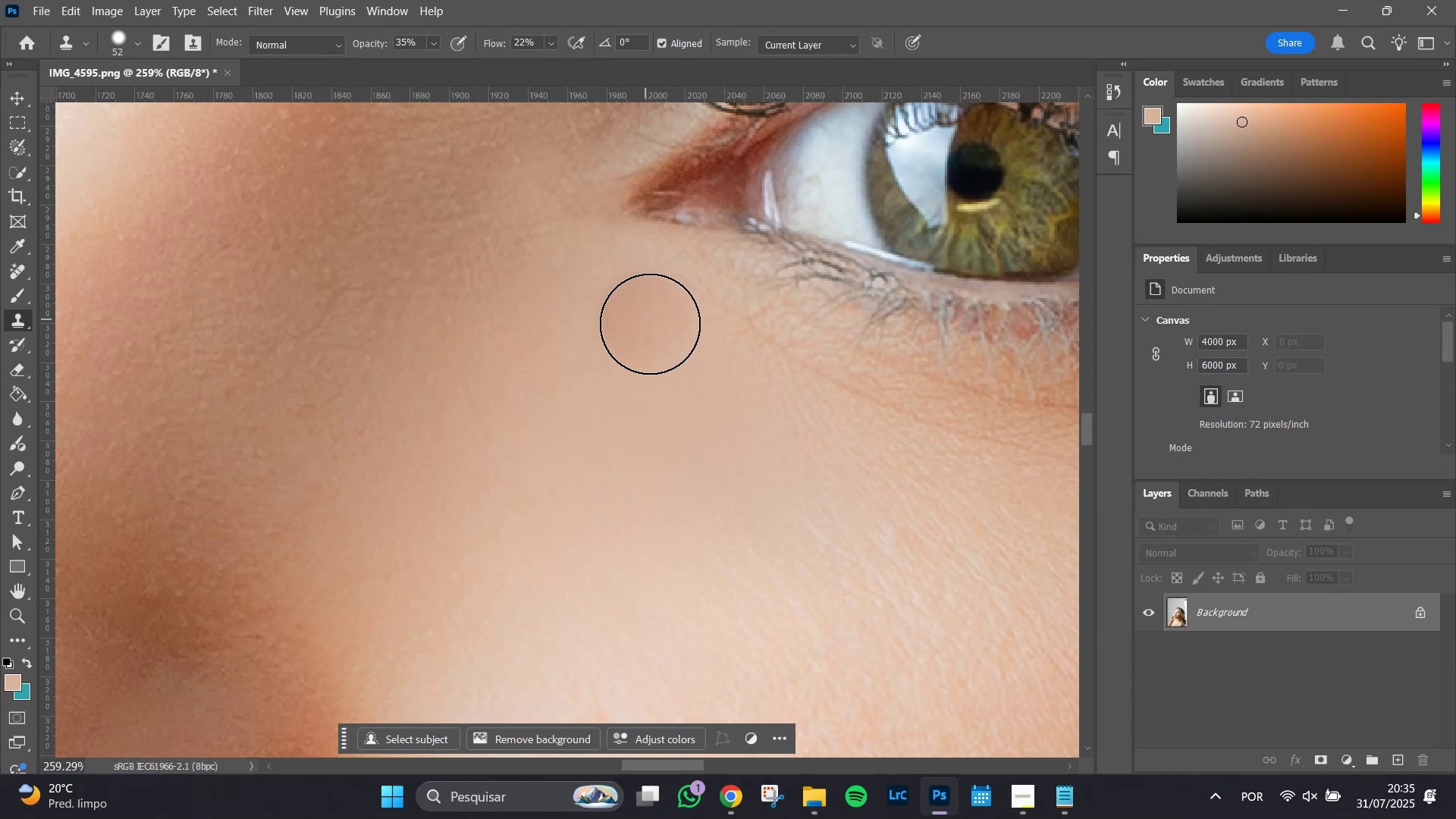 
left_click([651, 325])
 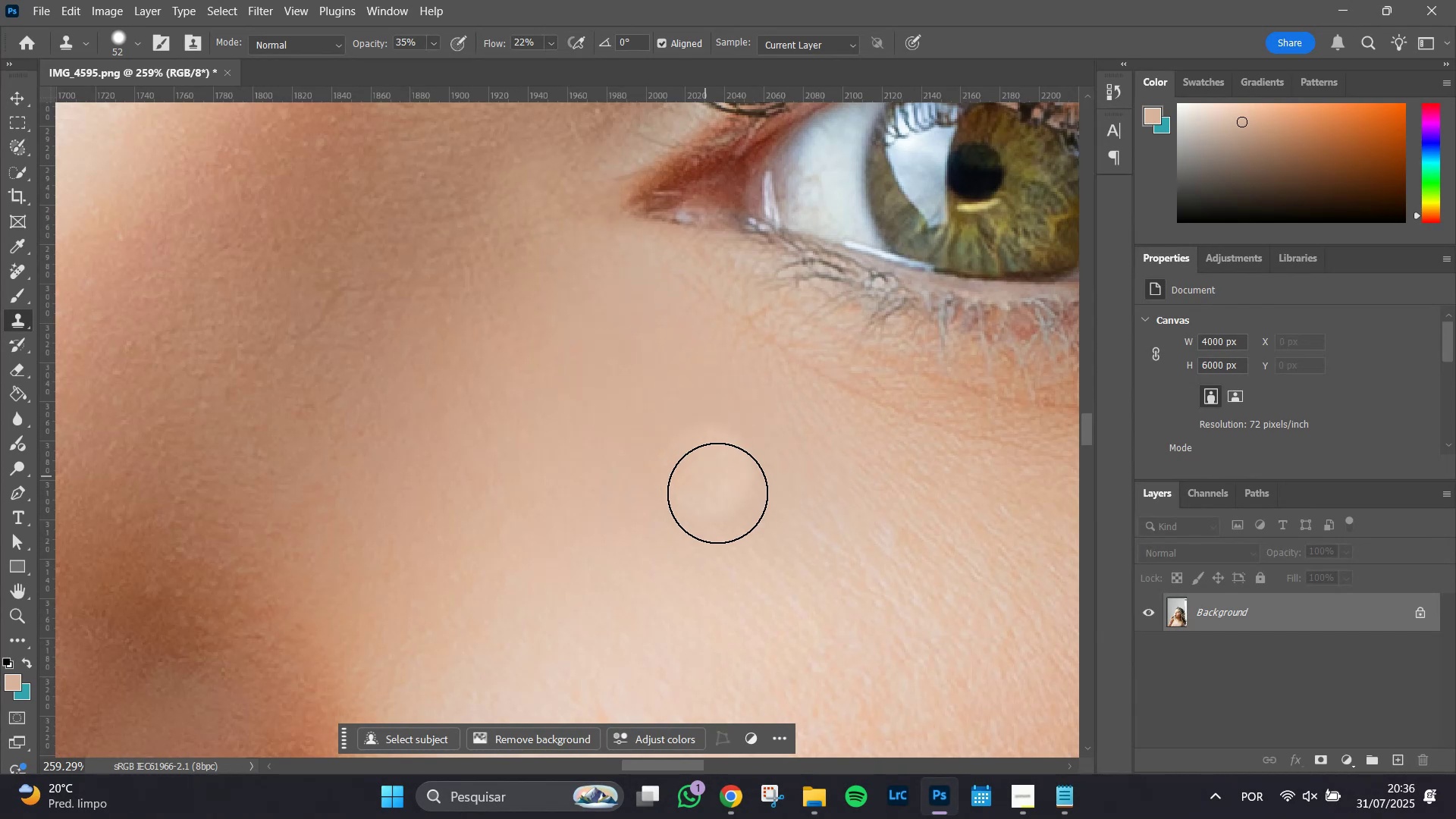 
left_click([685, 414])
 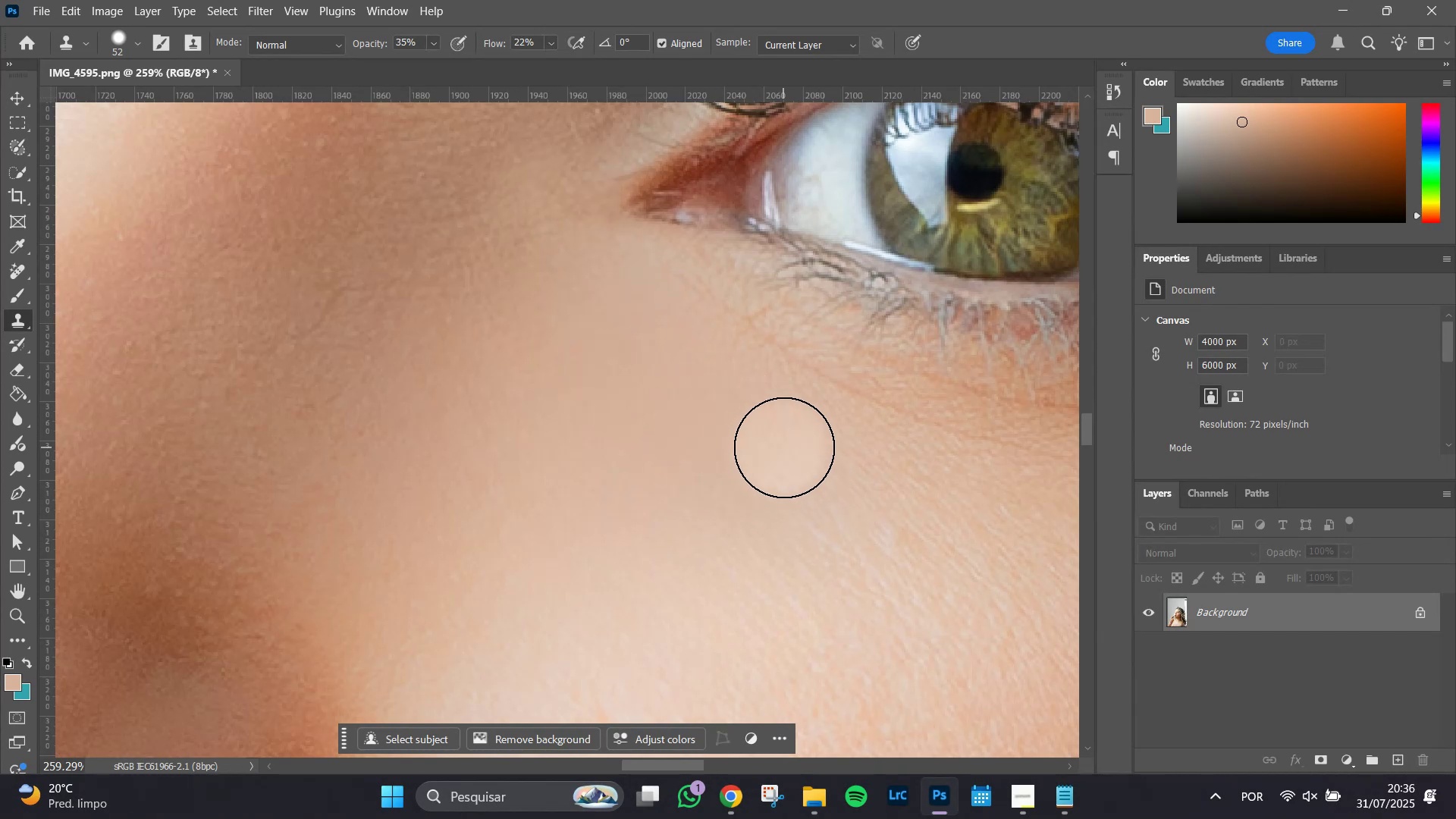 
left_click_drag(start_coordinate=[715, 369], to_coordinate=[711, 367])
 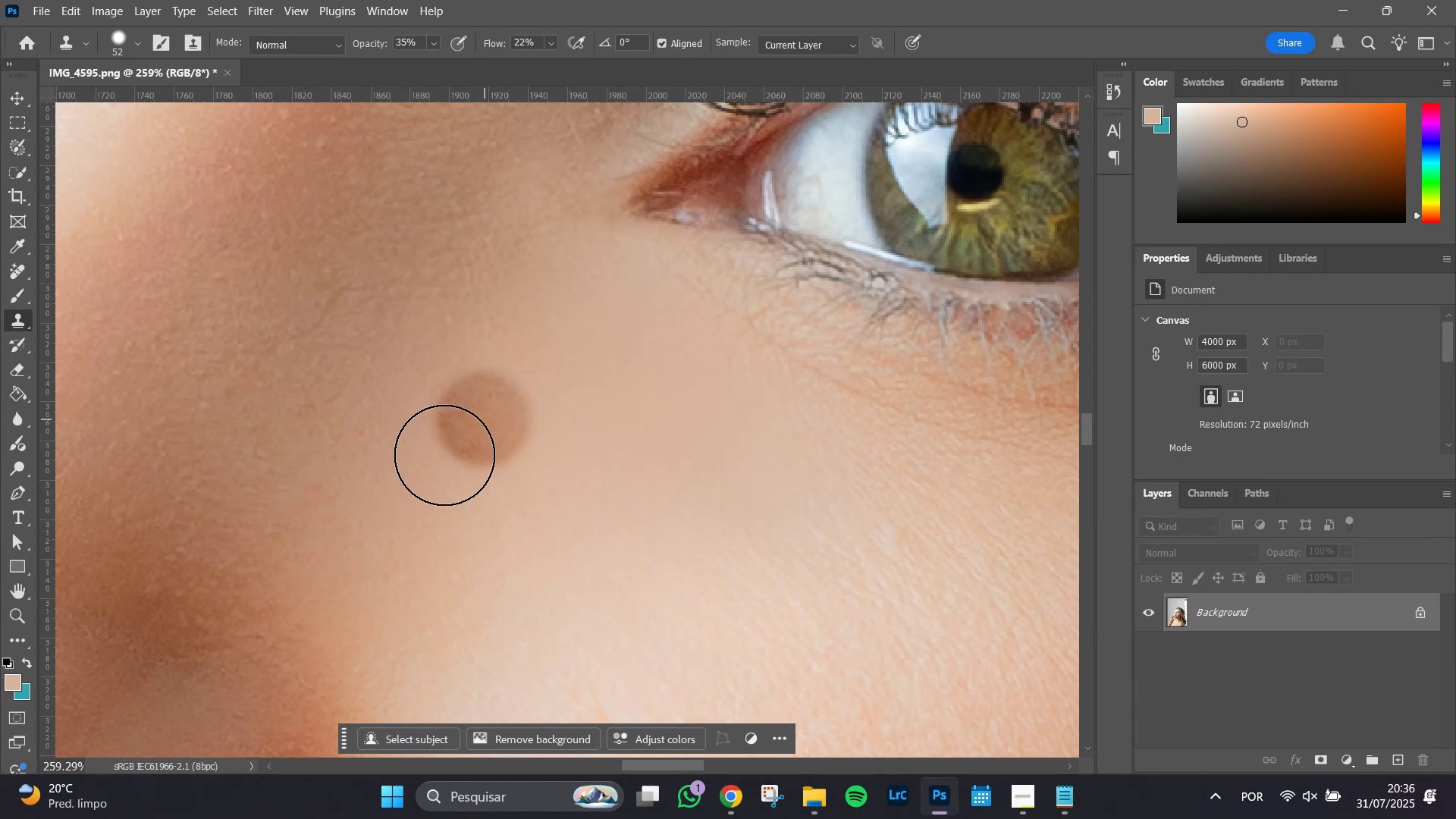 
hold_key(key=AltLeft, duration=0.6)
scroll: coordinate [777, 507], scroll_direction: down, amount: 12.0
 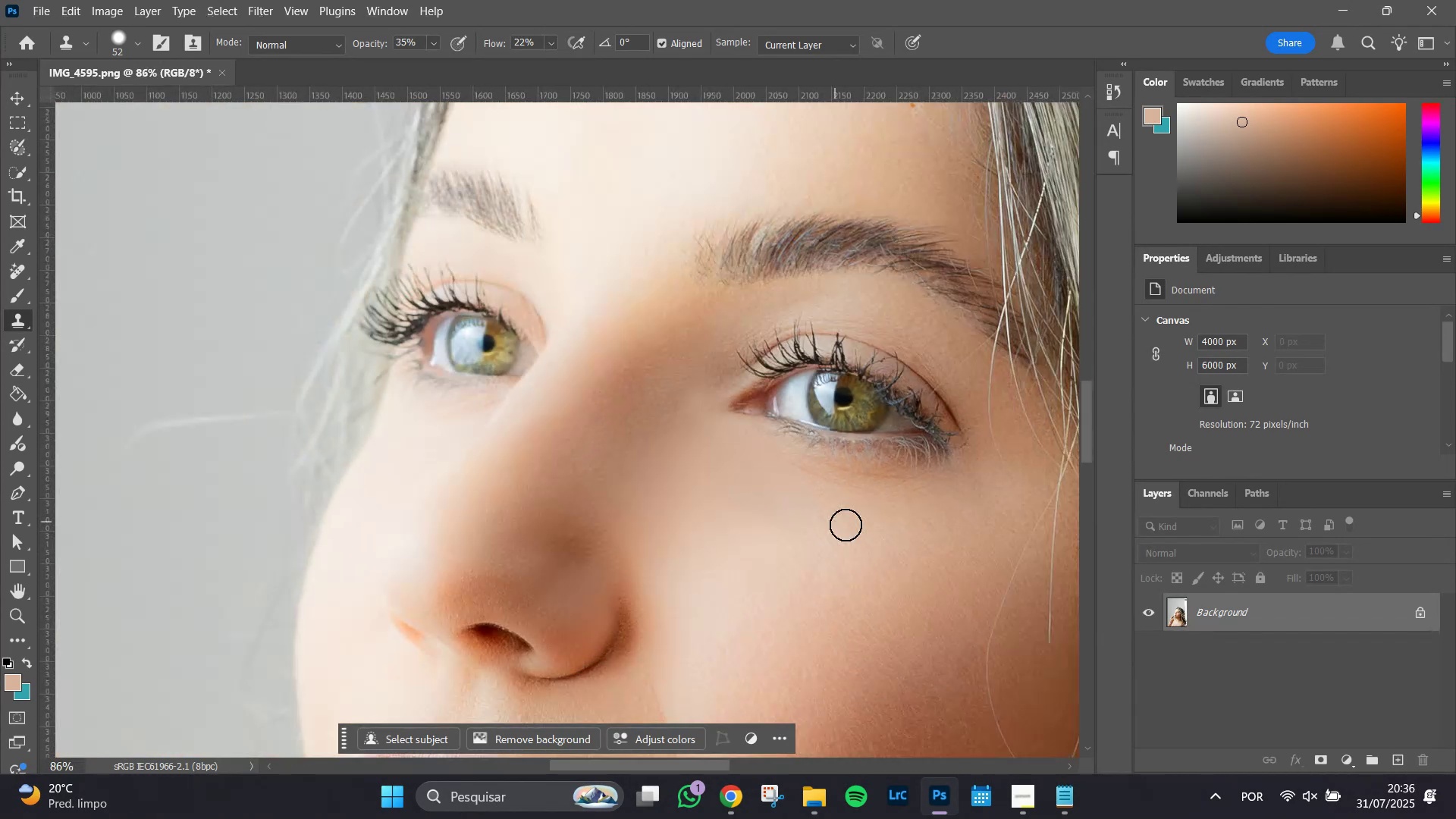 
hold_key(key=Space, duration=0.67)
 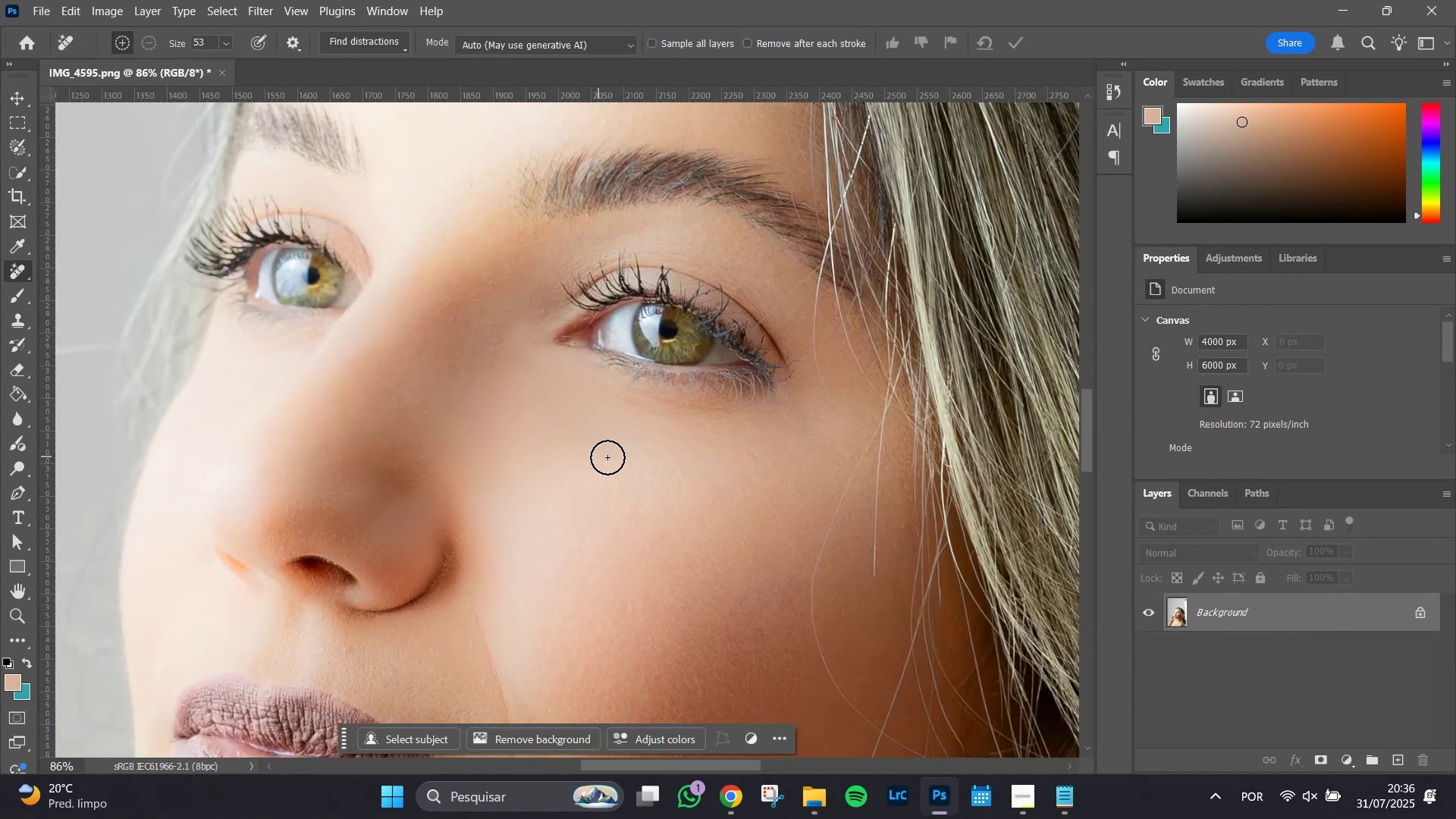 
left_click_drag(start_coordinate=[864, 538], to_coordinate=[689, 470])
 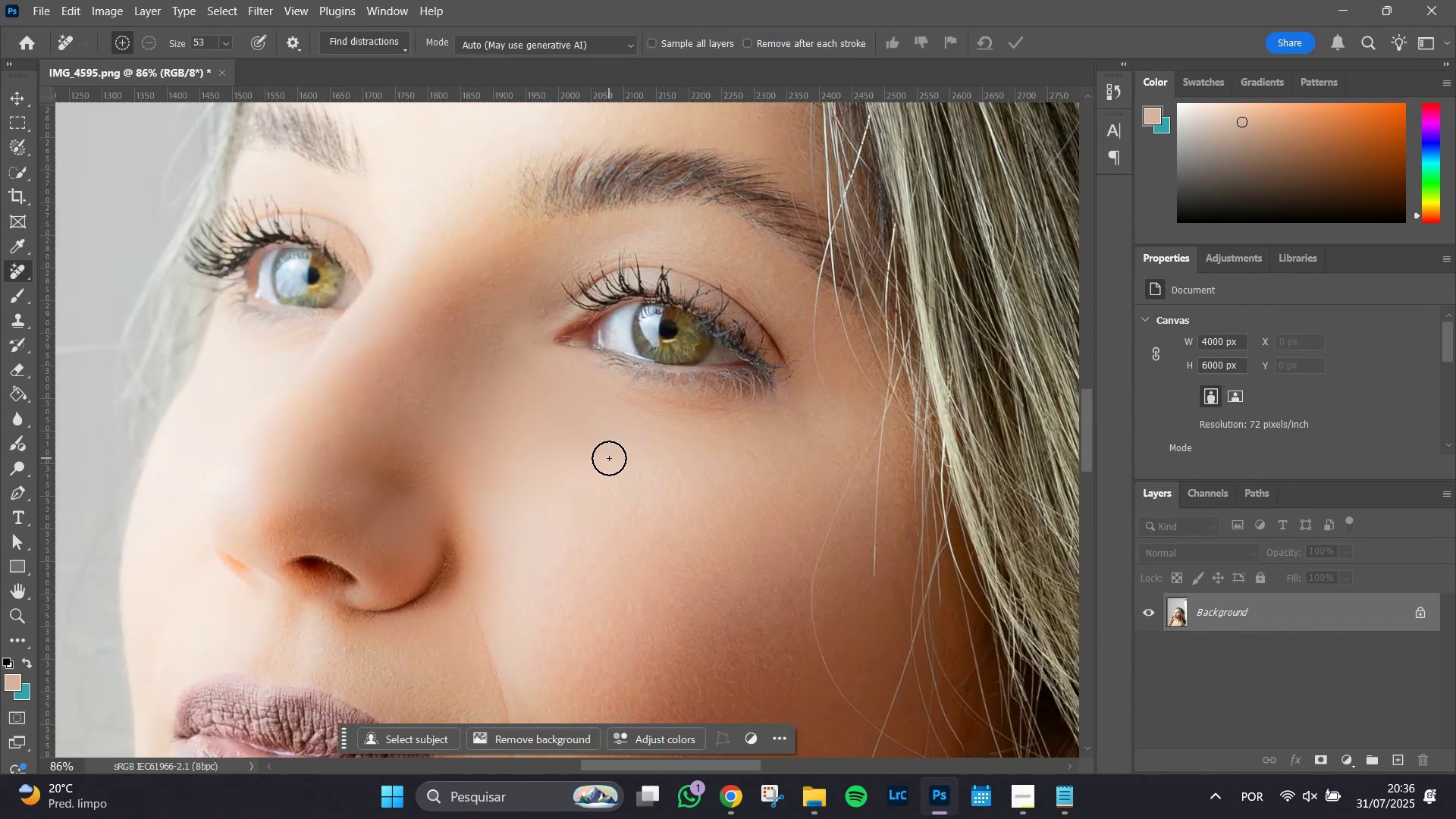 
left_click([606, 459])
 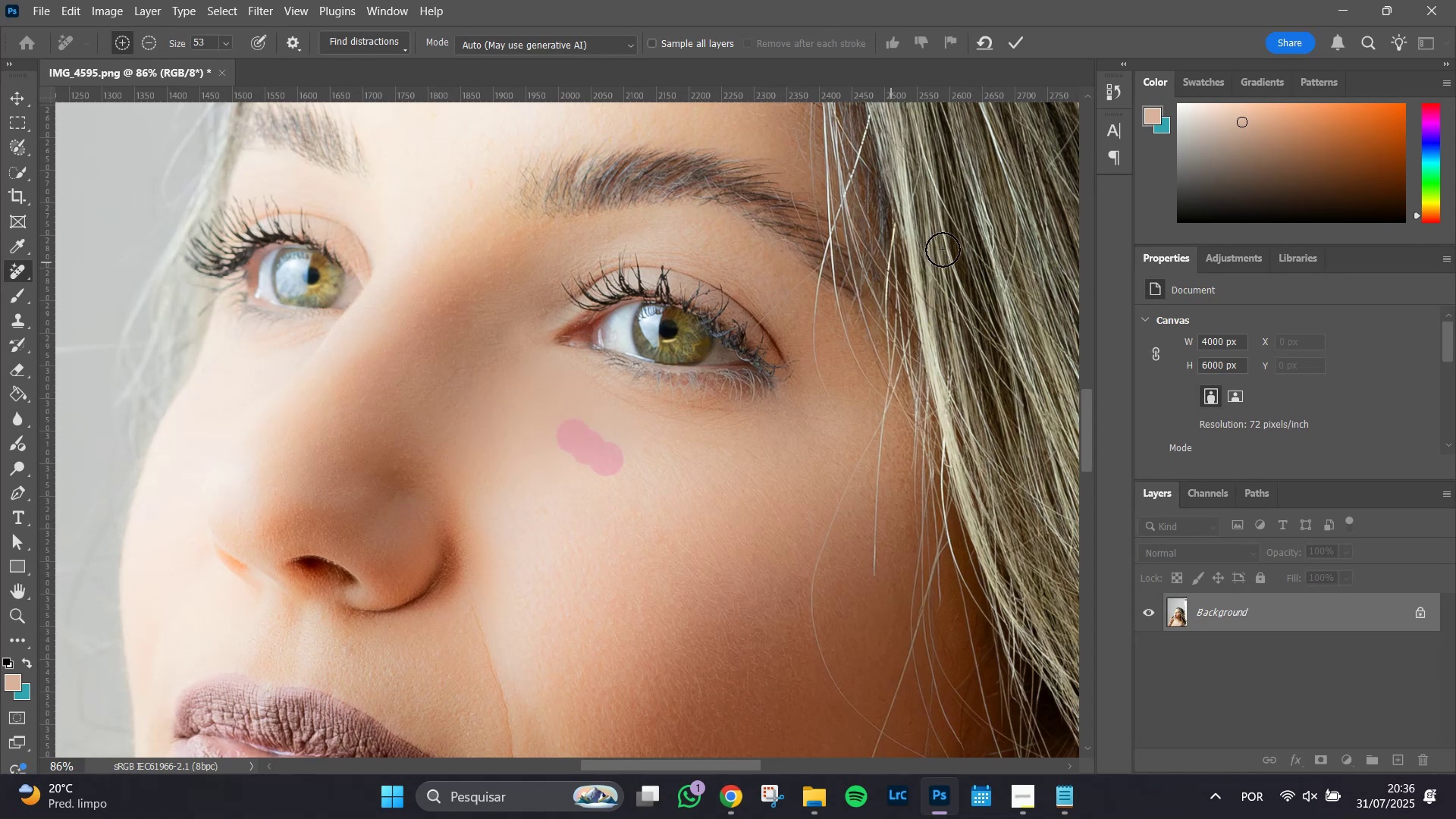 
left_click([1013, 45])
 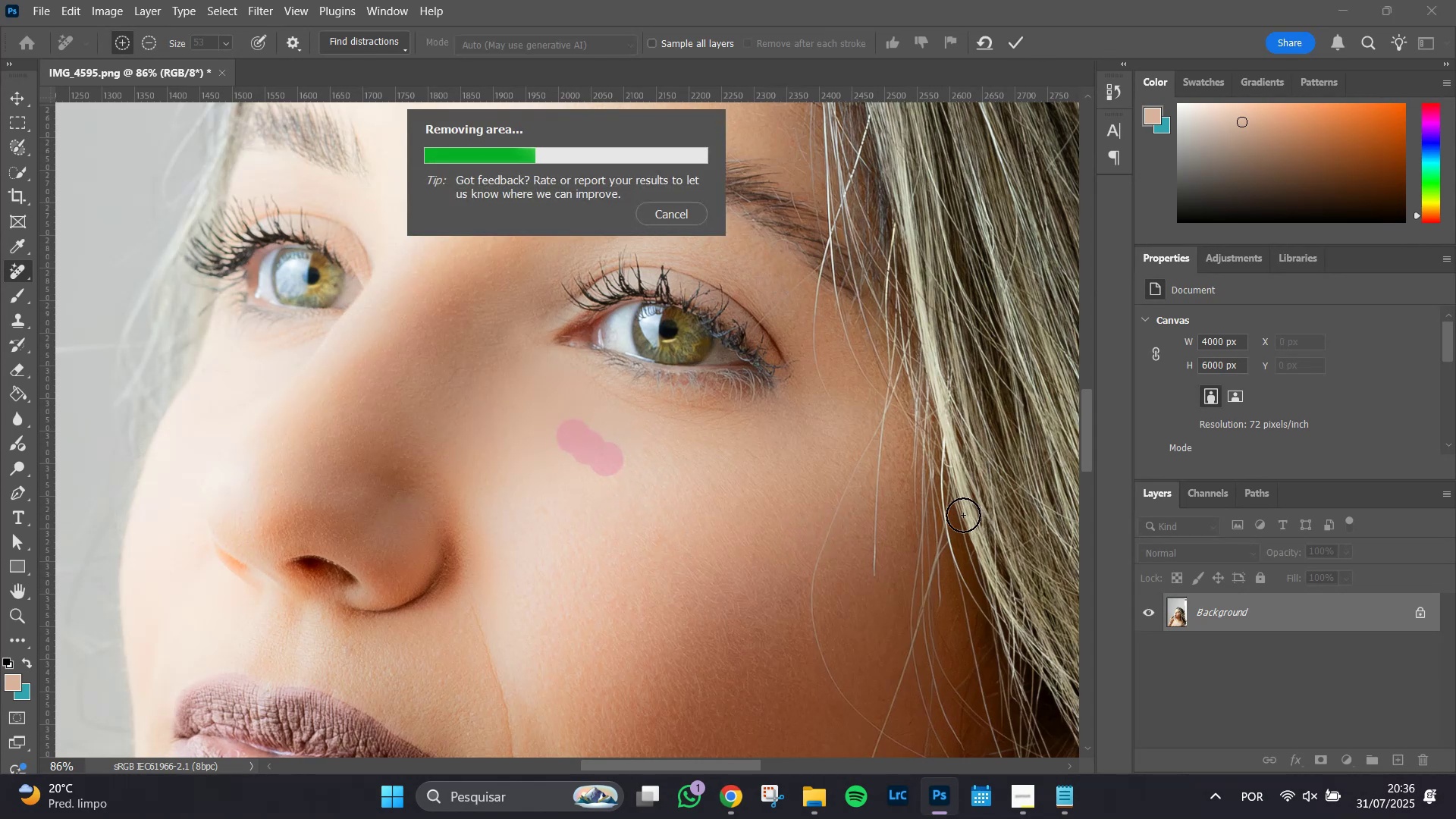 
wait(6.81)
 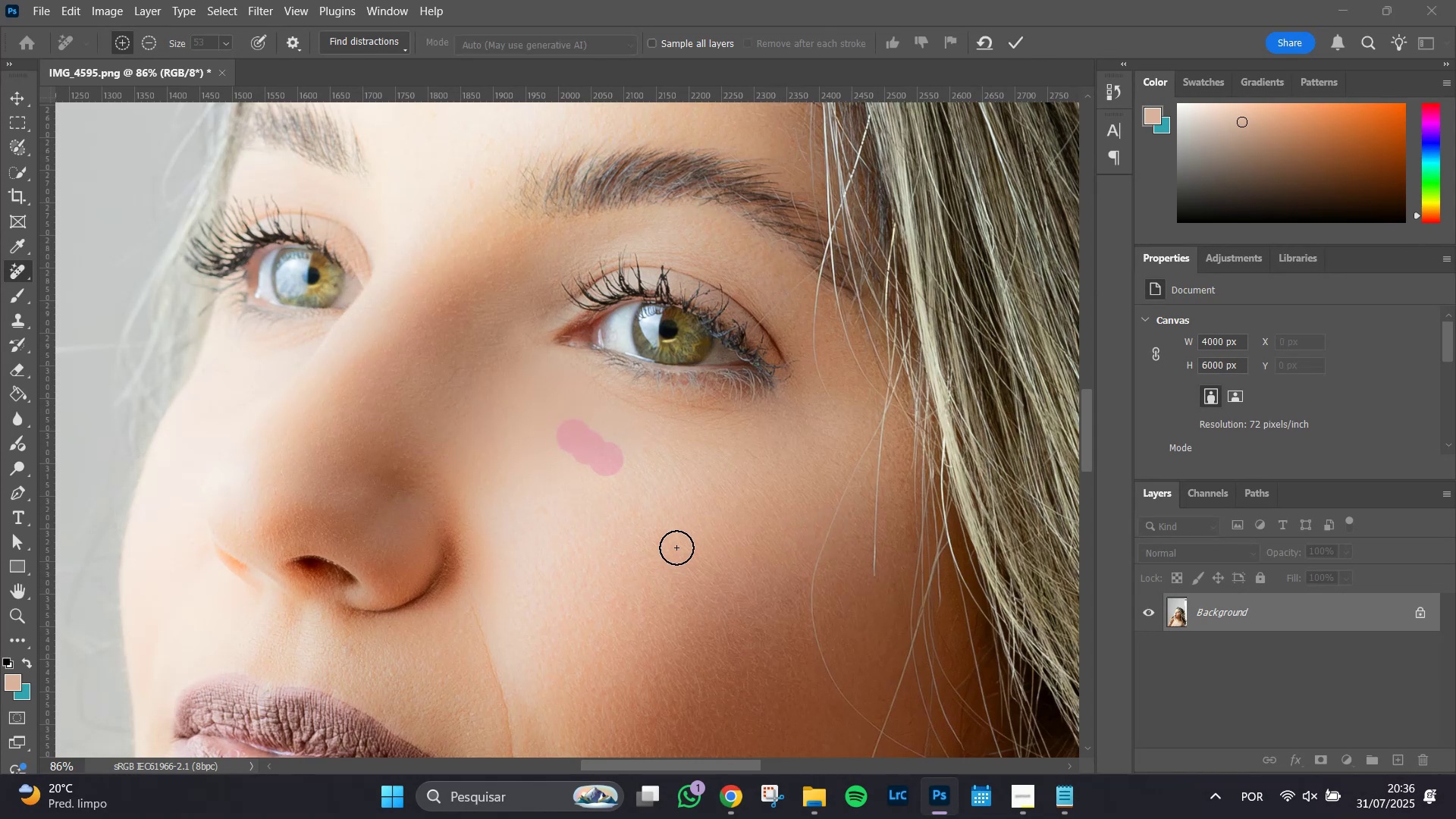 
hold_key(key=AltLeft, duration=1.02)
scroll: coordinate [740, 579], scroll_direction: down, amount: 12.0
 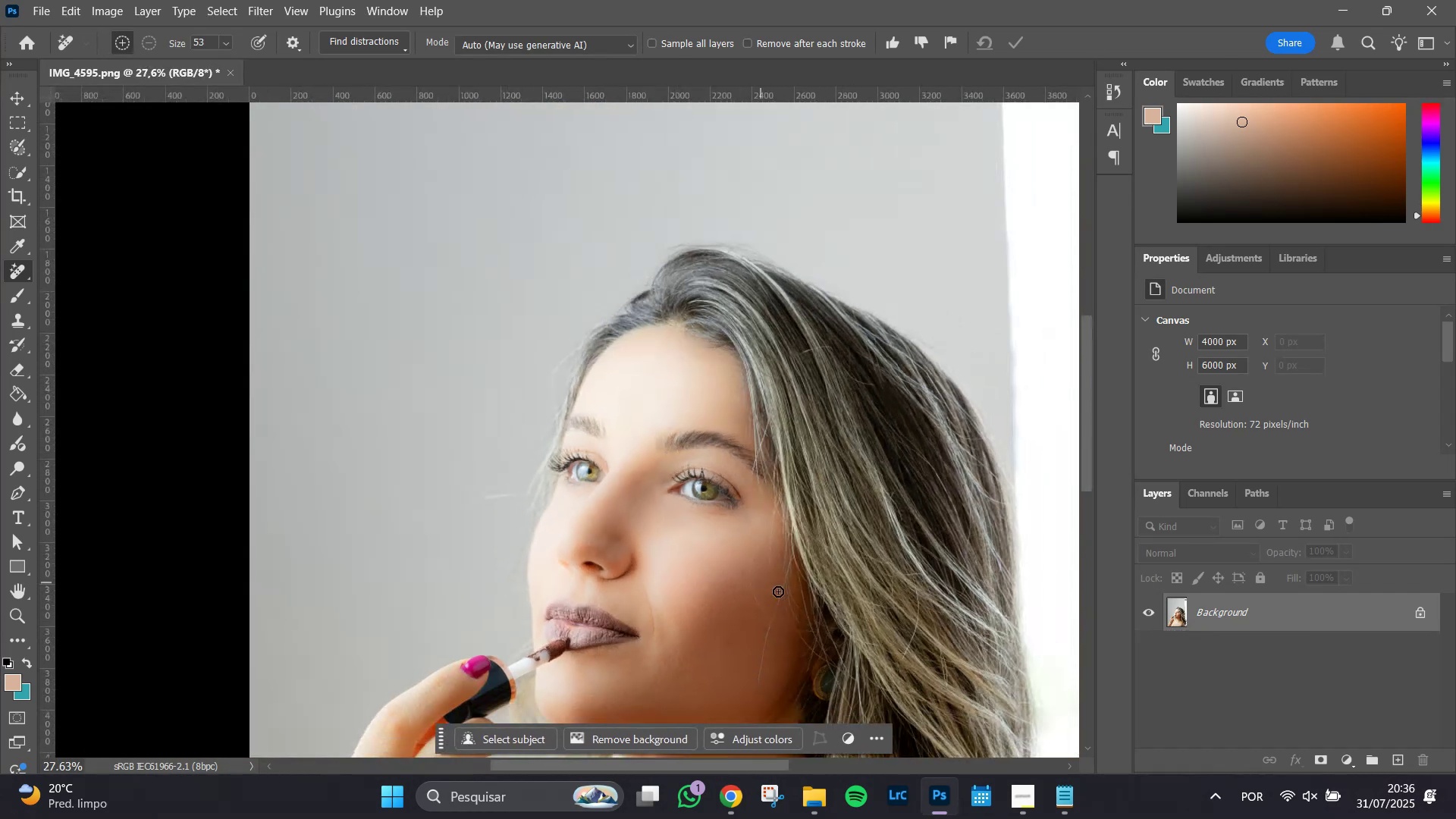 
hold_key(key=Space, duration=0.89)
 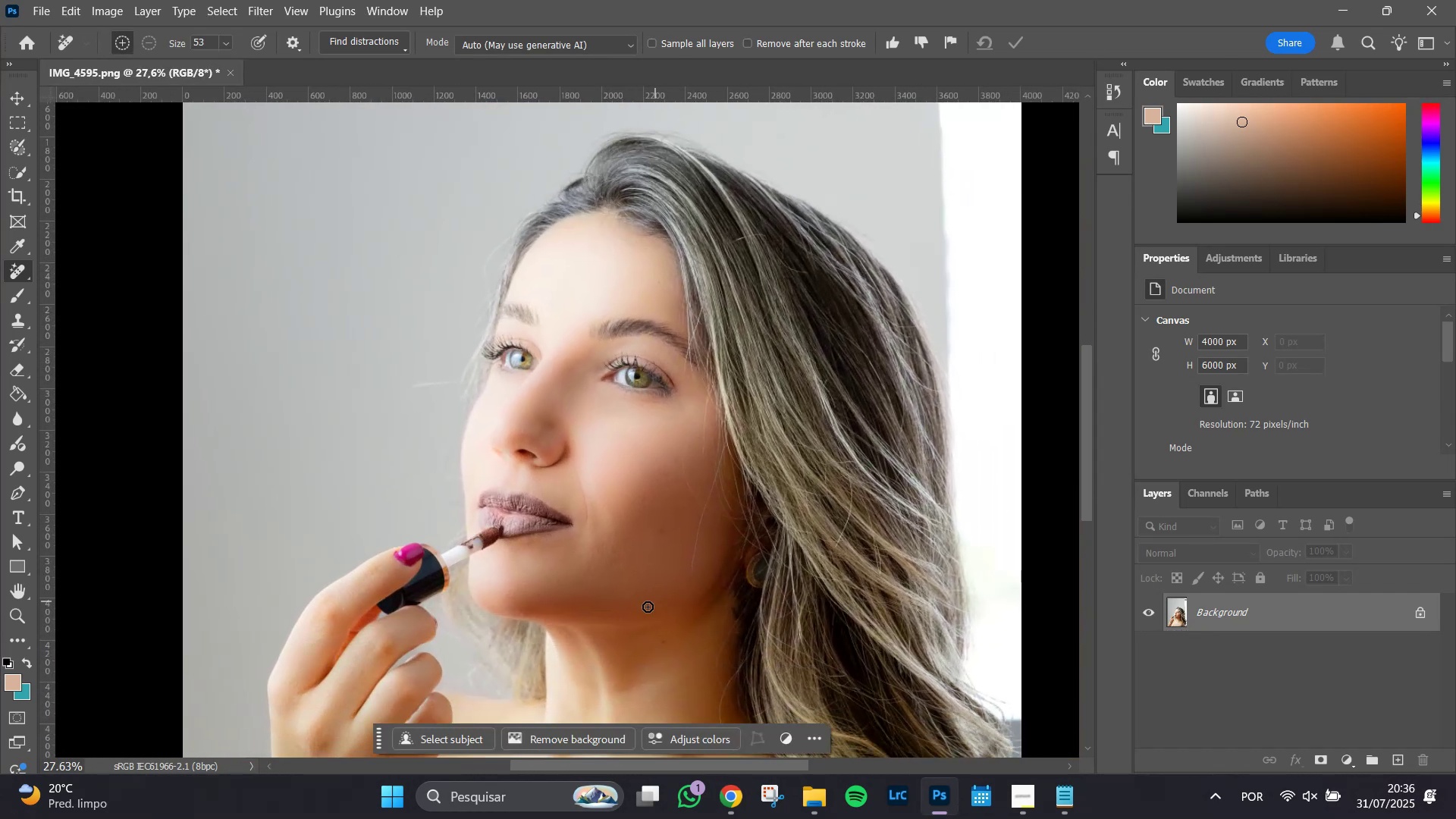 
left_click_drag(start_coordinate=[799, 592], to_coordinate=[733, 480])
 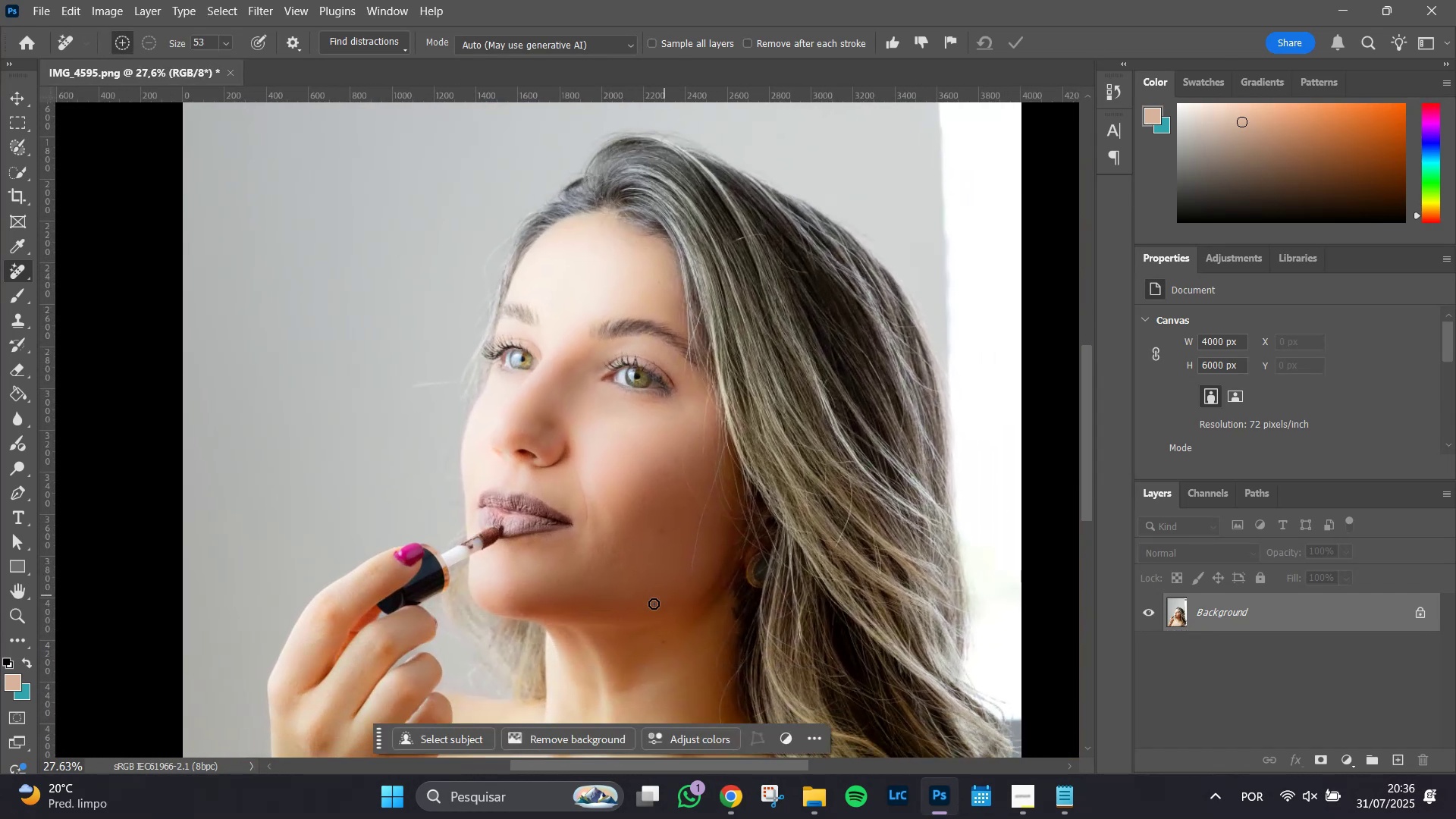 
hold_key(key=Space, duration=0.75)
 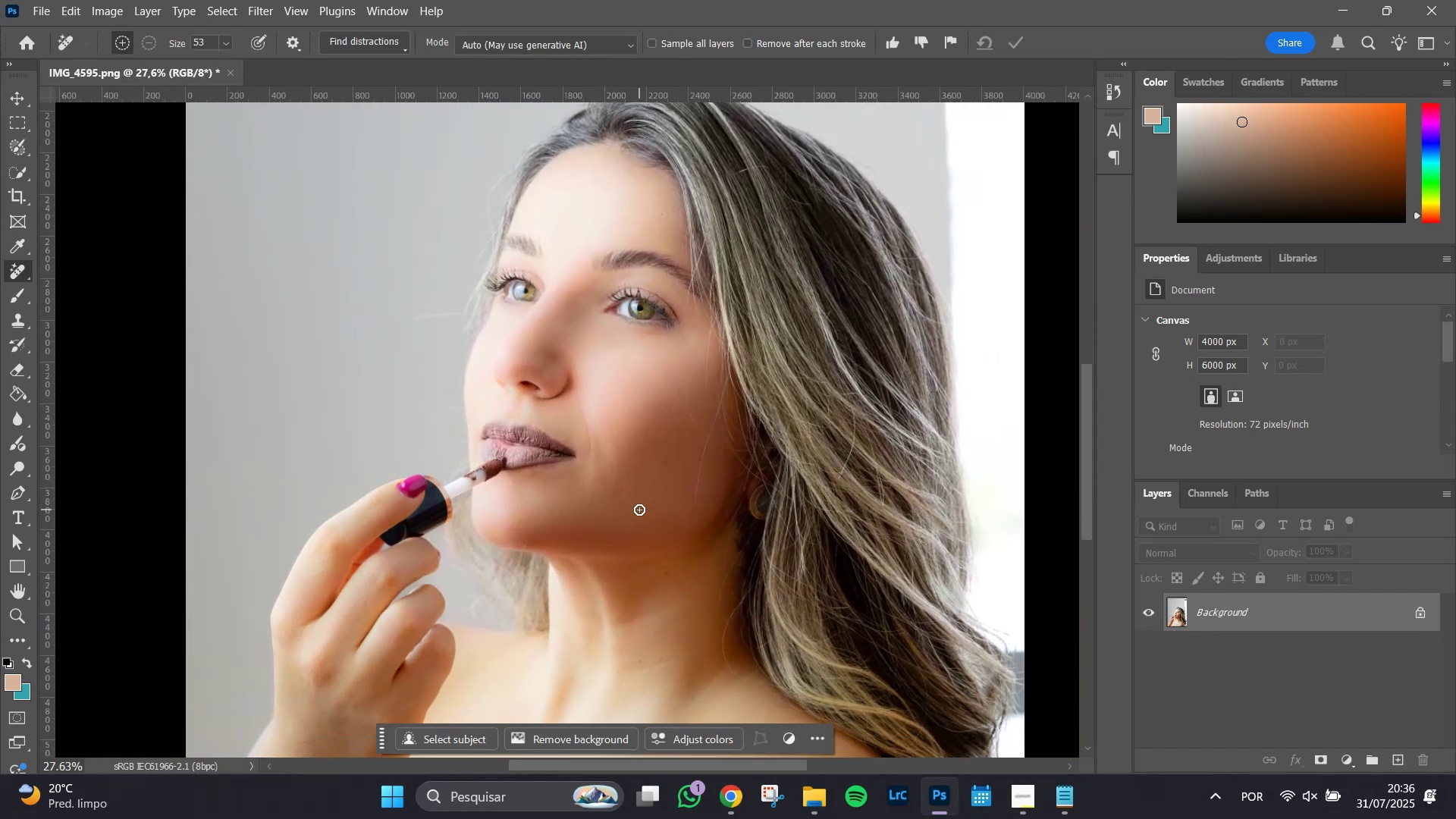 
left_click_drag(start_coordinate=[636, 578], to_coordinate=[639, 510])
 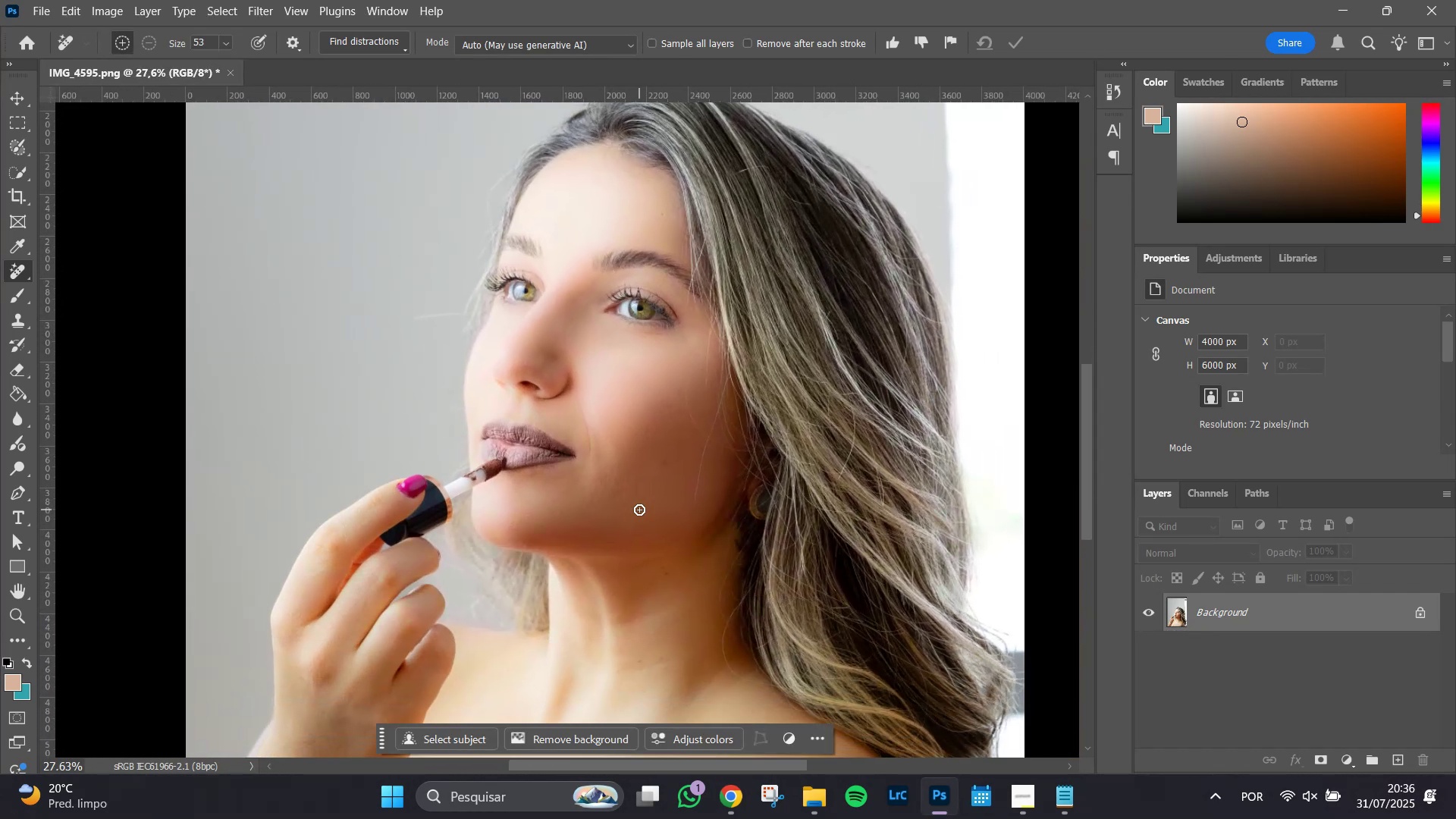 
wait(9.78)
 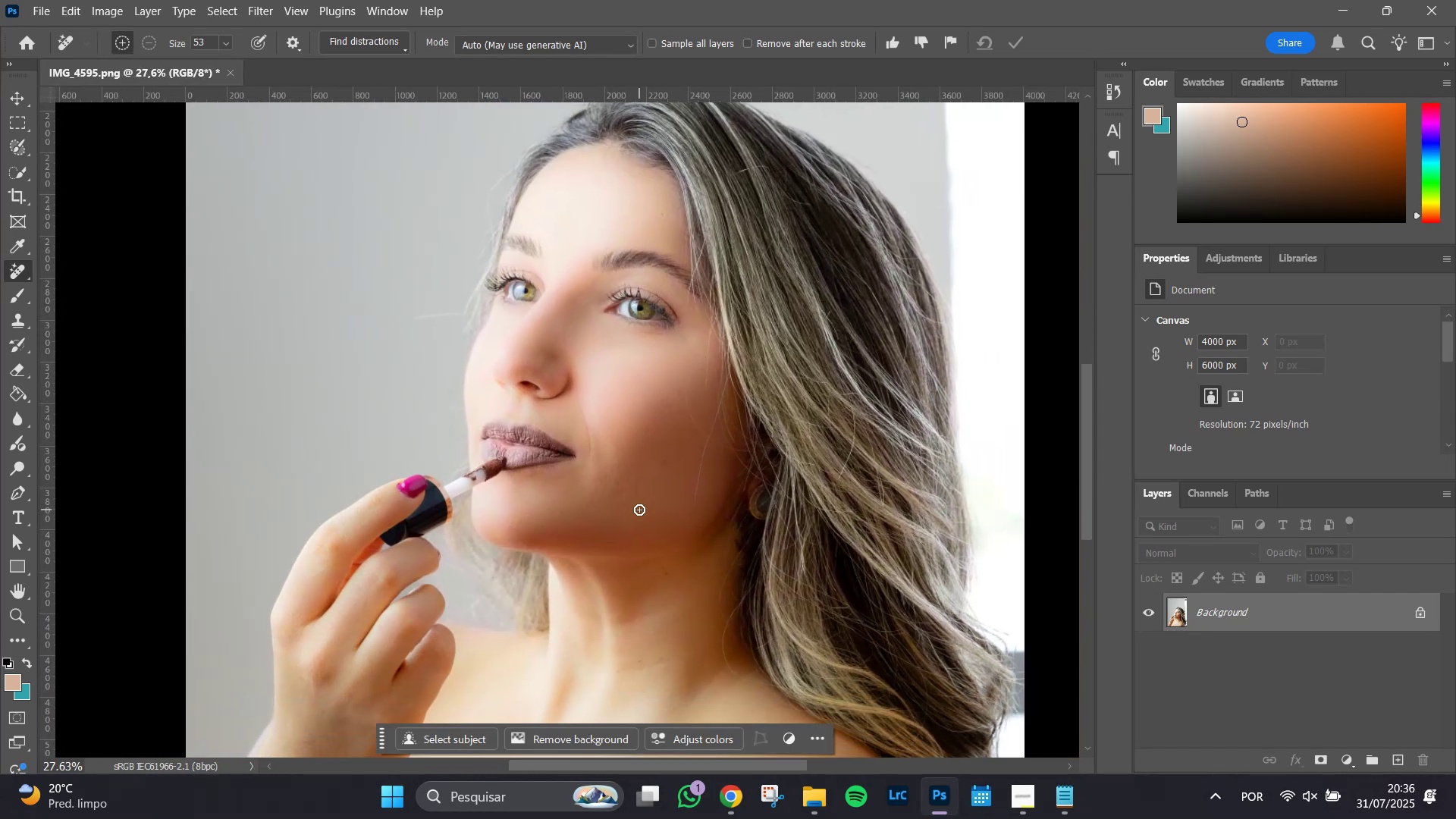 
hold_key(key=AltLeft, duration=1.02)
scroll: coordinate [613, 350], scroll_direction: up, amount: 11.0
 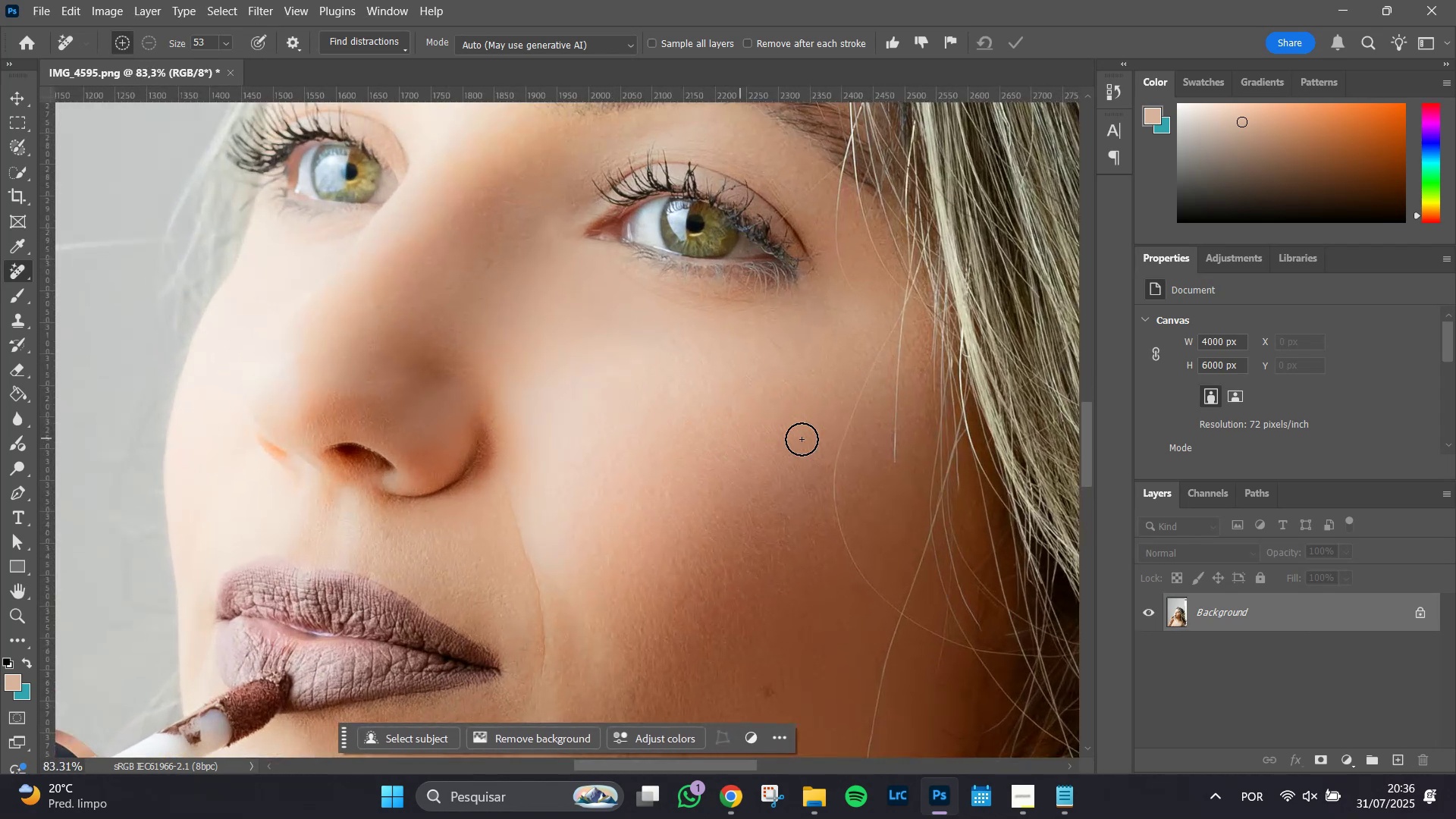 
hold_key(key=AltLeft, duration=1.51)
scroll: coordinate [663, 378], scroll_direction: up, amount: 5.0
 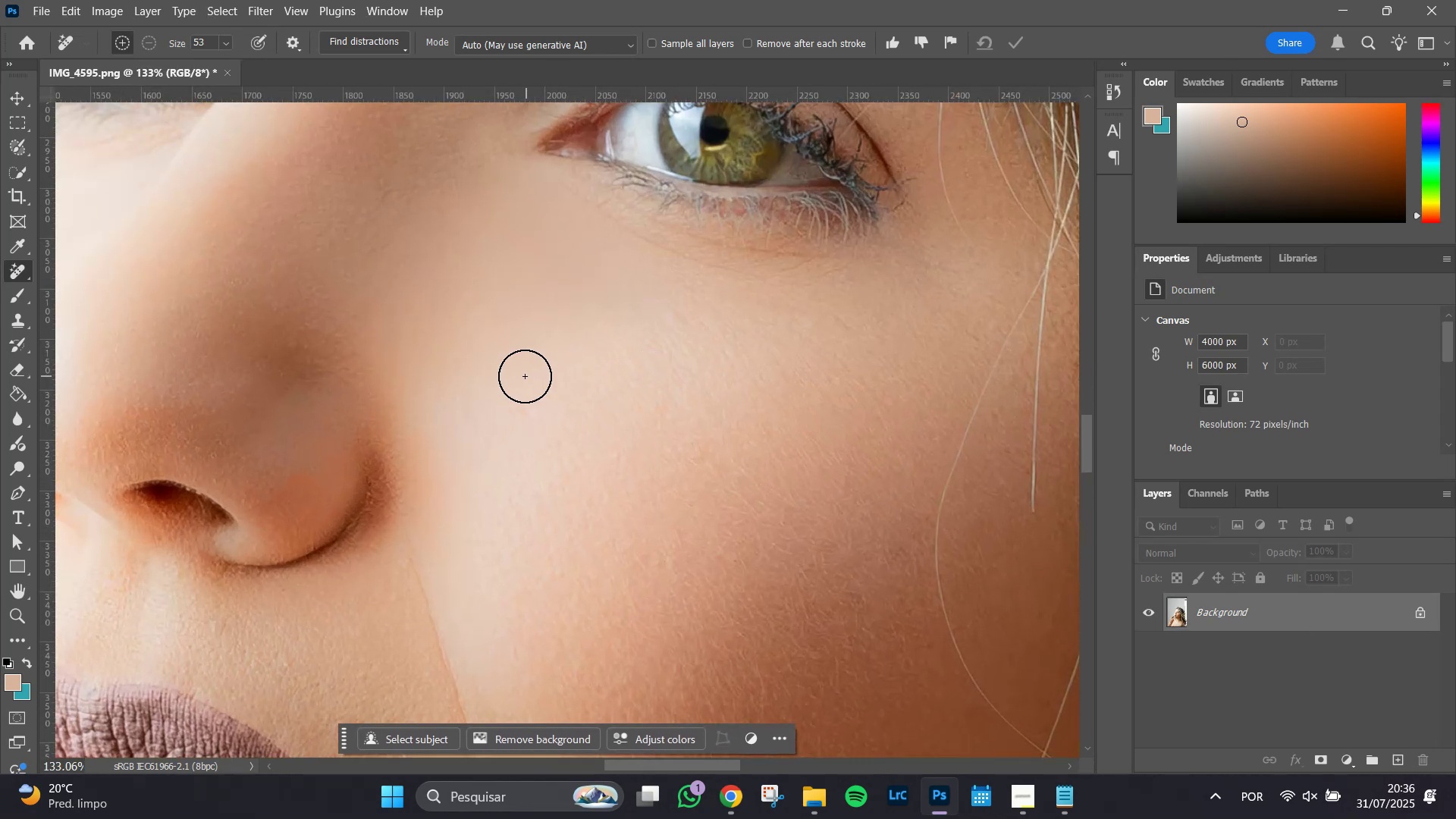 
hold_key(key=AltLeft, duration=0.42)
 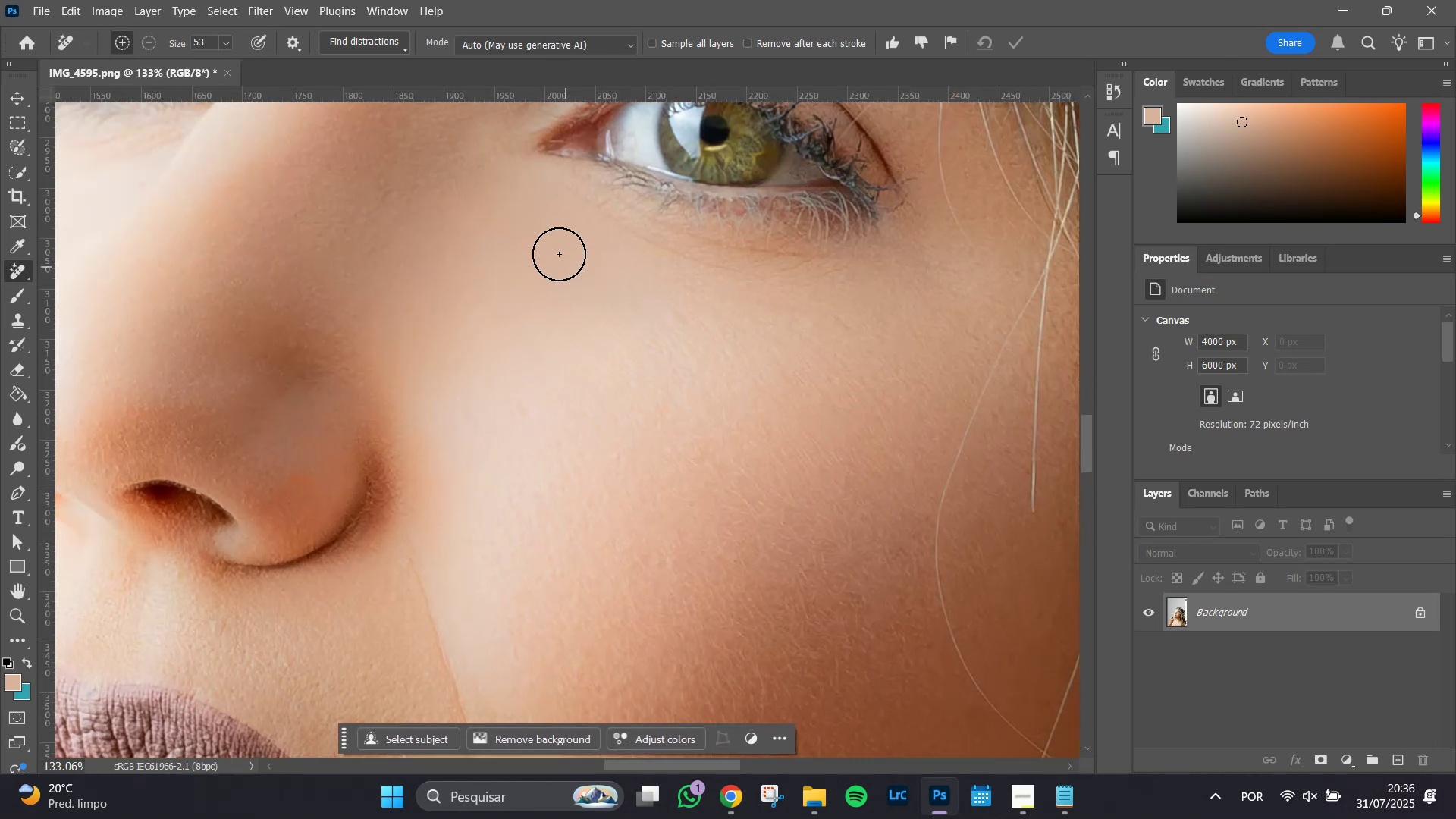 
hold_key(key=Space, duration=0.97)
 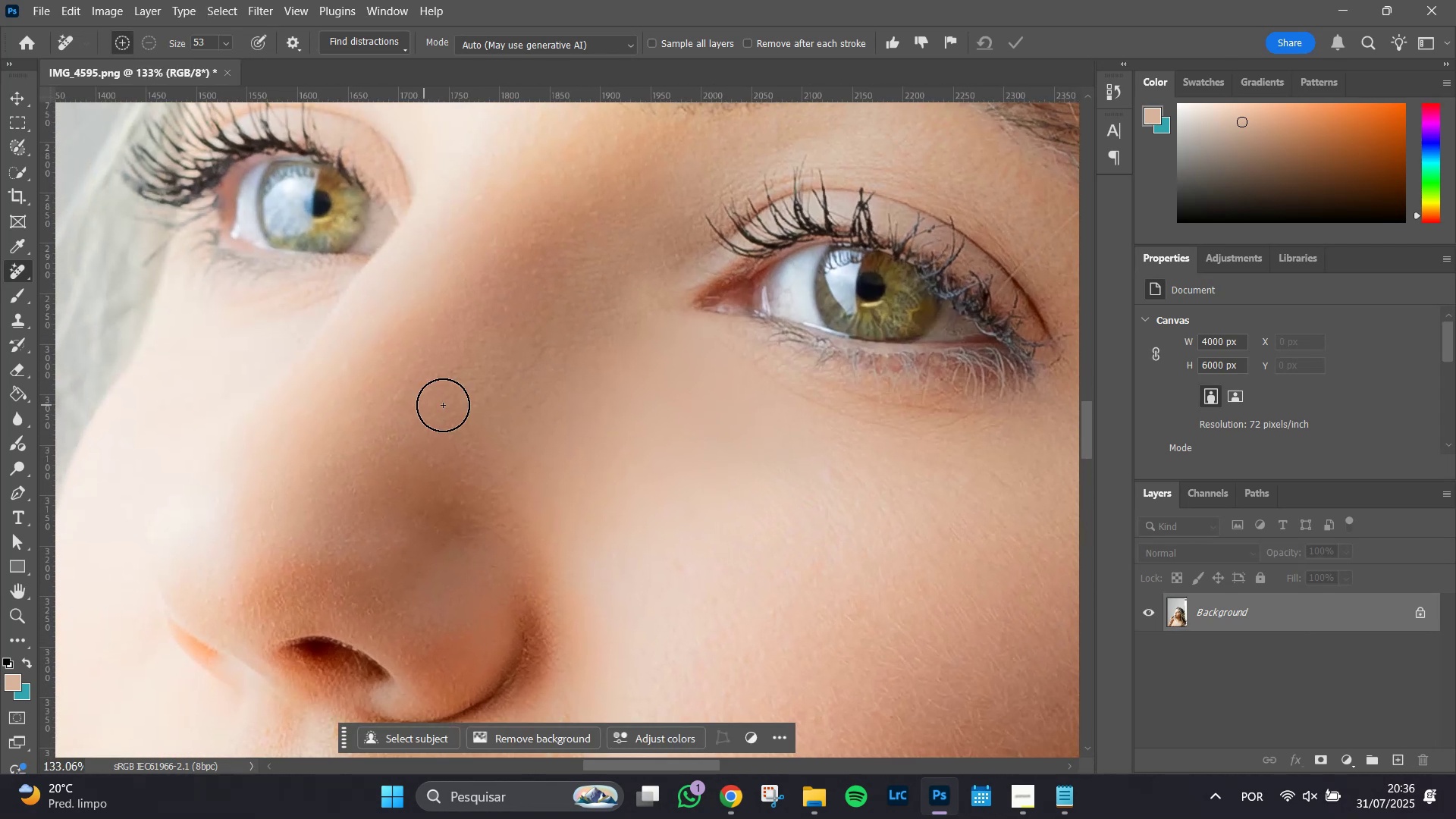 
left_click_drag(start_coordinate=[553, 257], to_coordinate=[709, 413])
 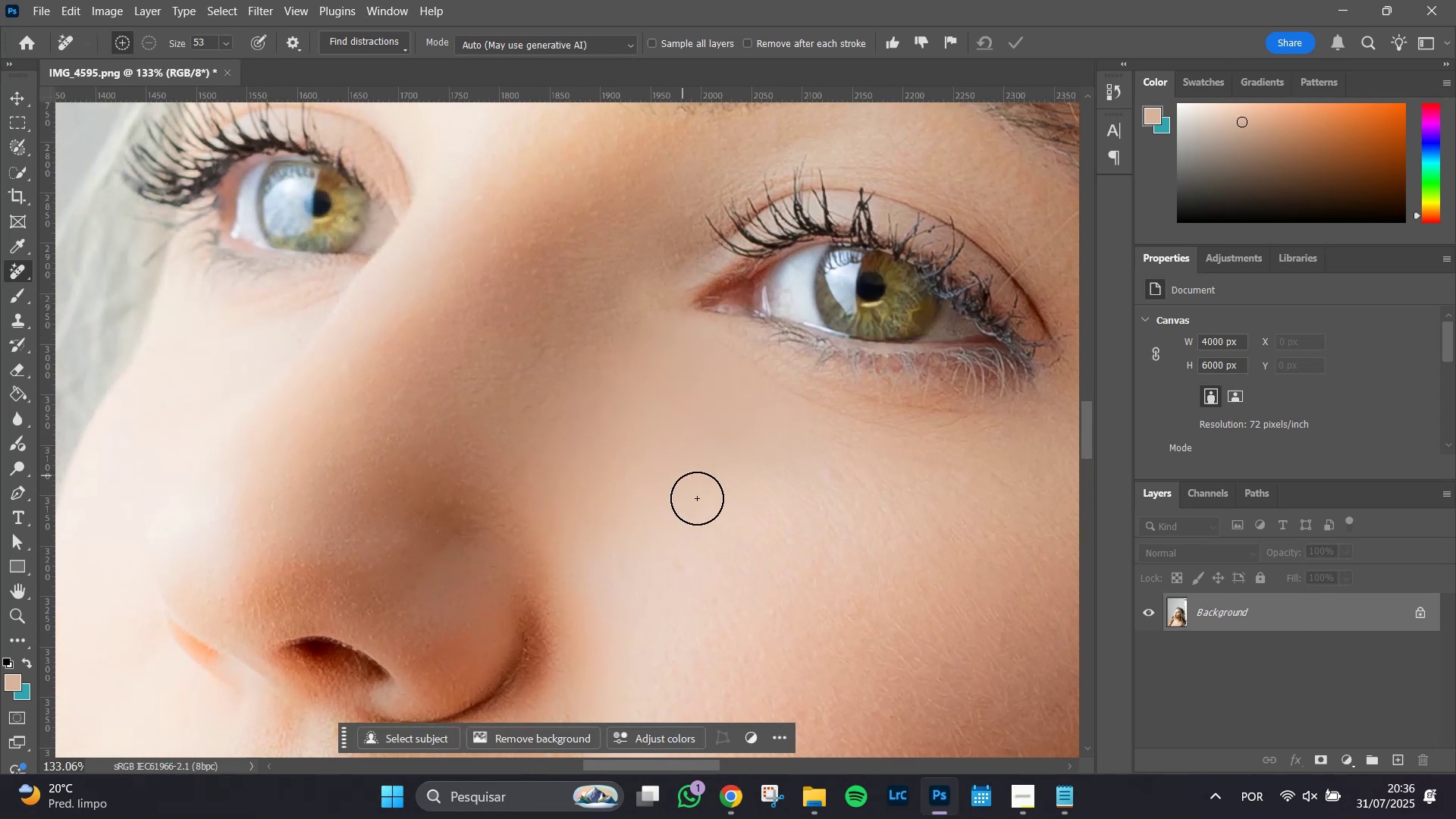 
hold_key(key=Space, duration=0.76)
 